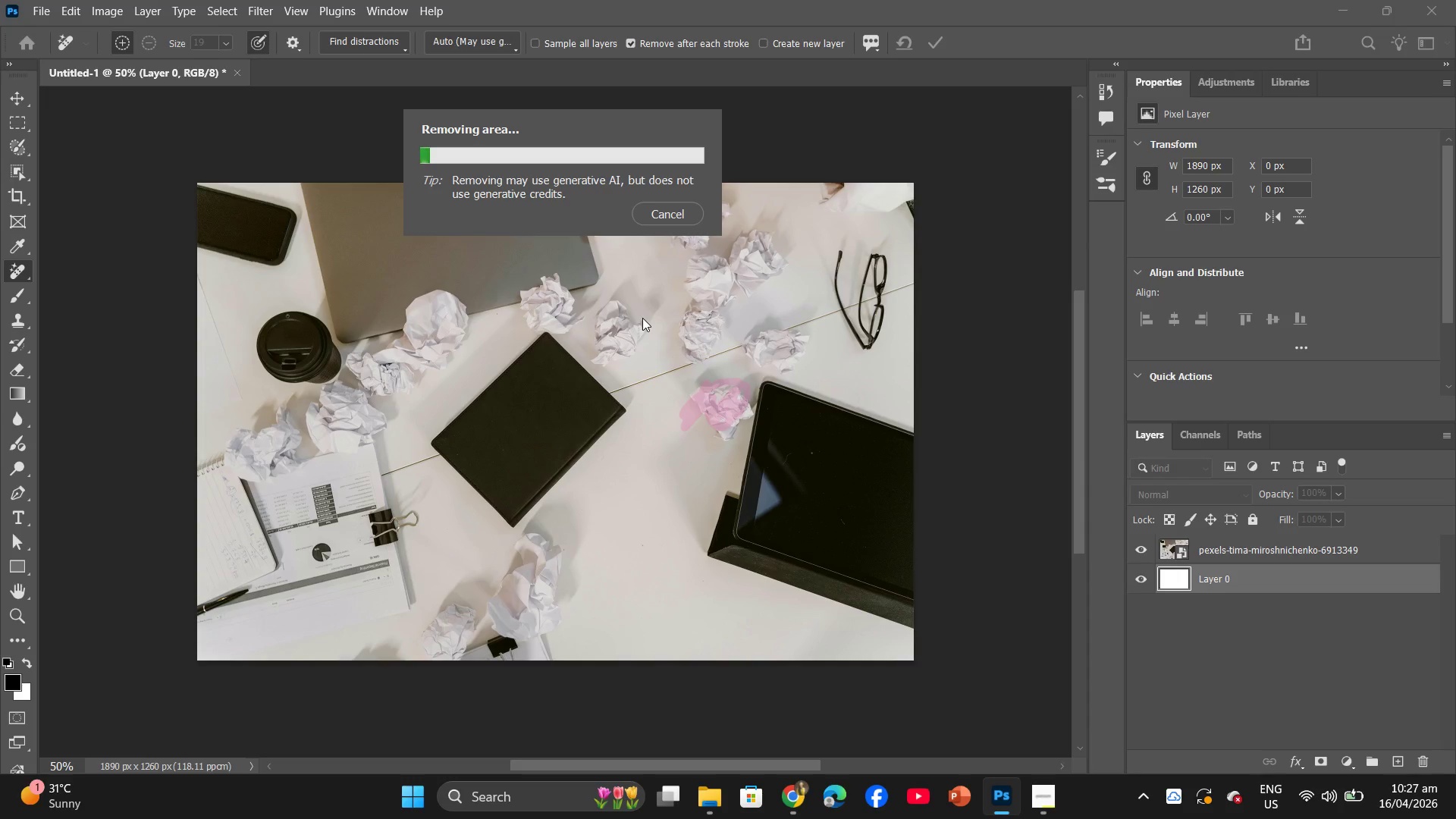 
wait(15.59)
 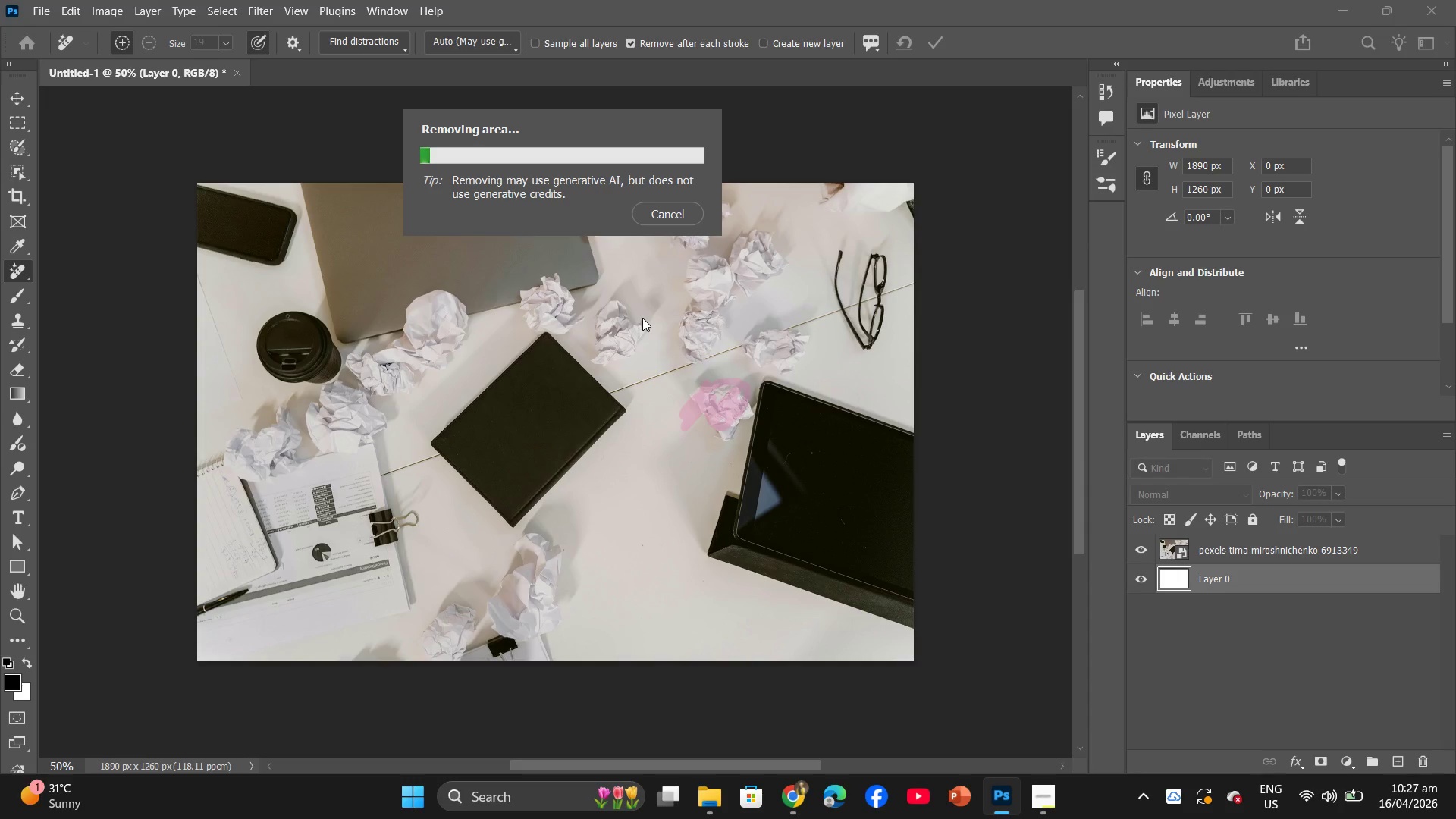 
left_click([1134, 576])
 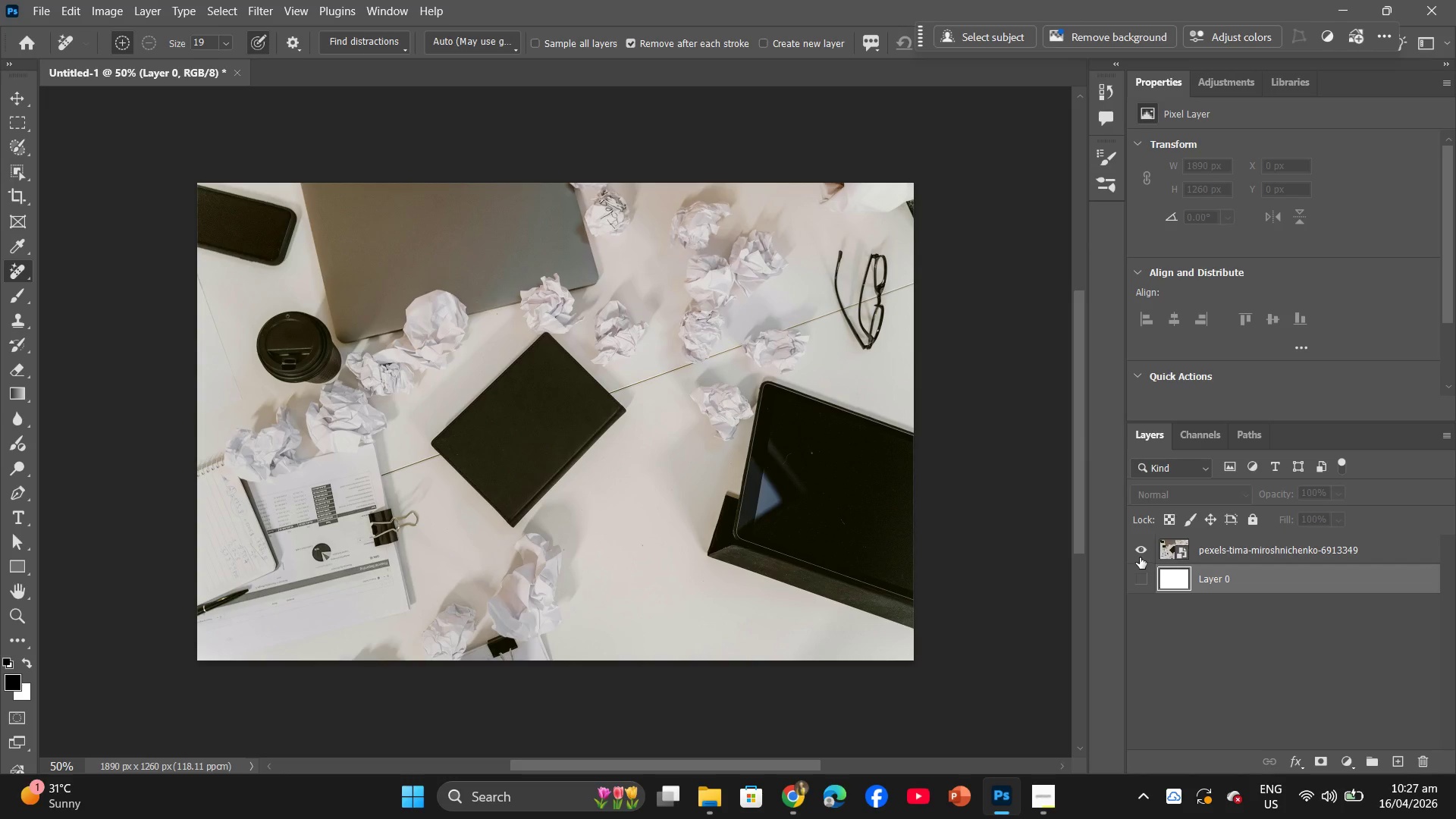 
left_click([1140, 553])
 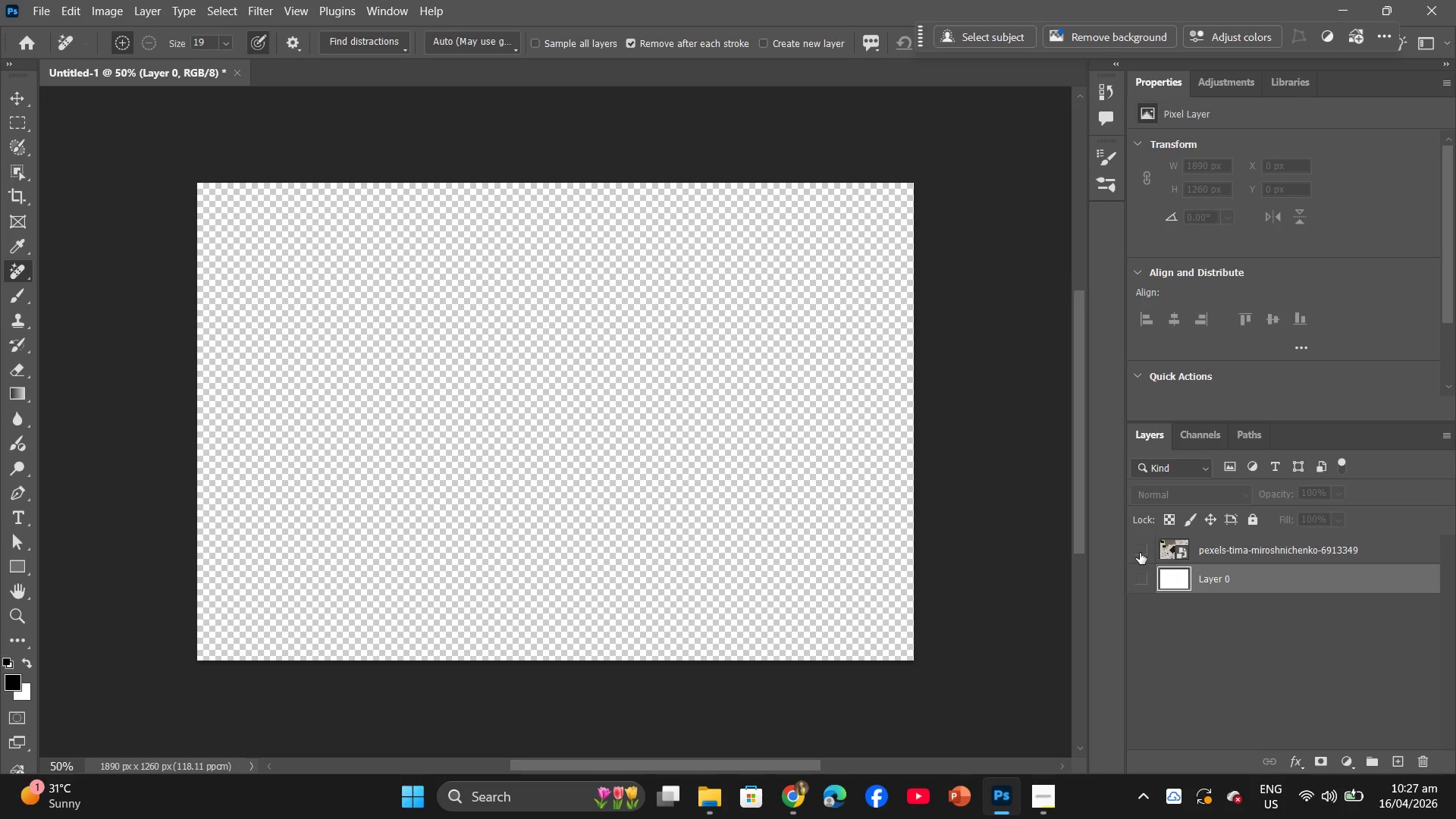 
left_click([1140, 553])
 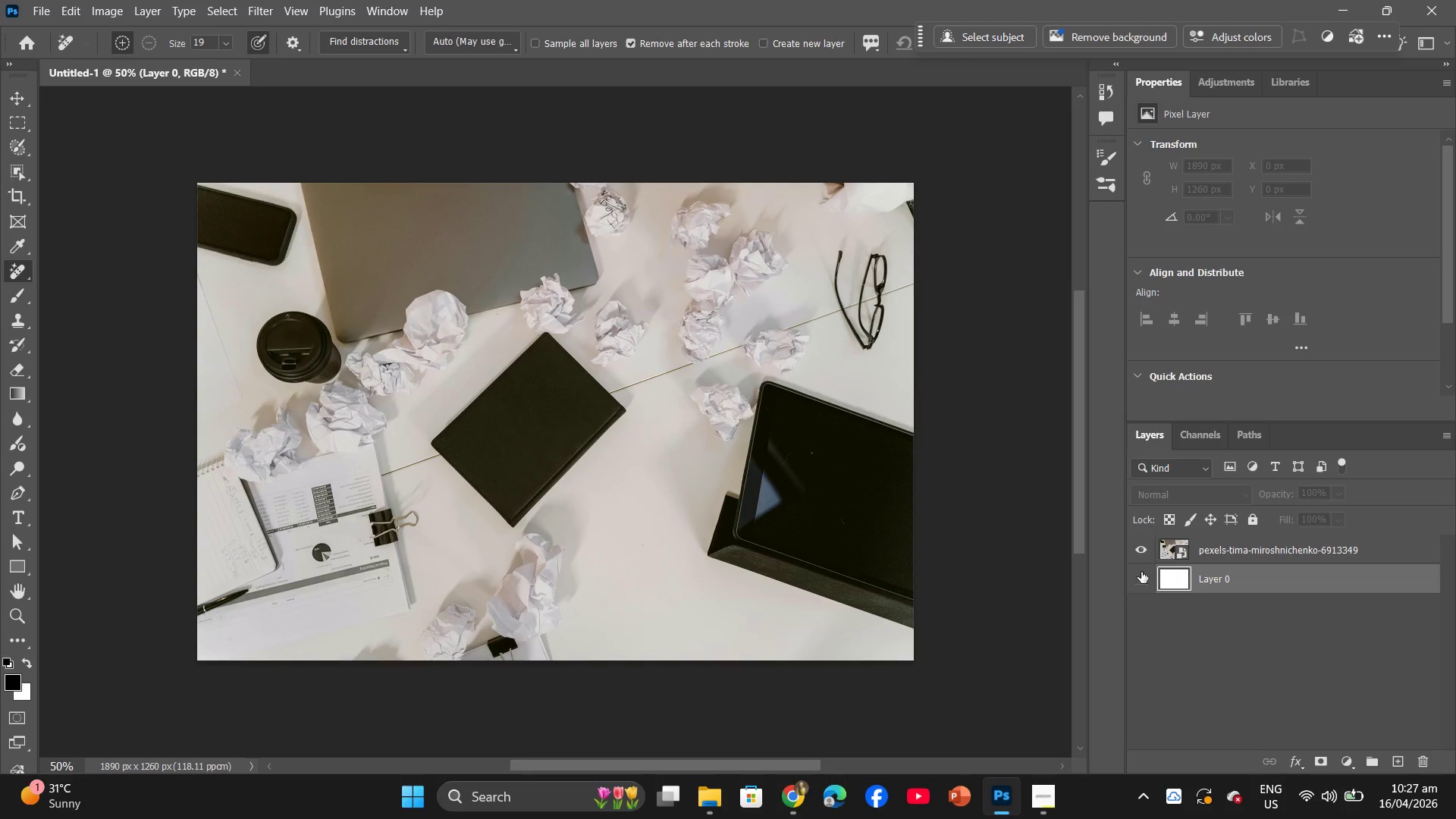 
left_click([1141, 579])
 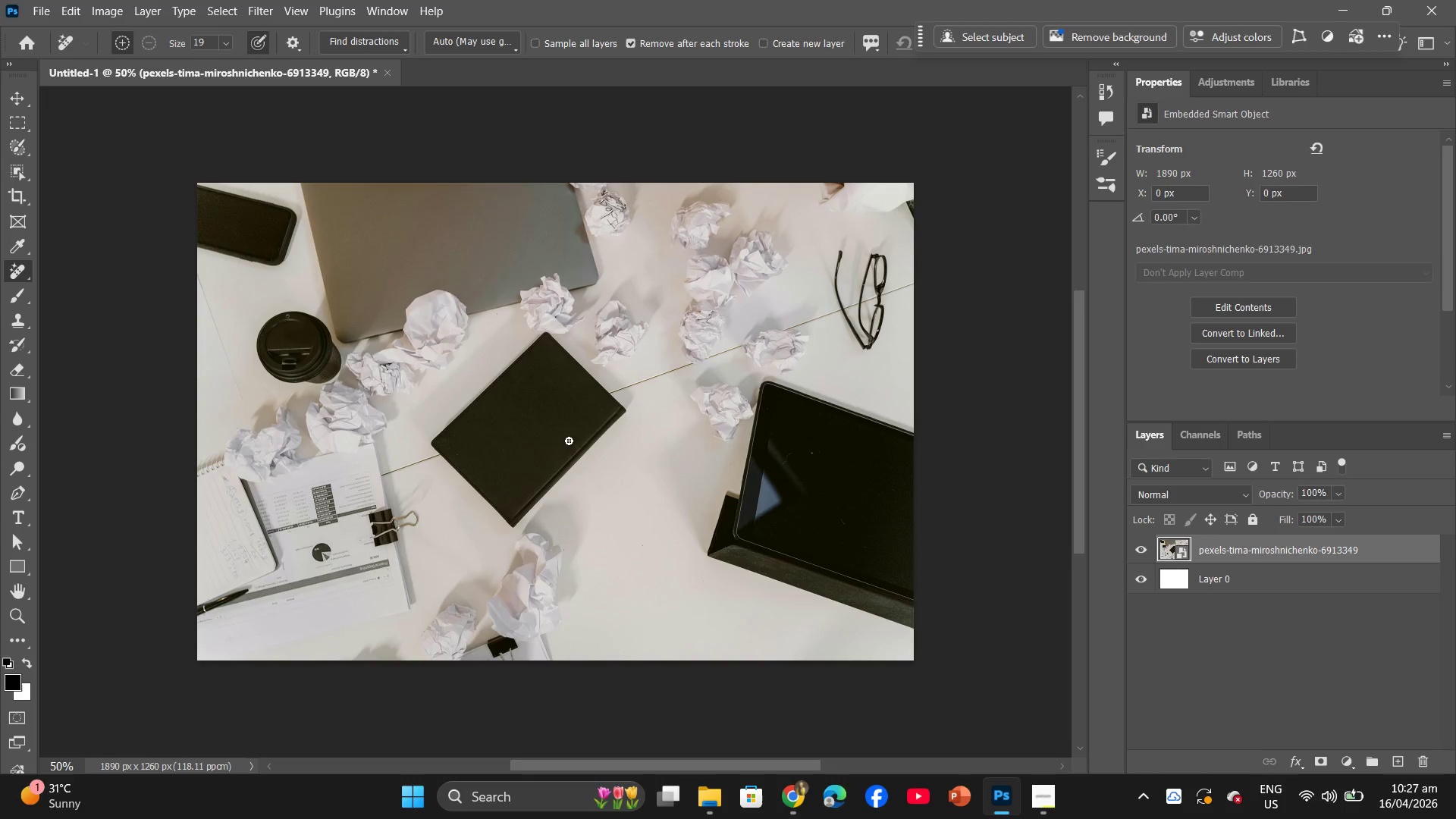 
left_click_drag(start_coordinate=[720, 407], to_coordinate=[742, 414])
 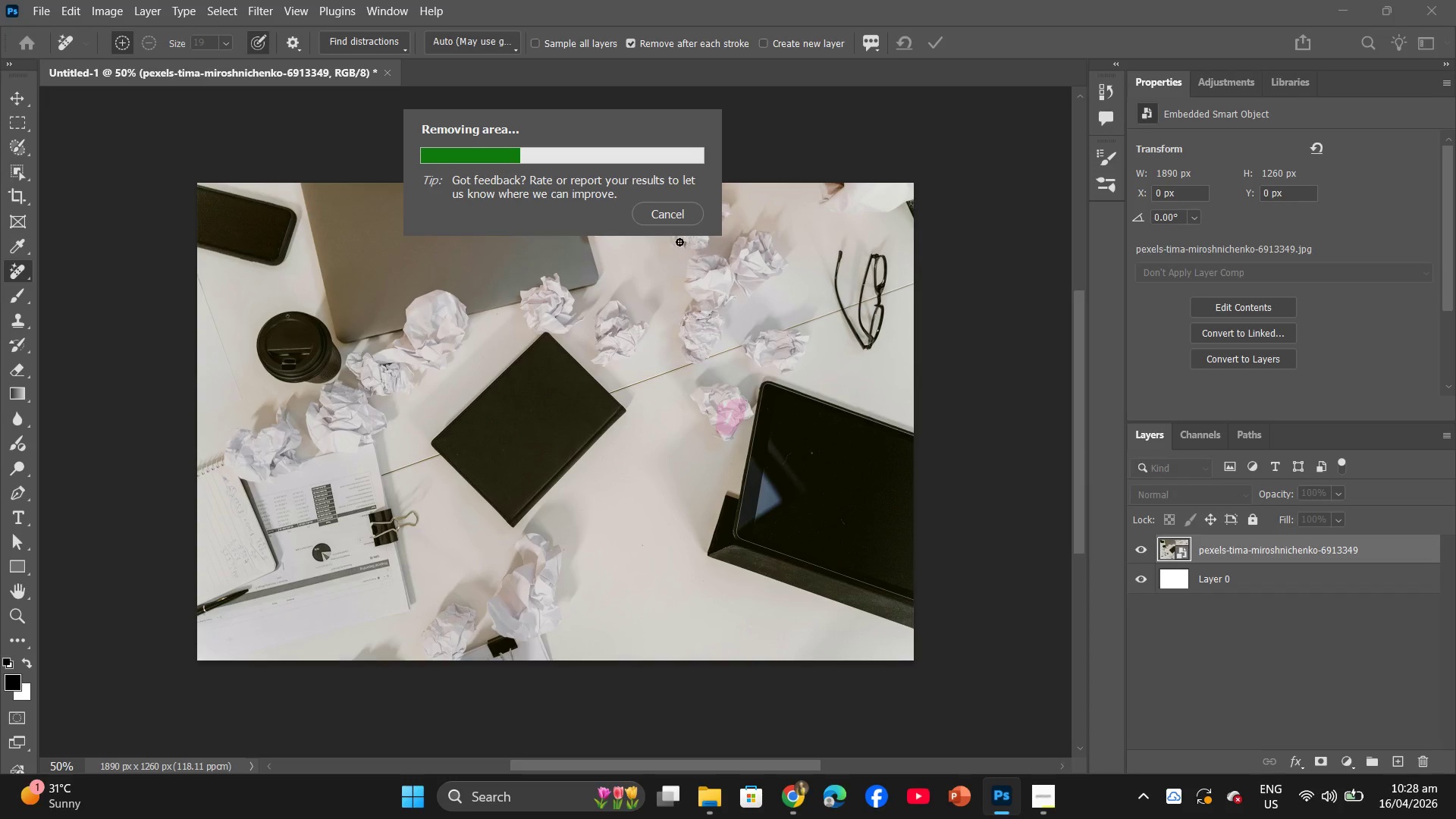 
left_click([670, 212])
 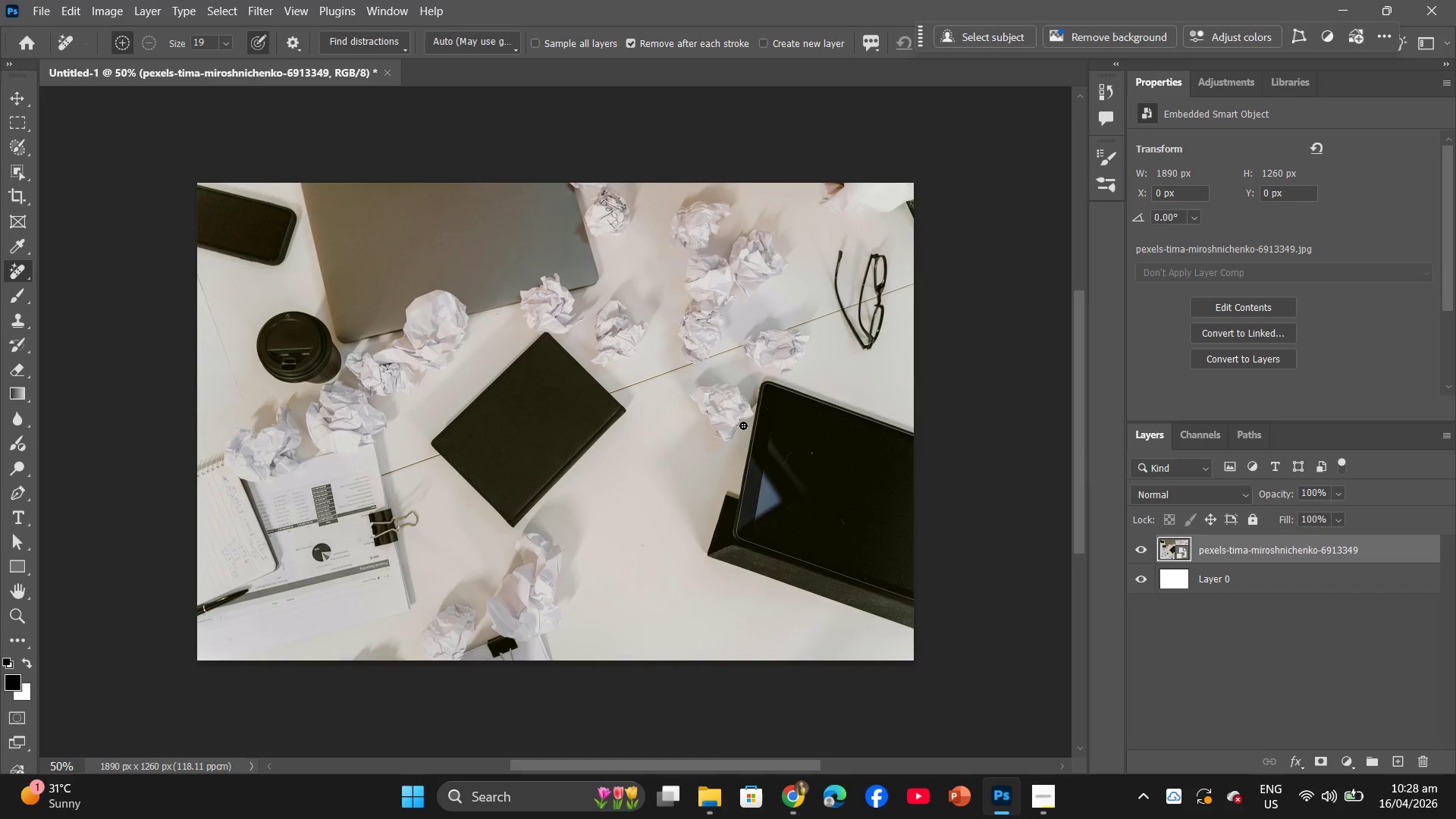 
left_click_drag(start_coordinate=[736, 405], to_coordinate=[736, 399])
 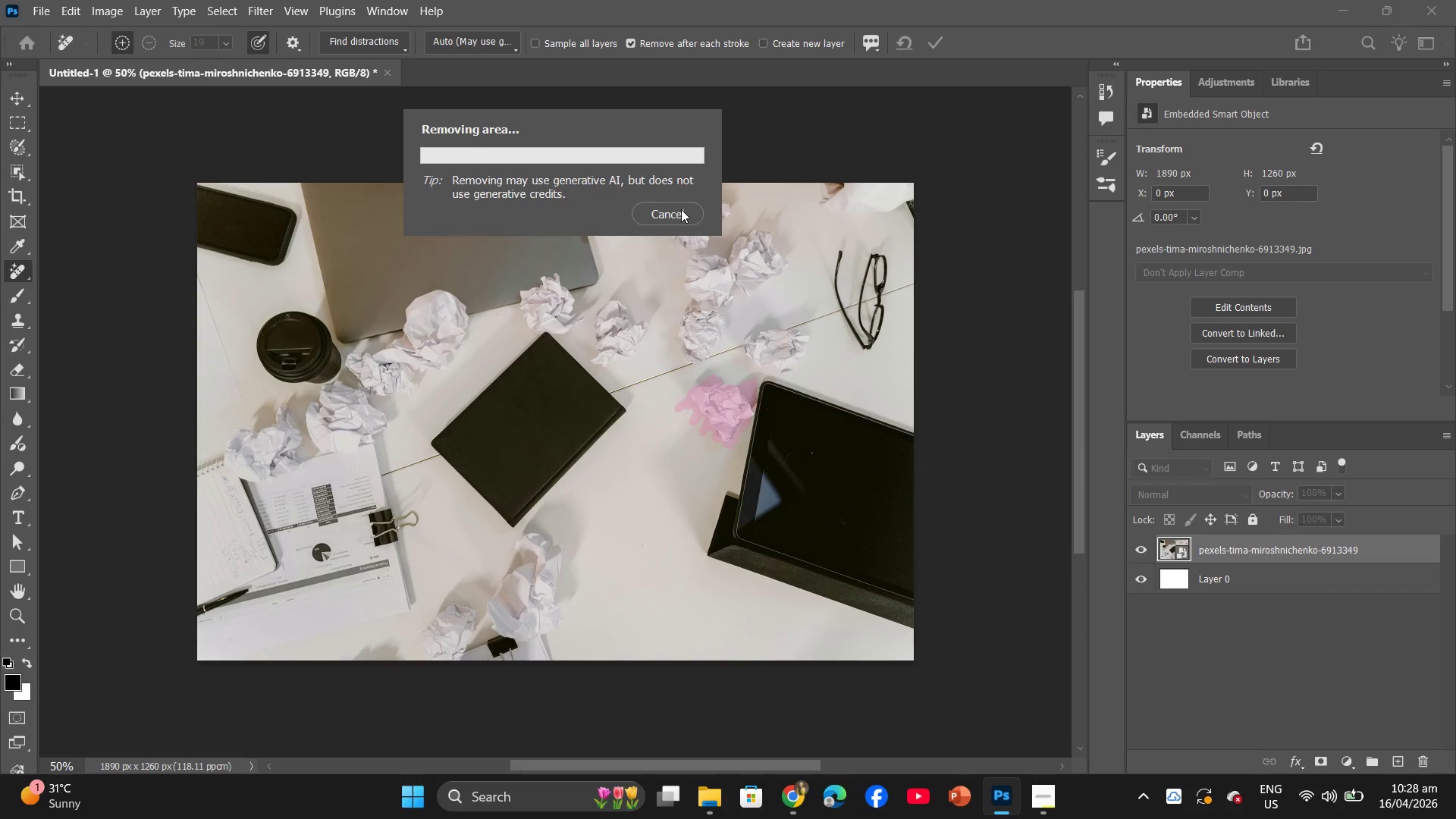 
wait(17.61)
 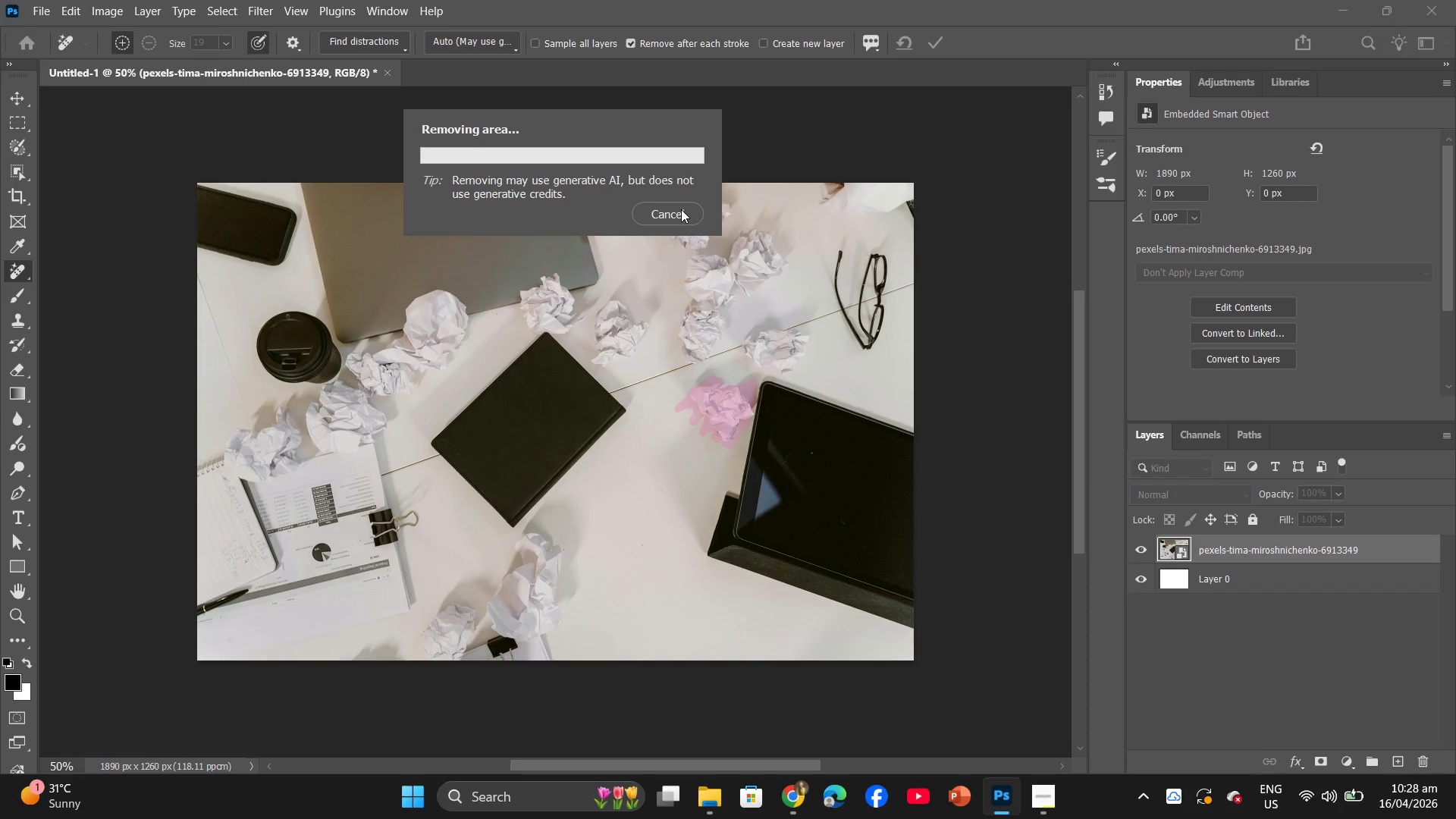 
left_click([685, 210])
 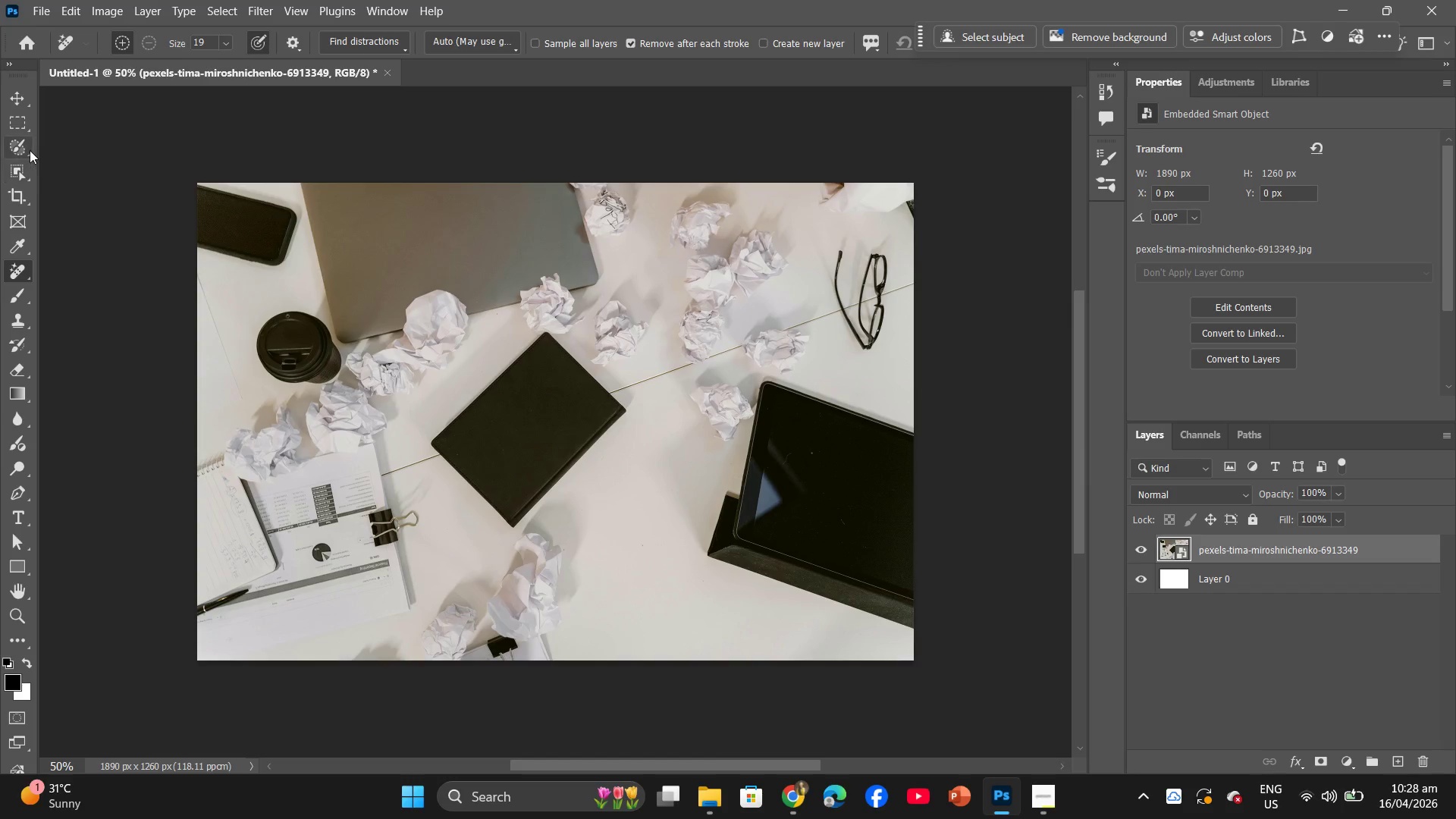 
left_click([30, 150])
 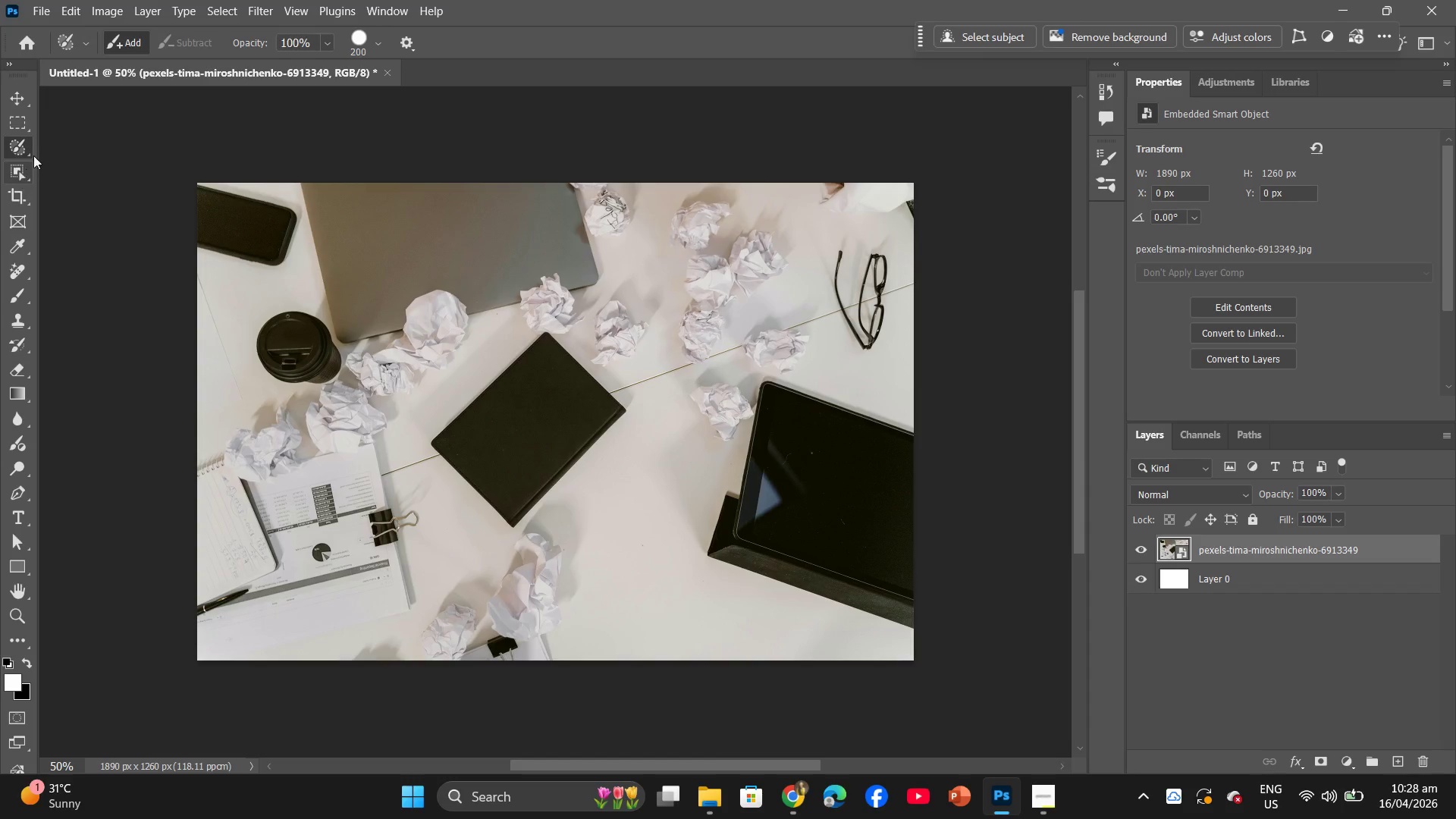 
left_click_drag(start_coordinate=[24, 141], to_coordinate=[46, 163])
 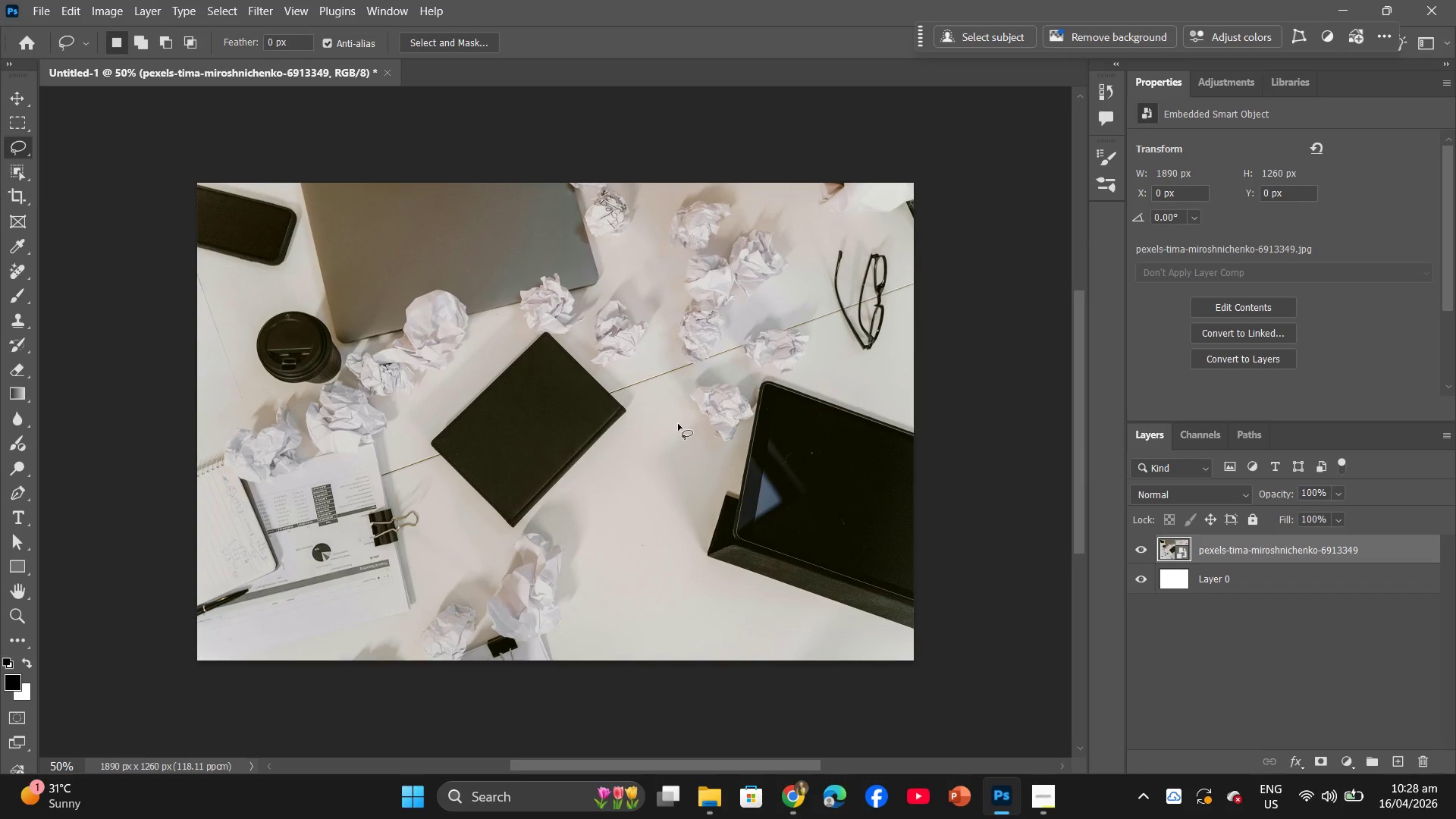 
left_click_drag(start_coordinate=[723, 381], to_coordinate=[727, 384])
 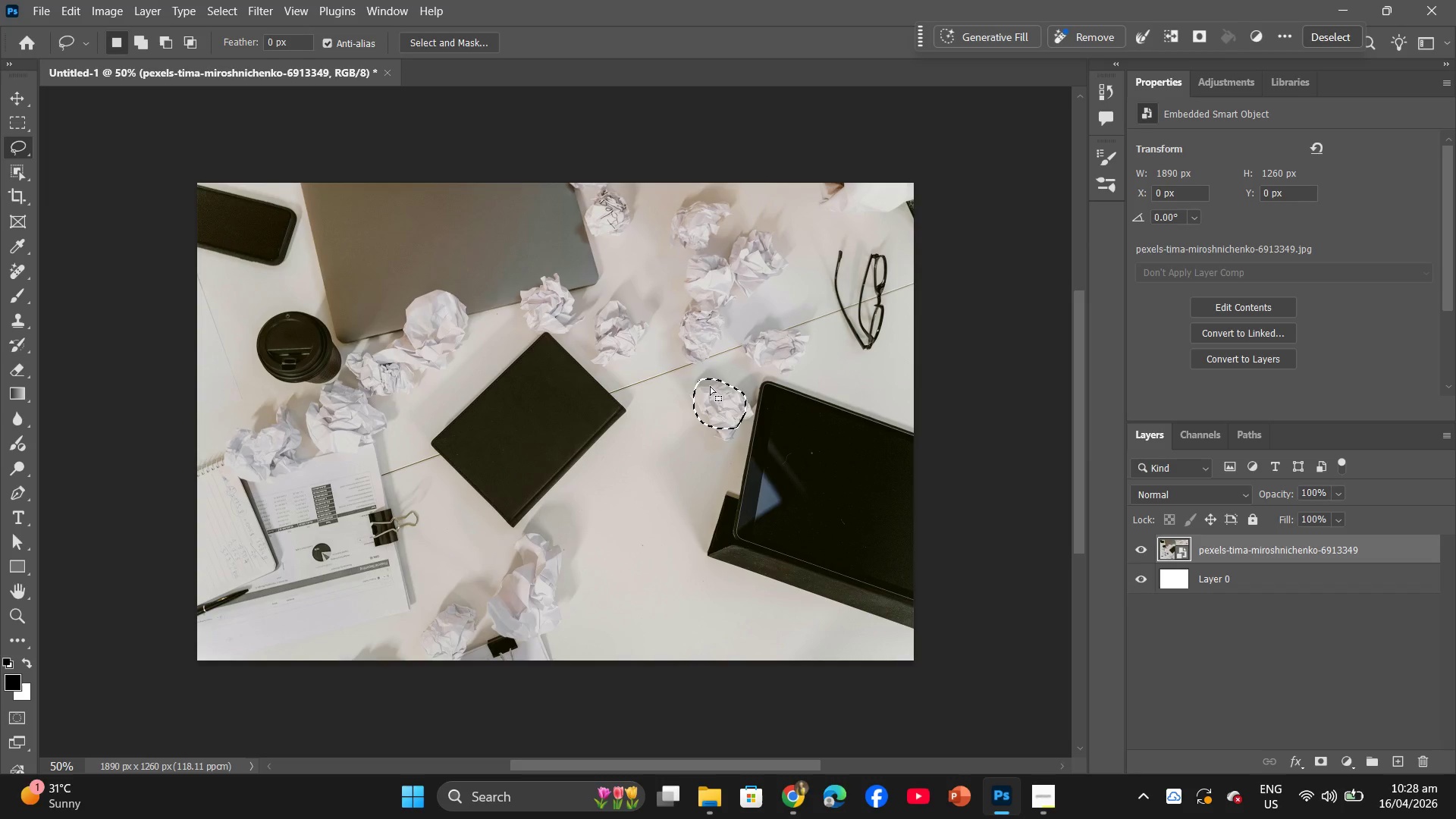 
right_click([708, 374])
 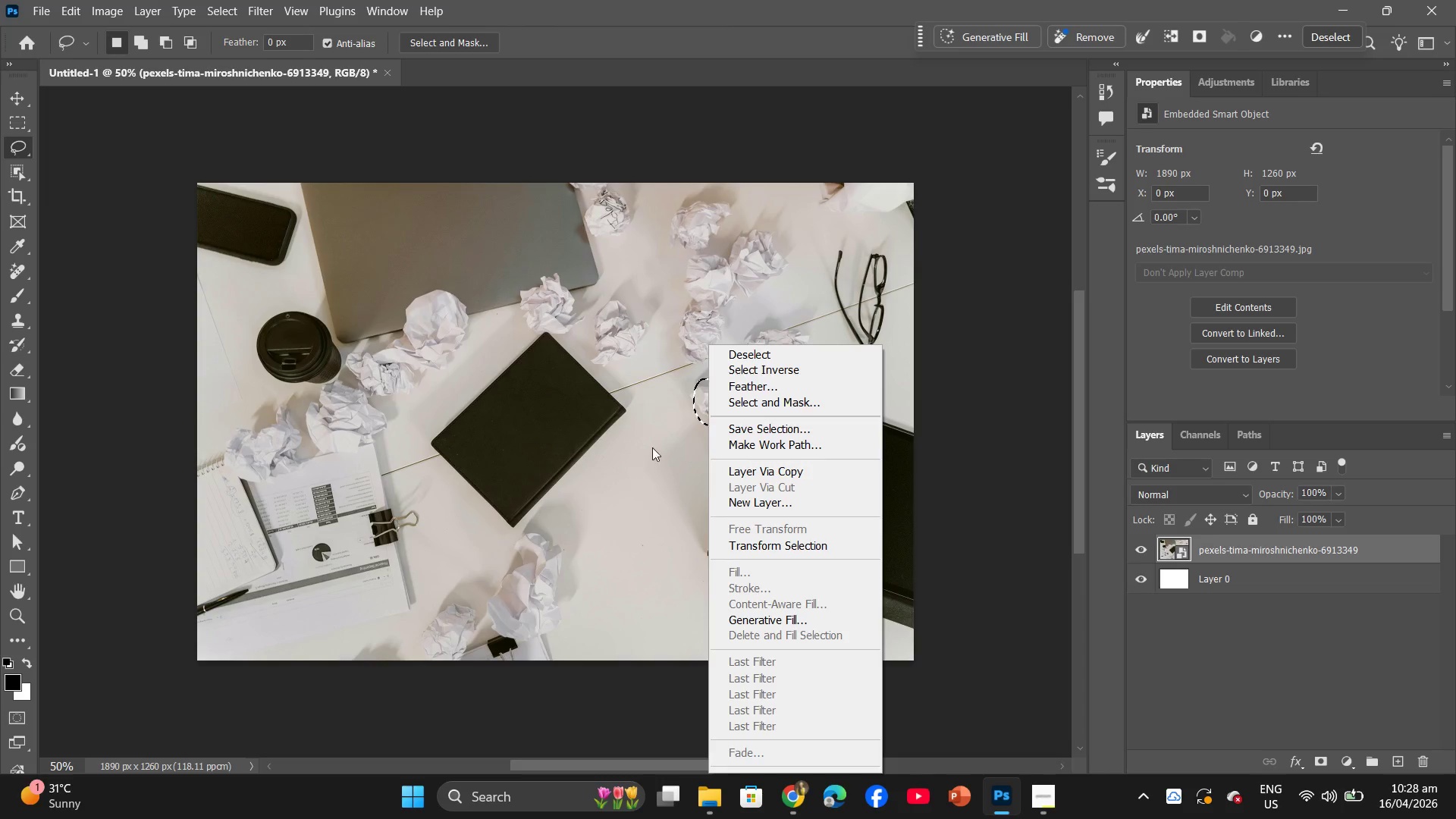 
right_click([692, 402])
 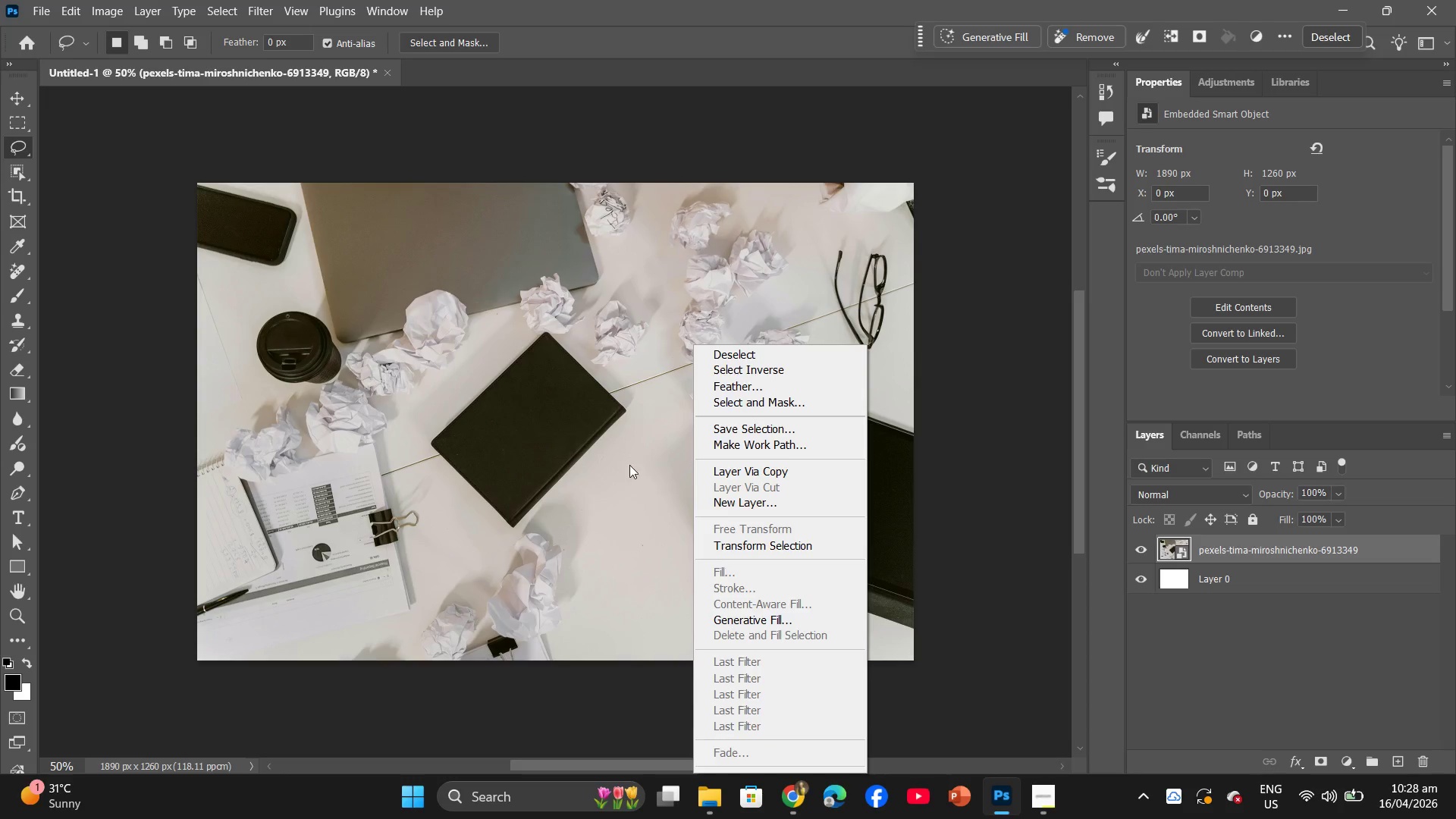 
left_click([665, 410])
 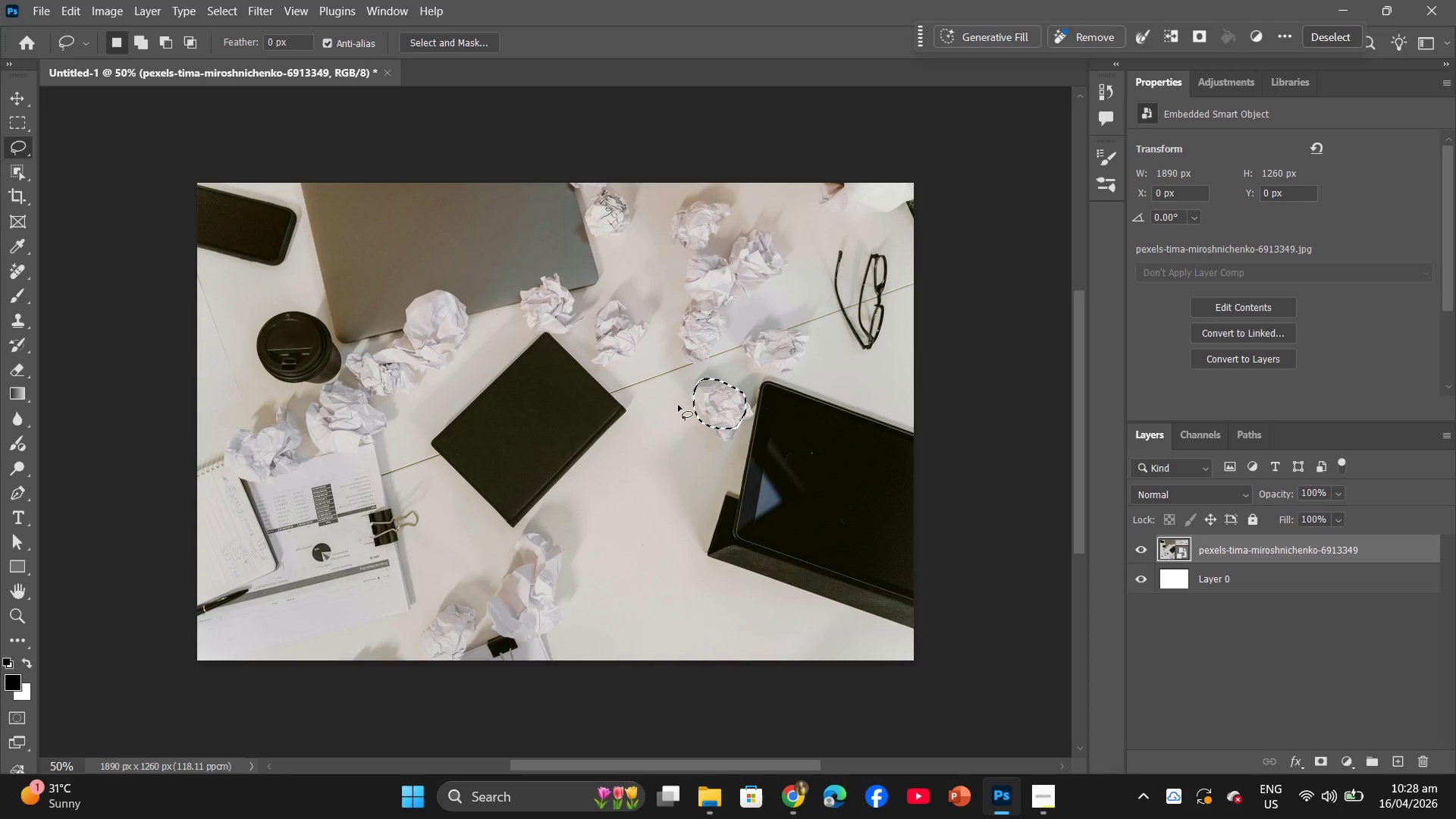 
mouse_move([726, 411])
 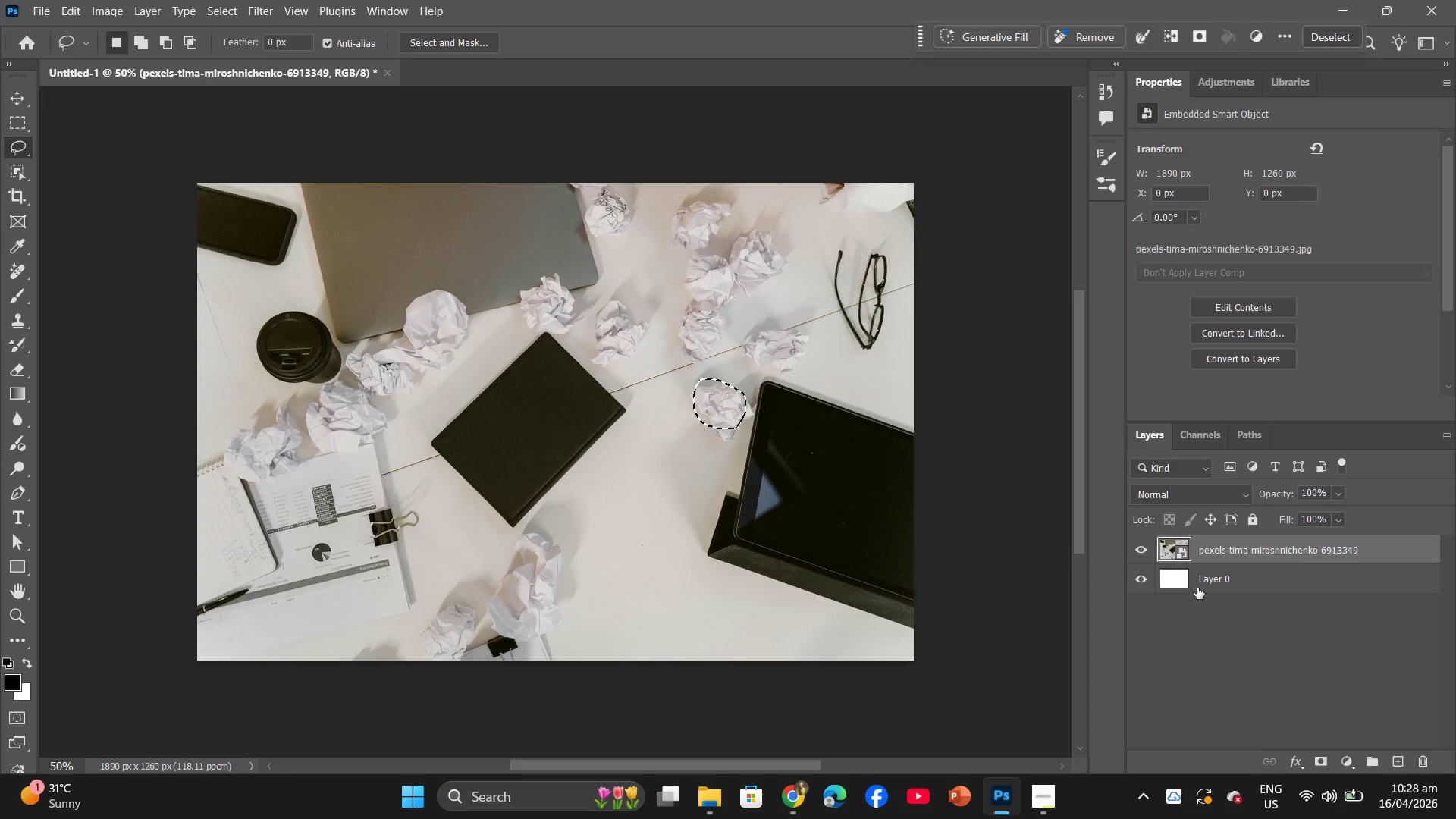 
double_click([1208, 576])
 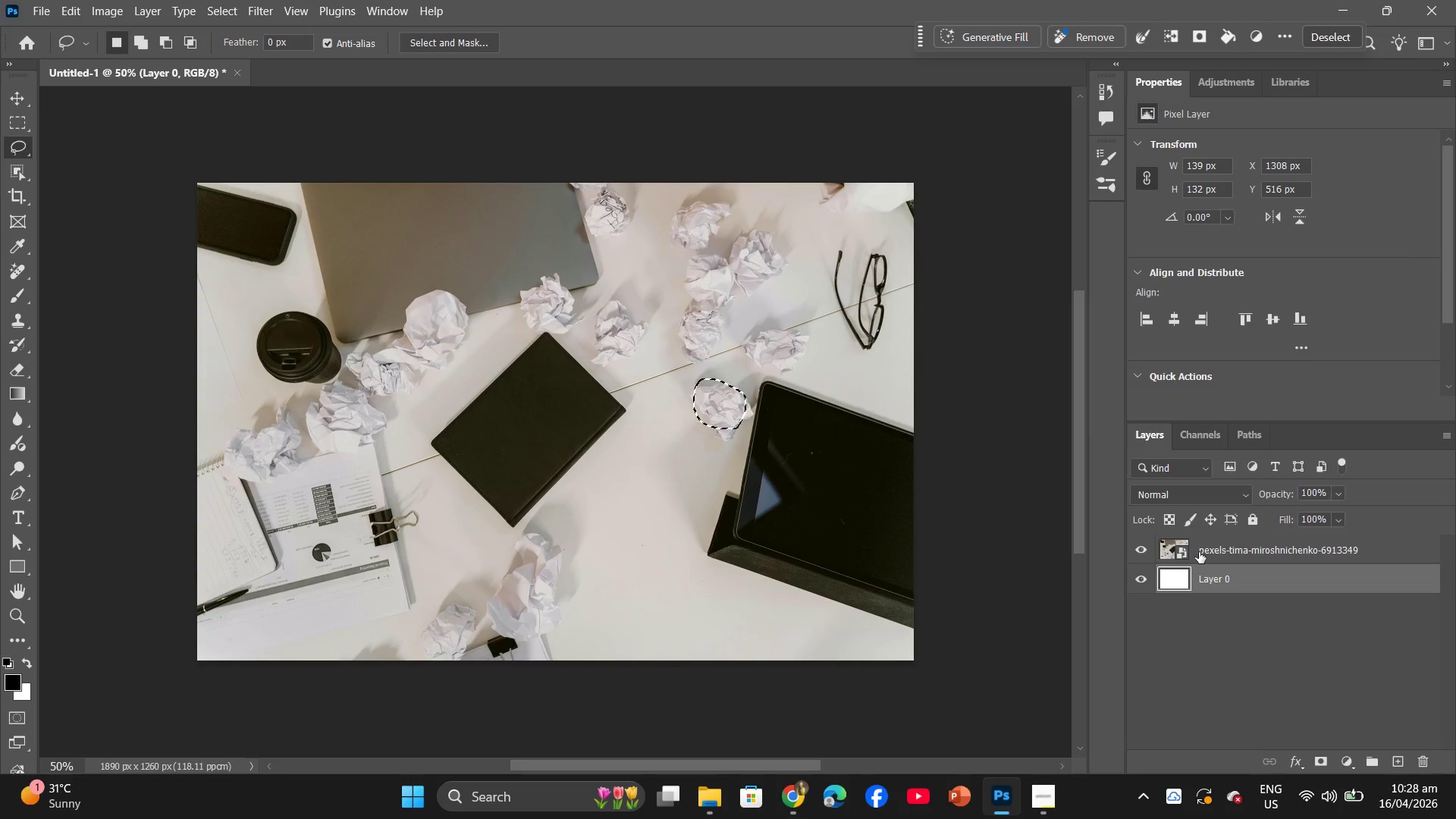 
left_click([1199, 552])
 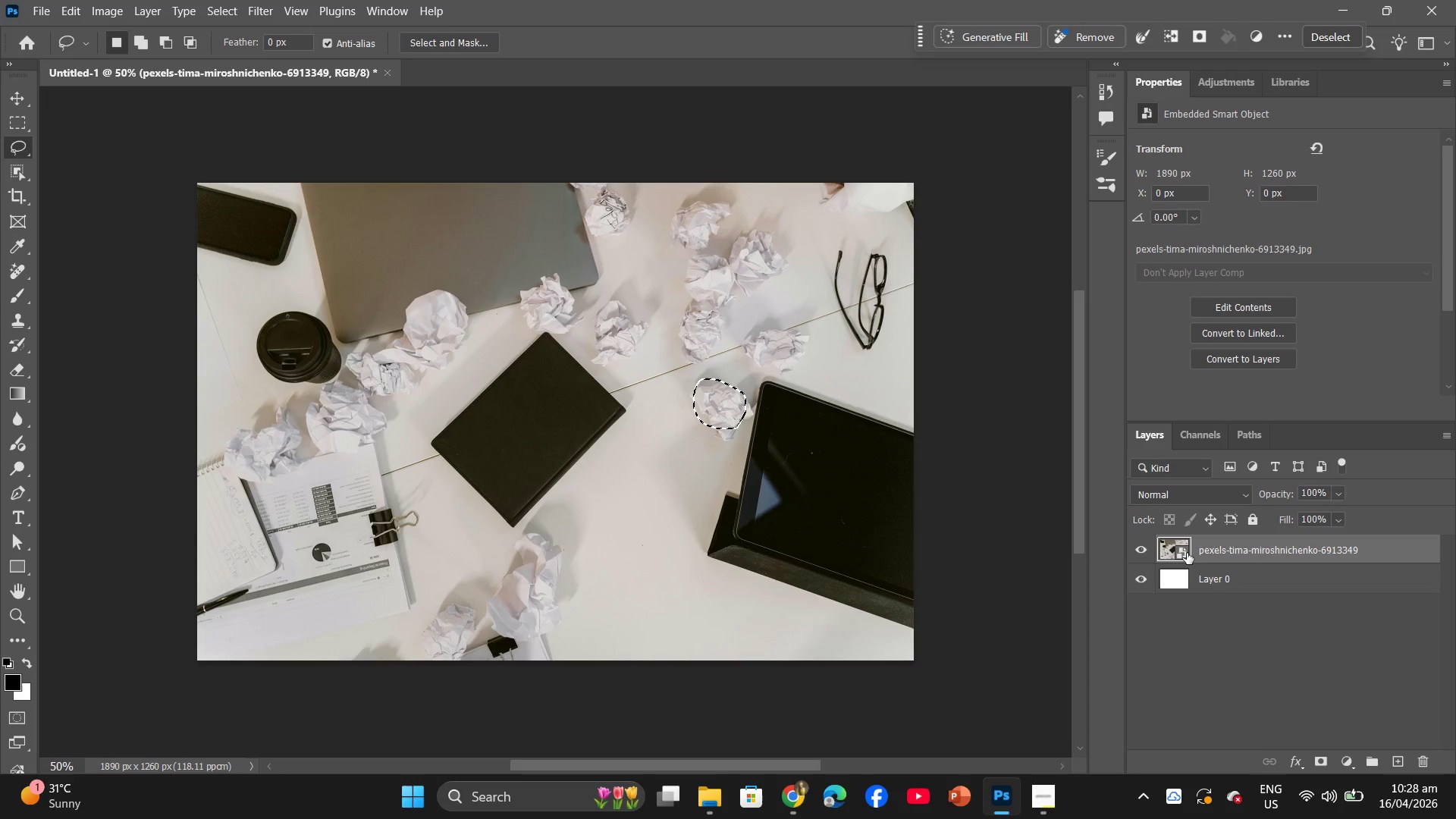 
left_click([1178, 554])
 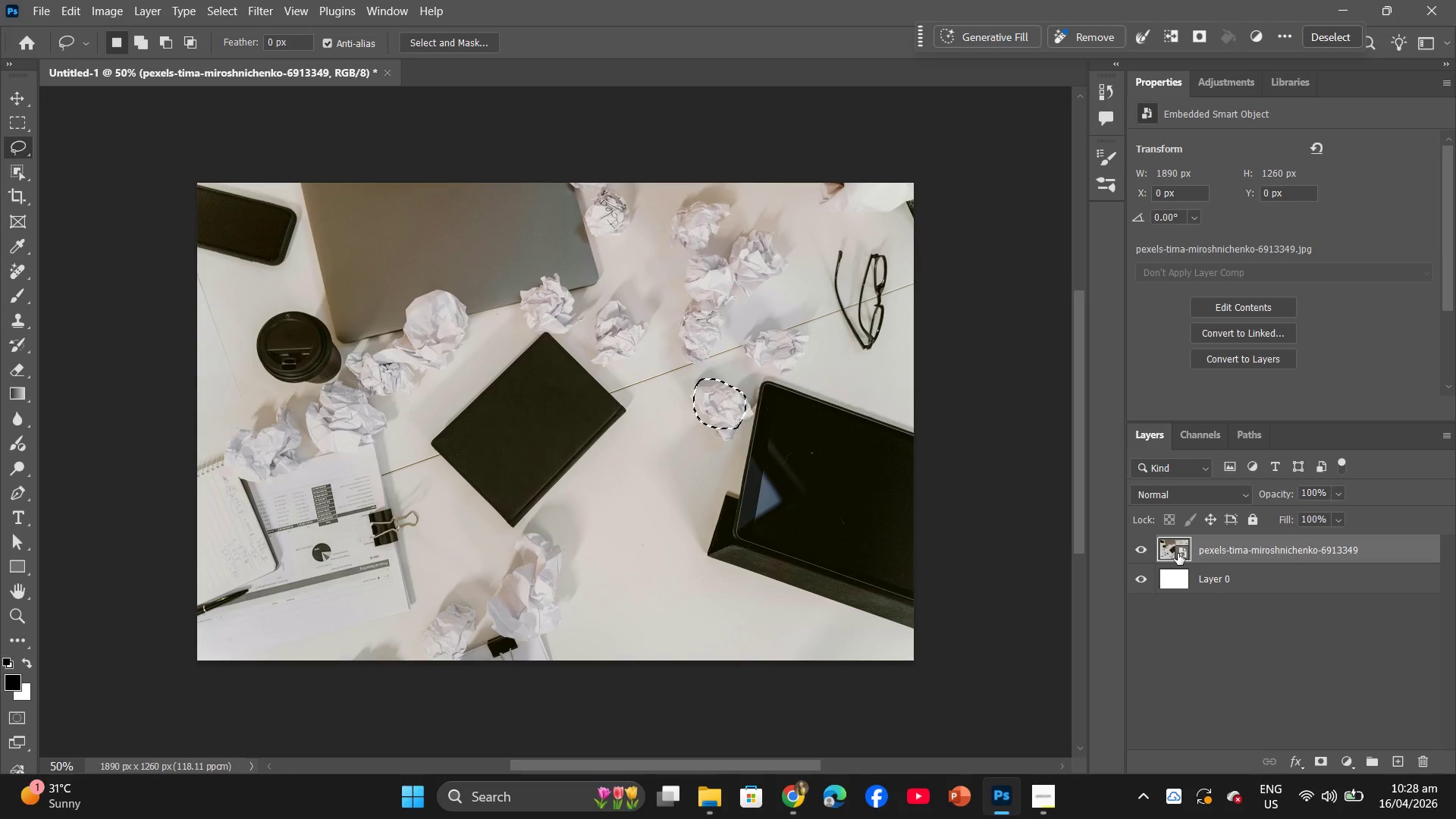 
right_click([1178, 554])
 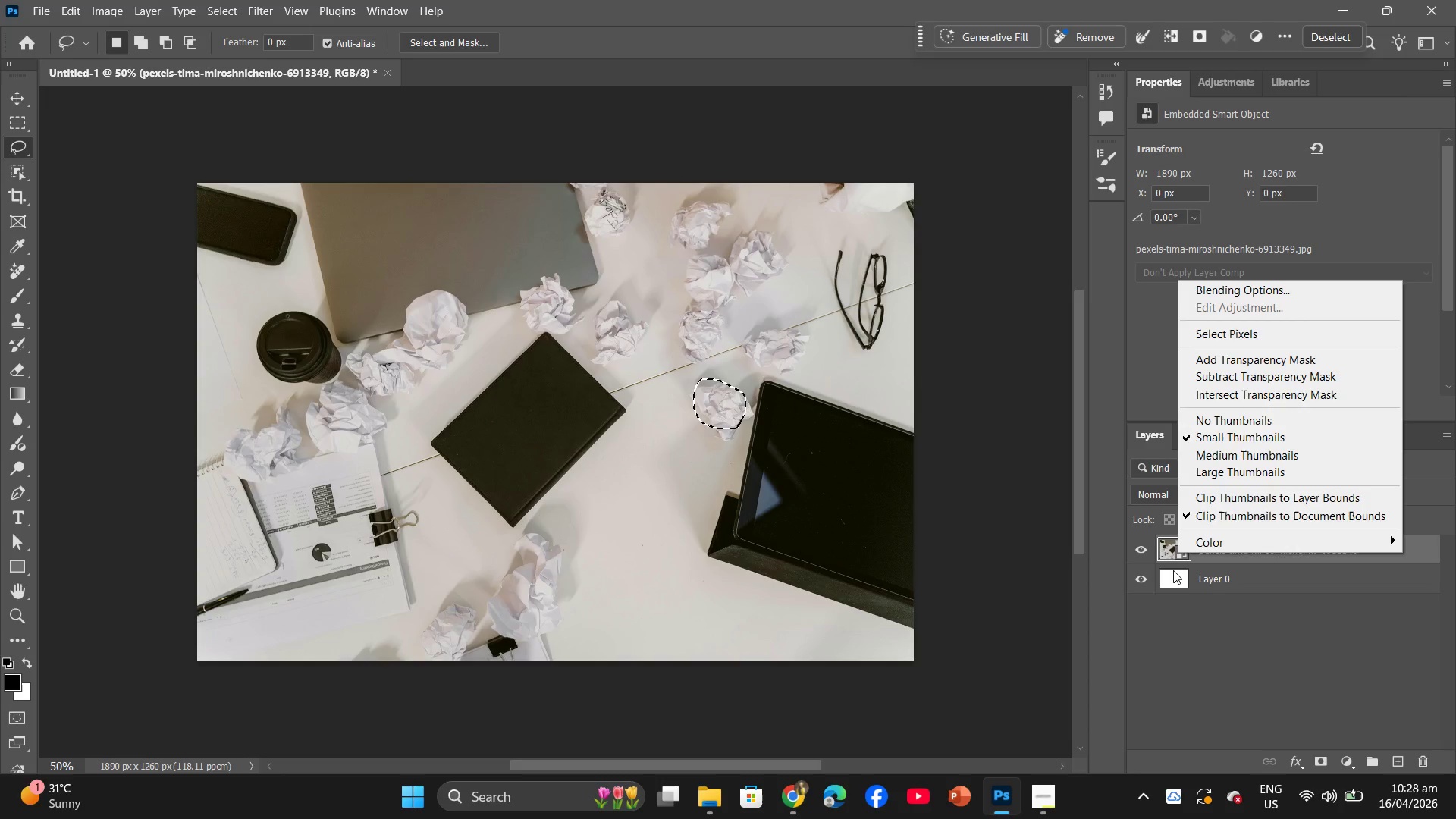 
right_click([1173, 570])
 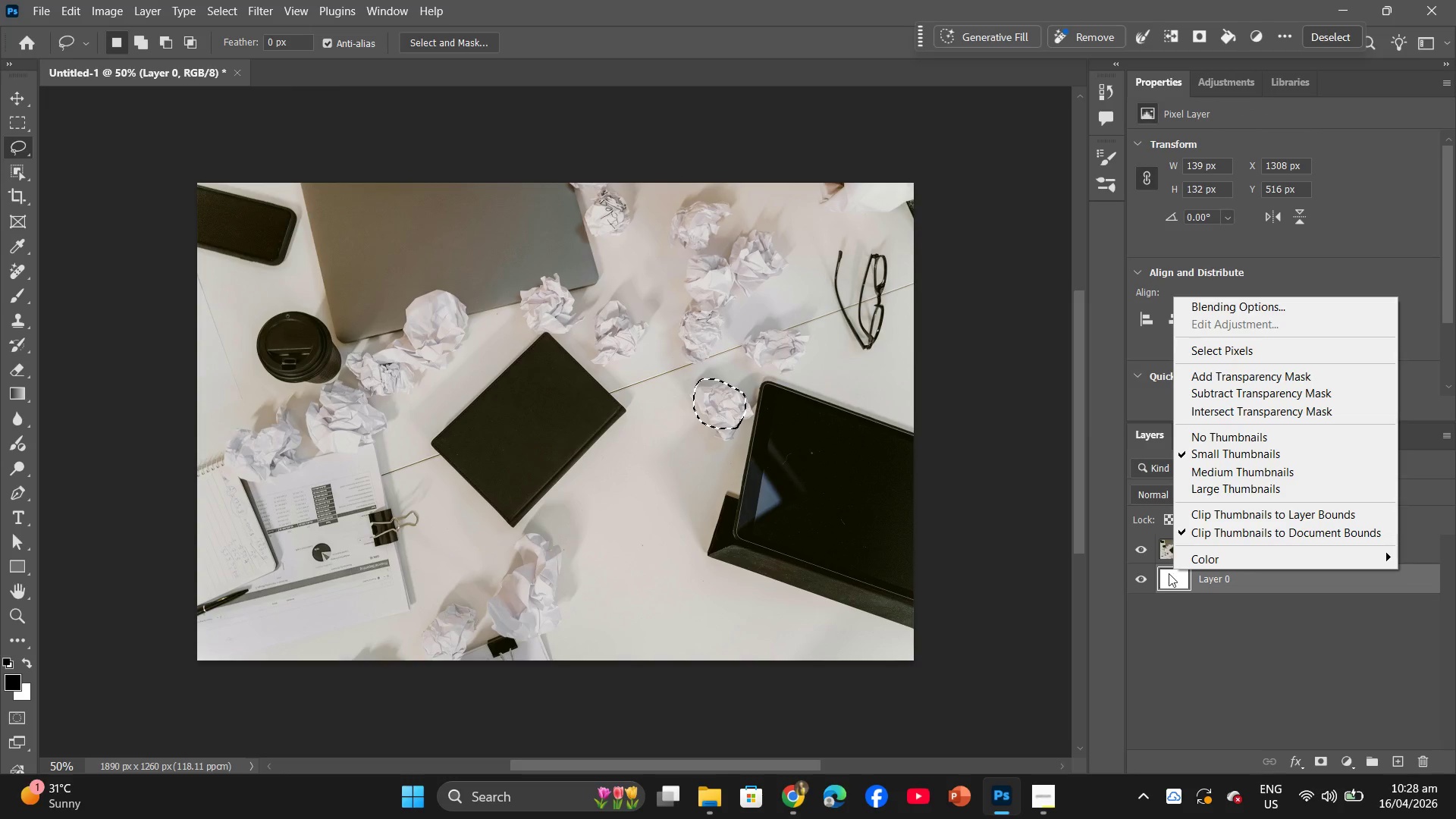 
left_click([1153, 582])
 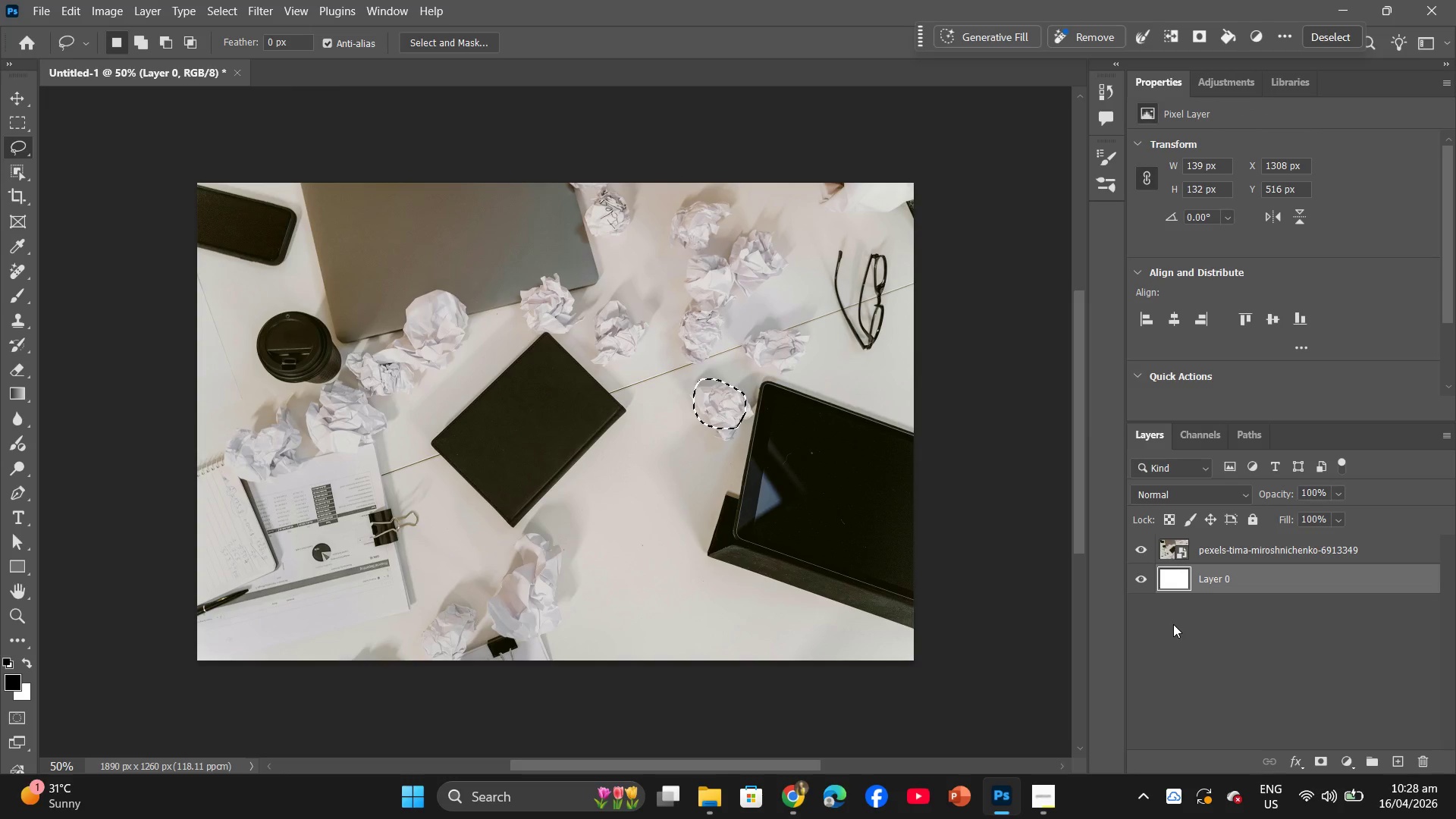 
left_click([1173, 624])
 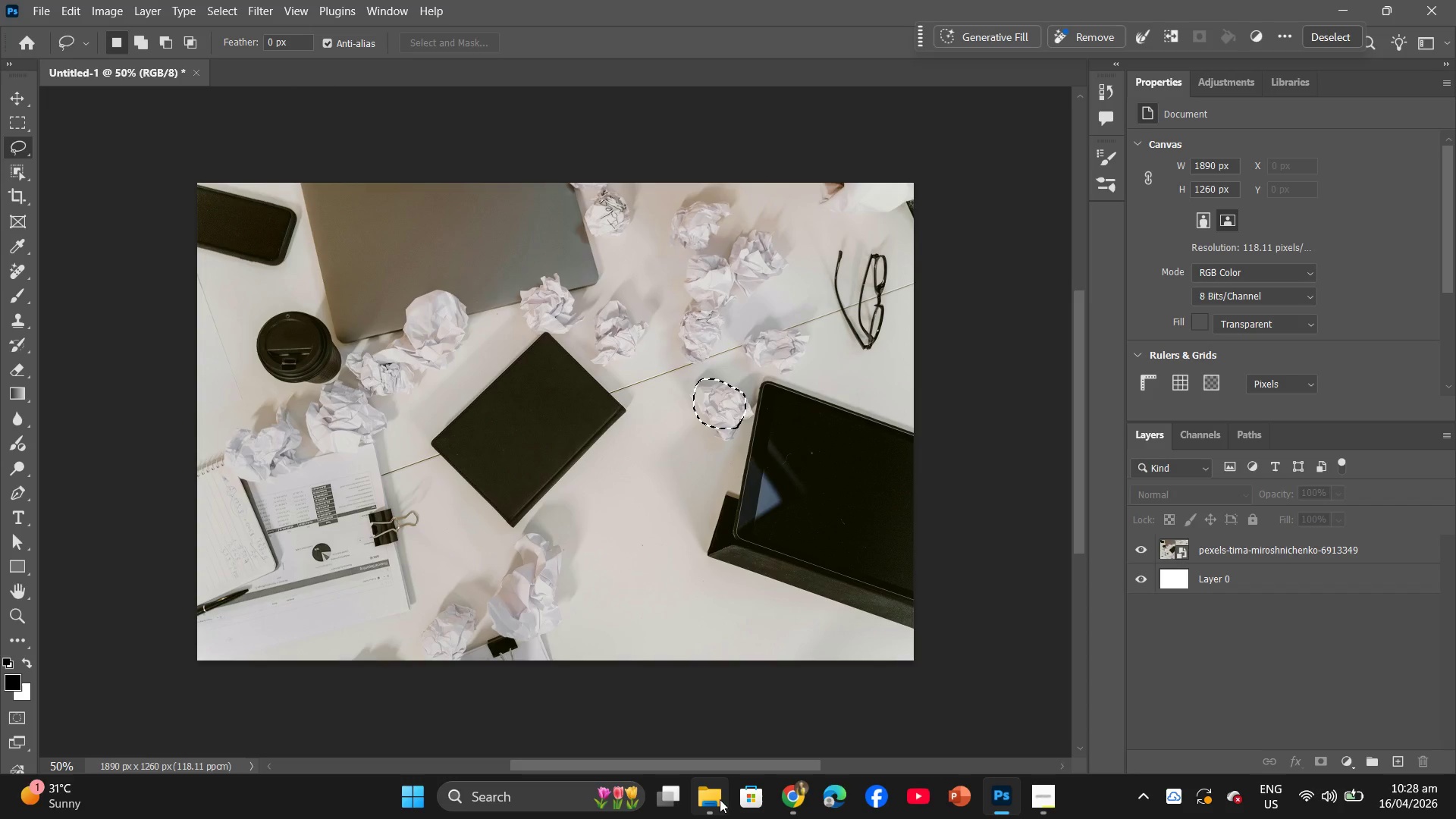 
left_click([700, 745])
 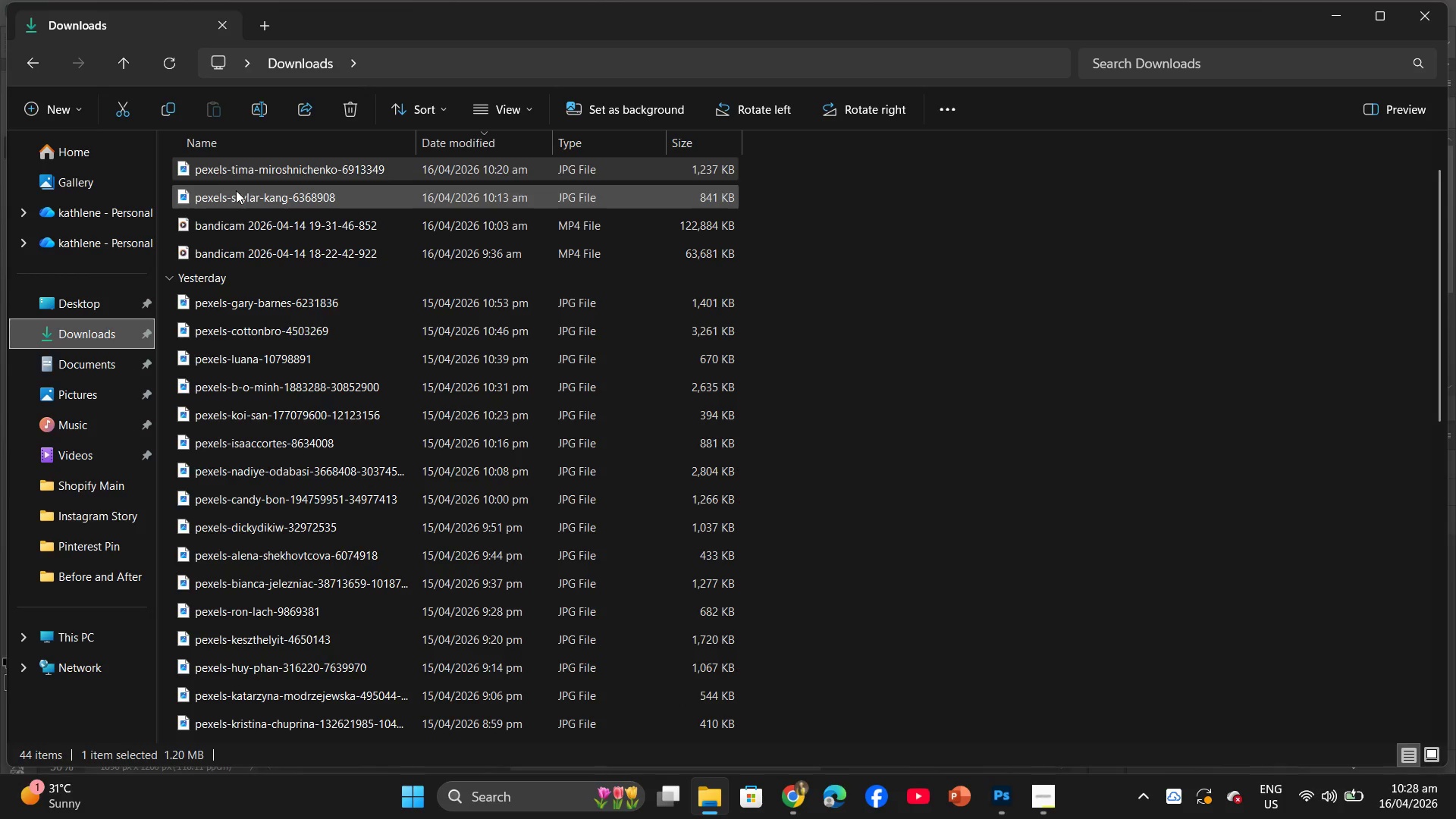 
left_click_drag(start_coordinate=[237, 193], to_coordinate=[301, 187])
 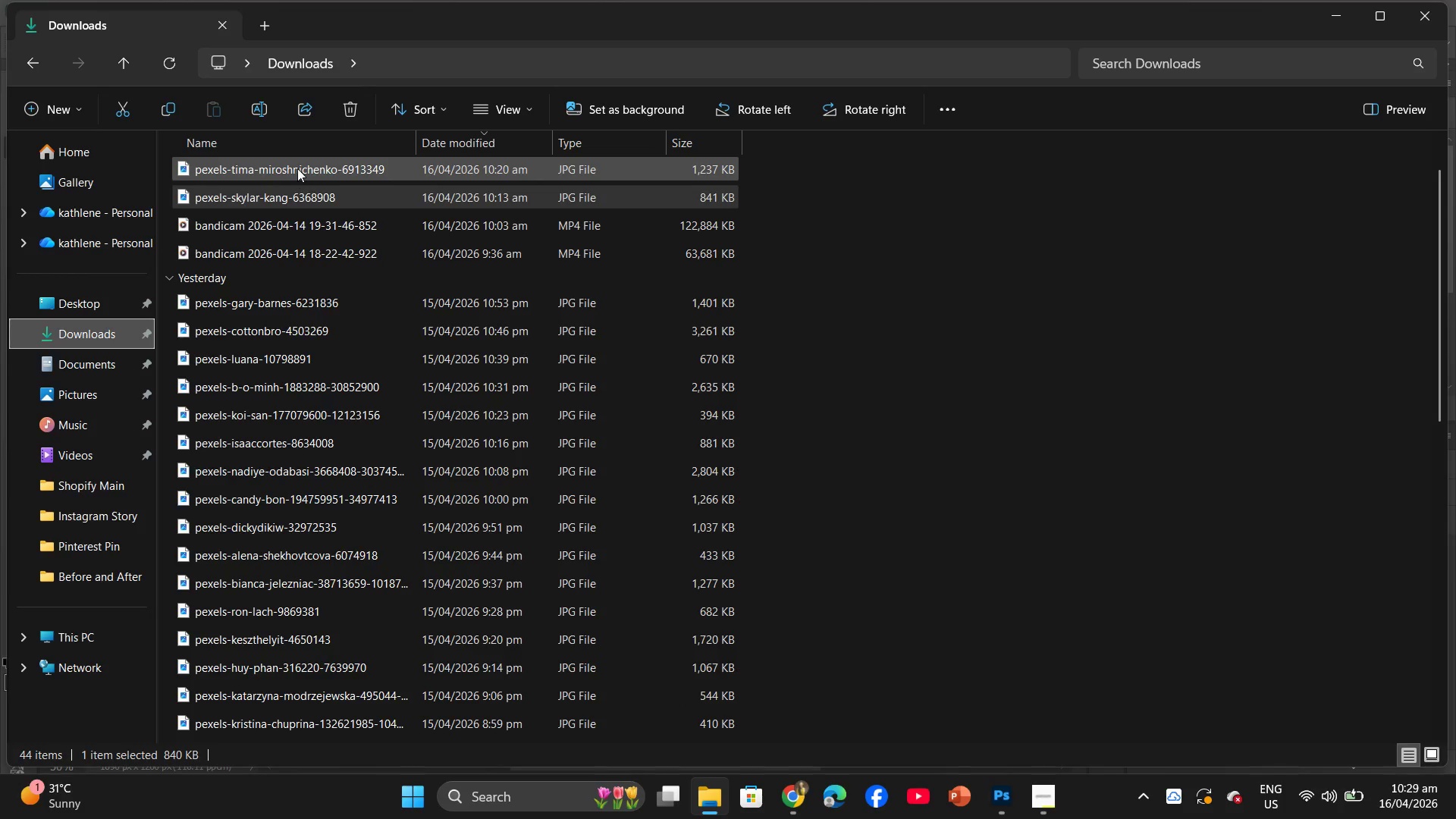 
left_click_drag(start_coordinate=[297, 168], to_coordinate=[261, 73])
 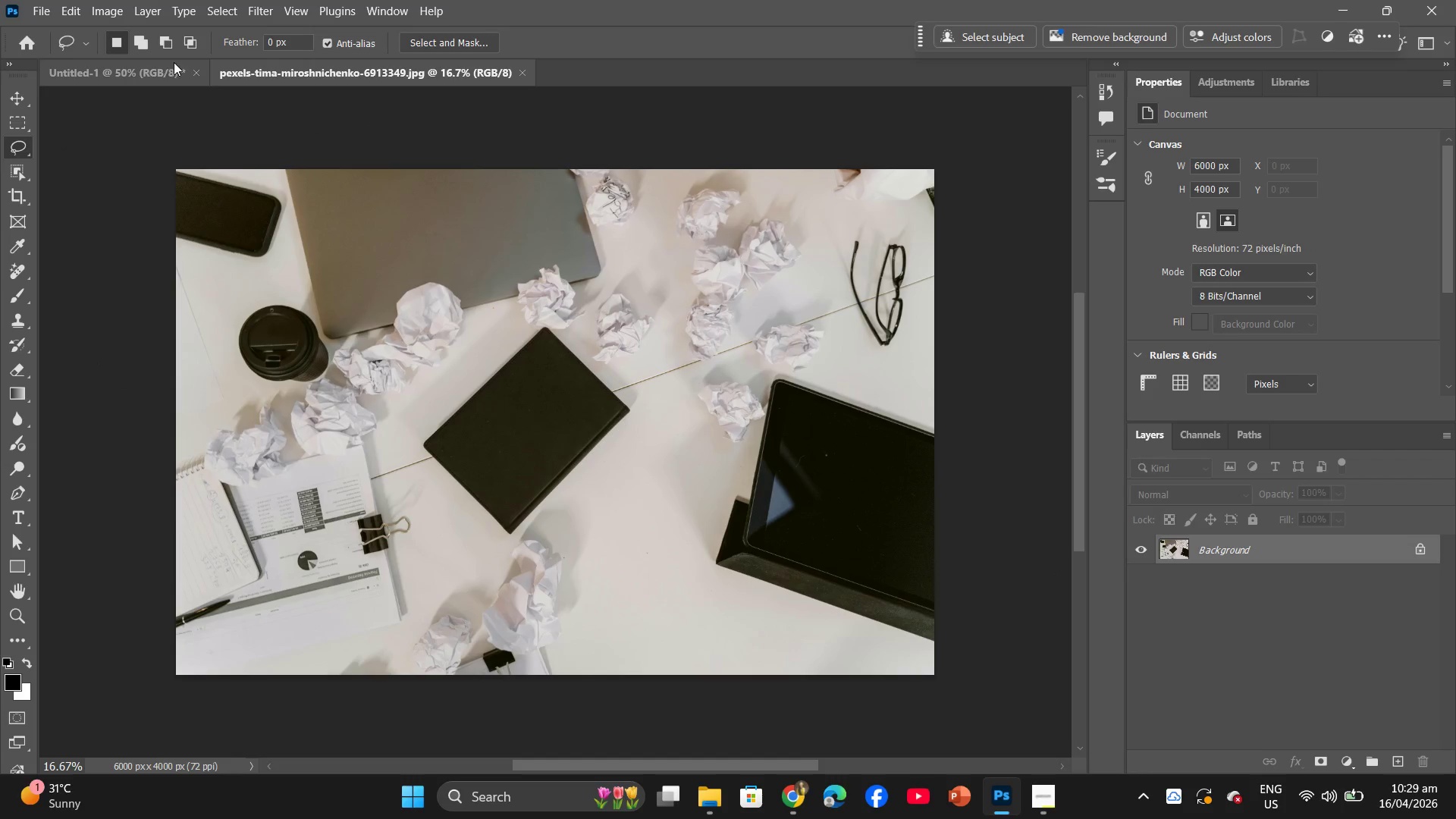 
left_click([195, 67])
 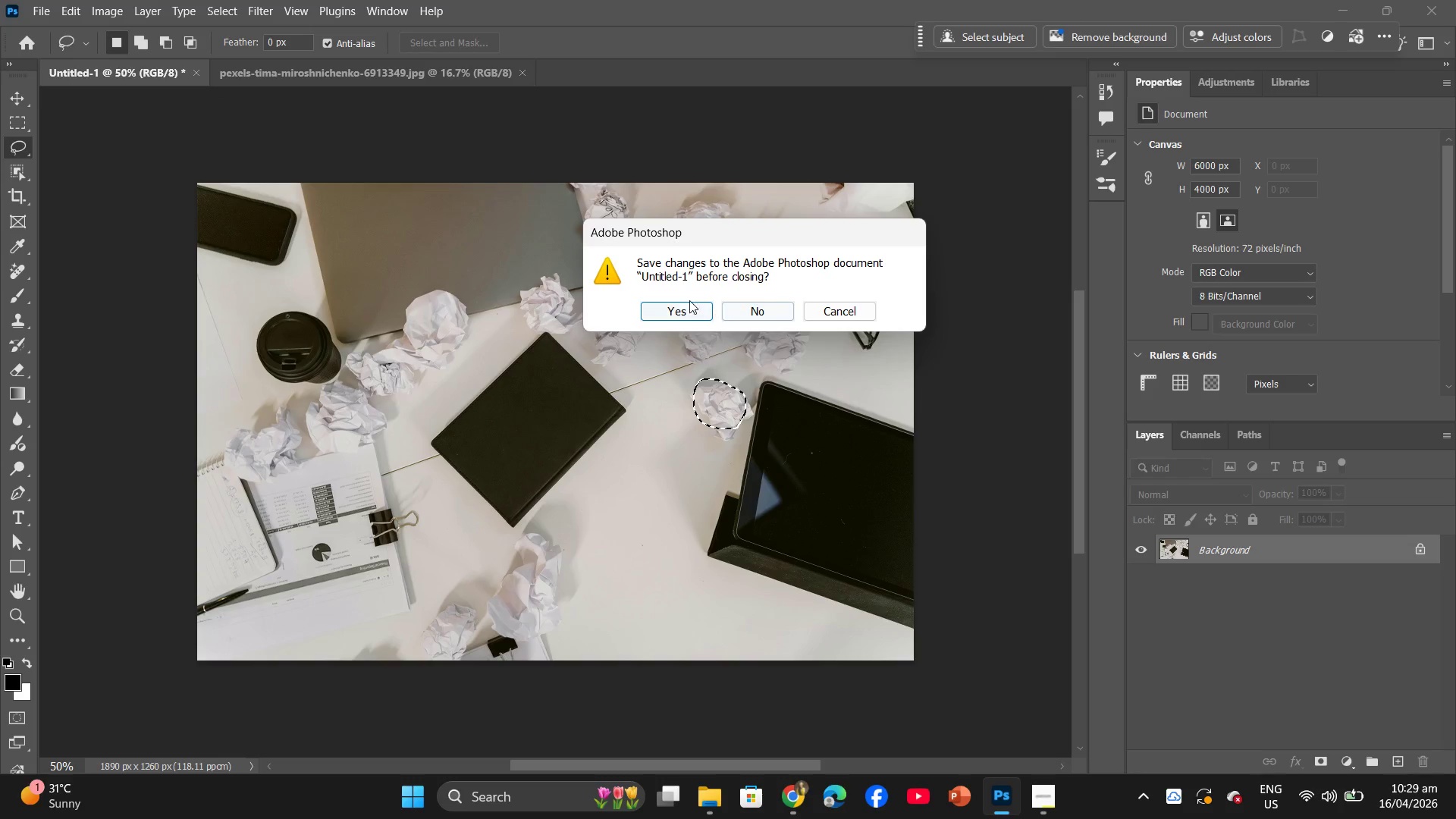 
left_click([740, 305])
 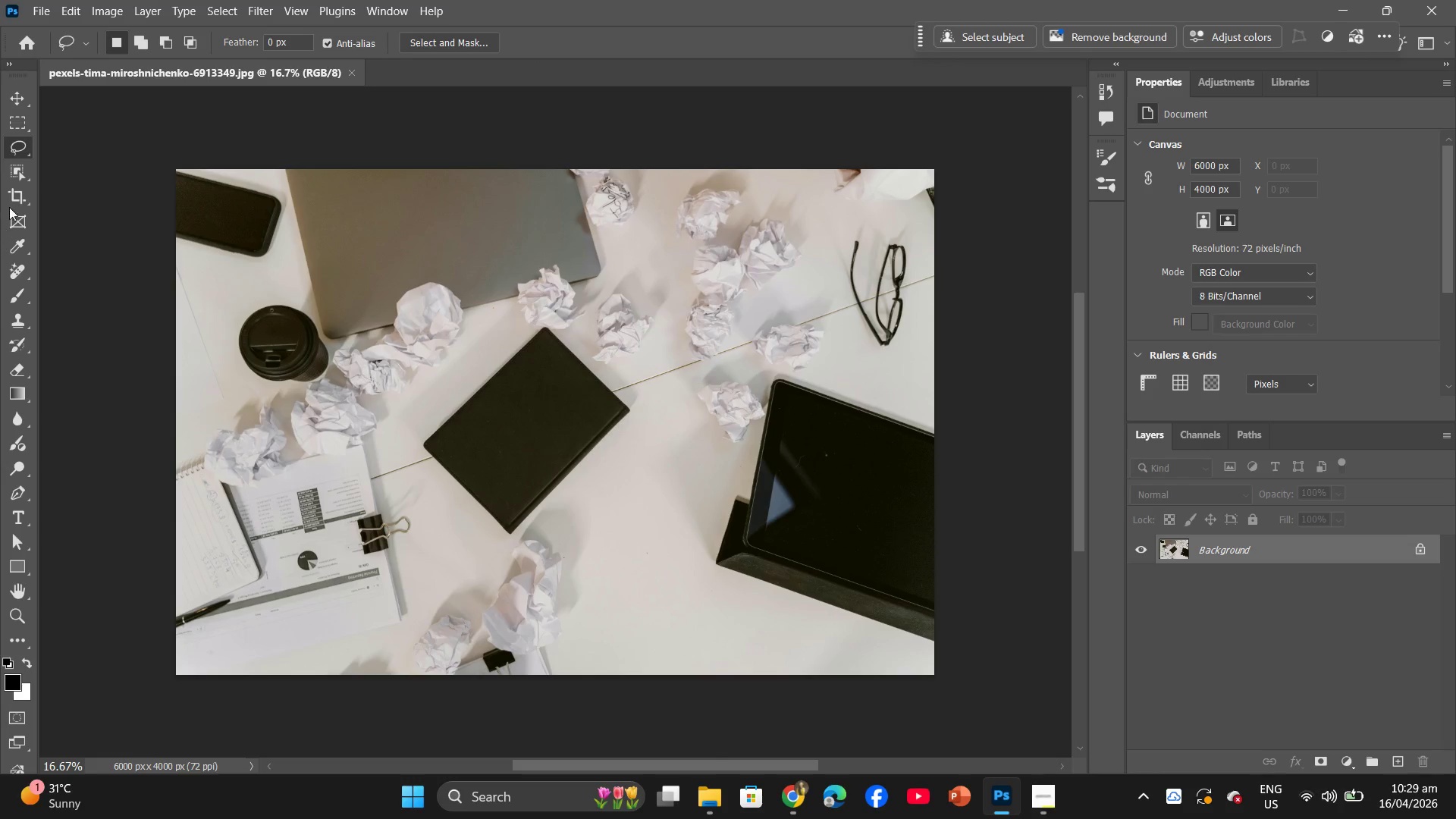 
left_click([19, 151])
 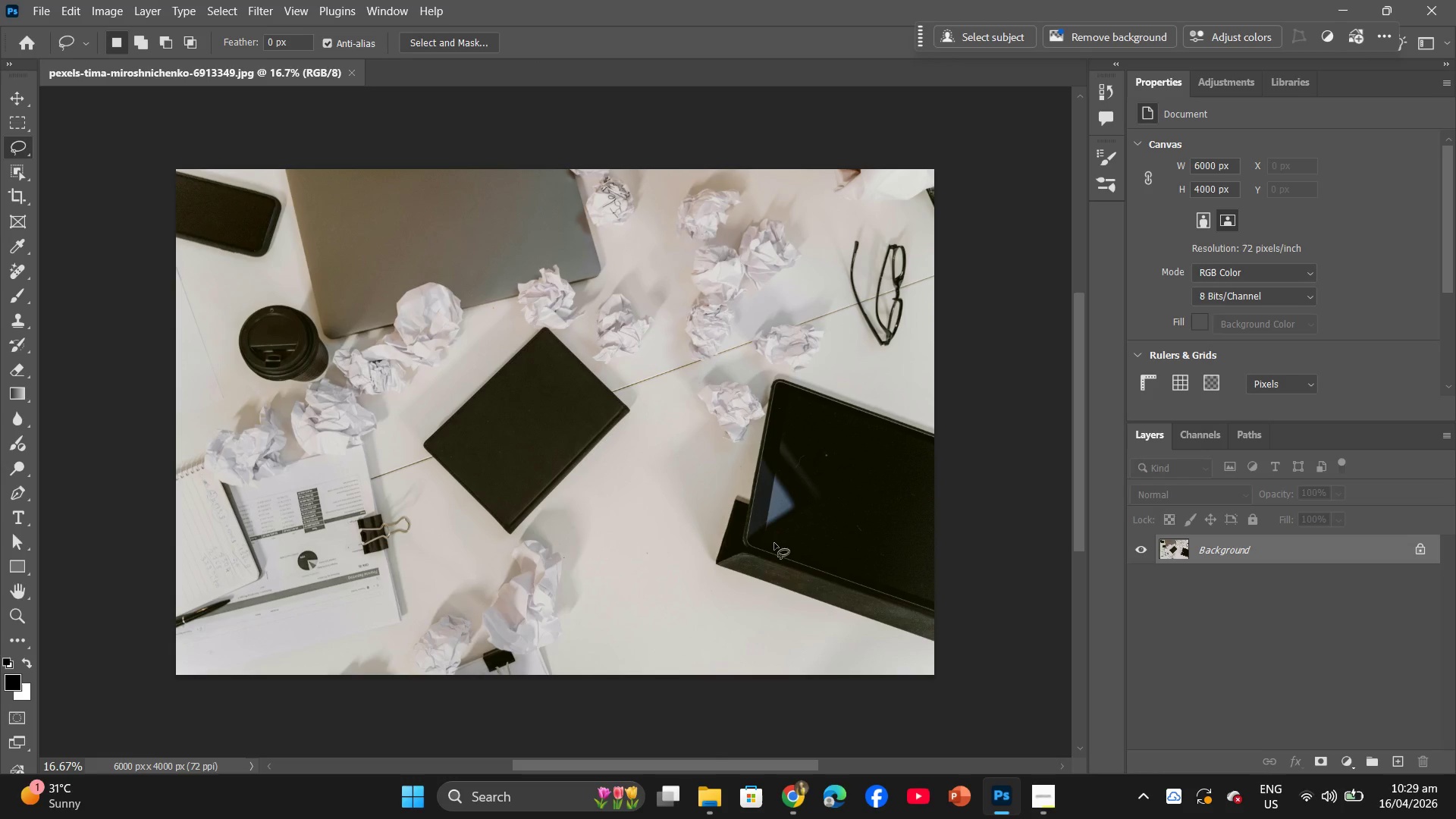 
hold_key(key=AltLeft, duration=1.39)
scroll: coordinate [708, 431], scroll_direction: up, amount: 6.0
 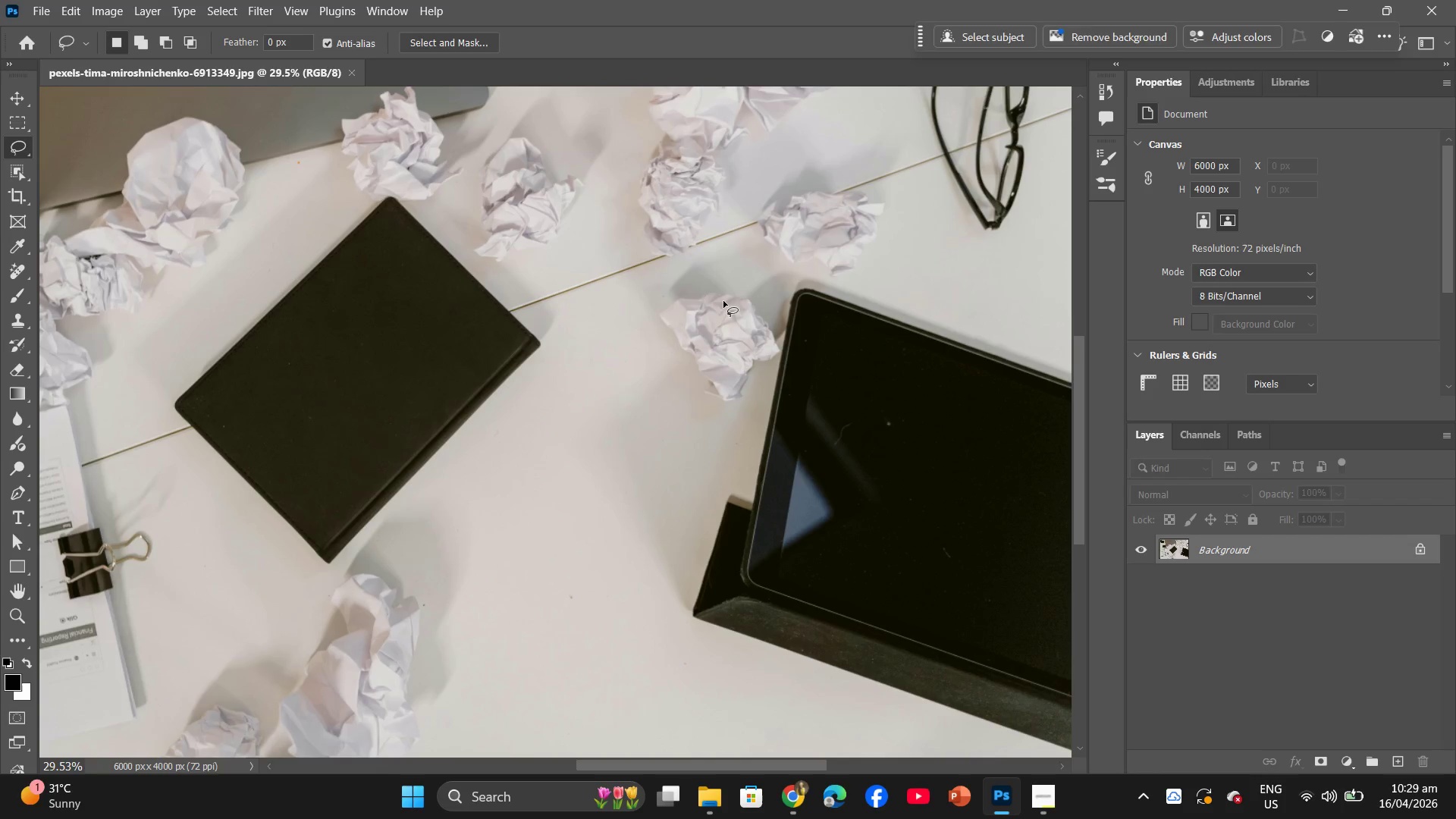 
left_click_drag(start_coordinate=[723, 300], to_coordinate=[717, 293])
 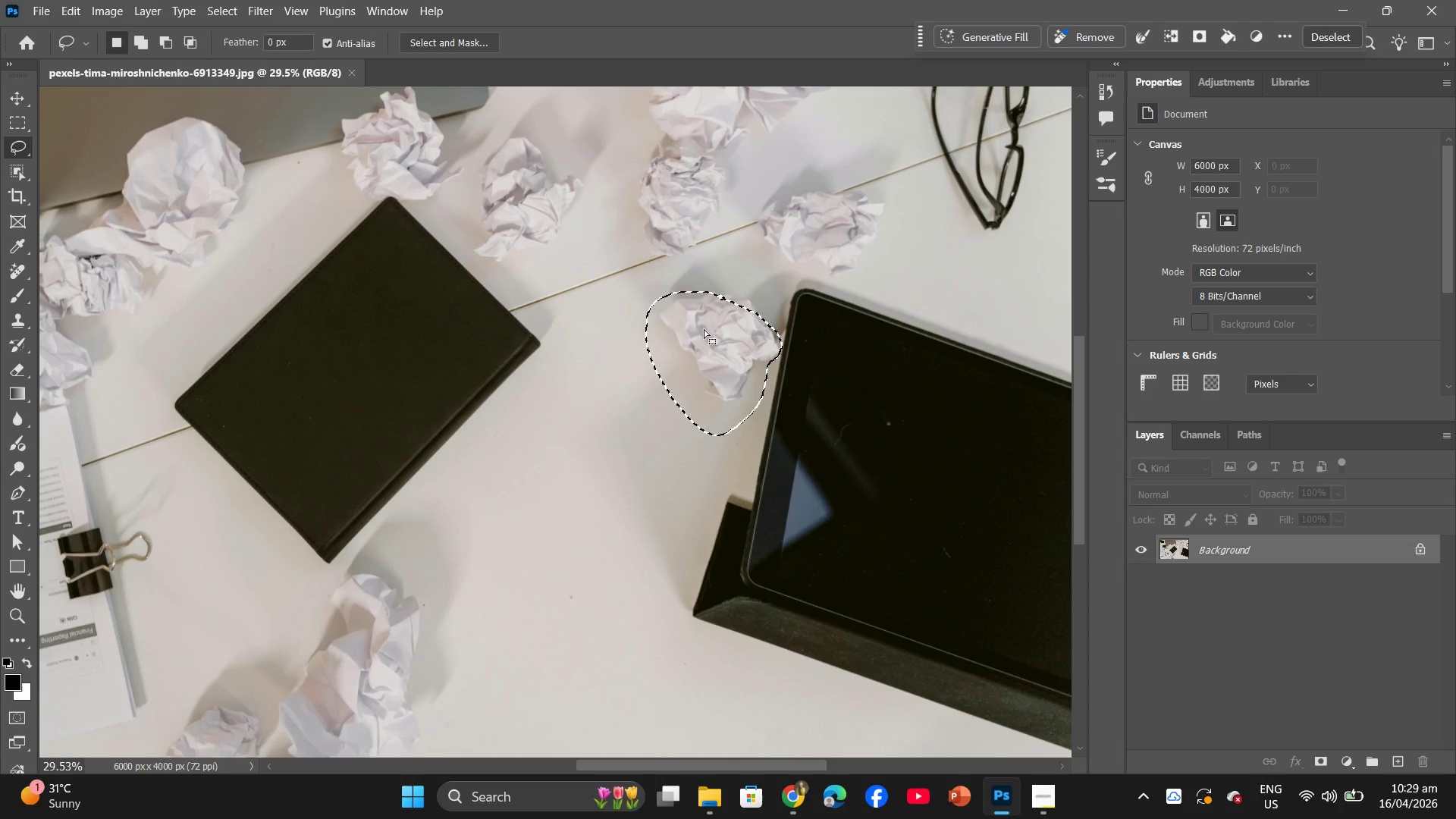 
right_click([702, 329])
 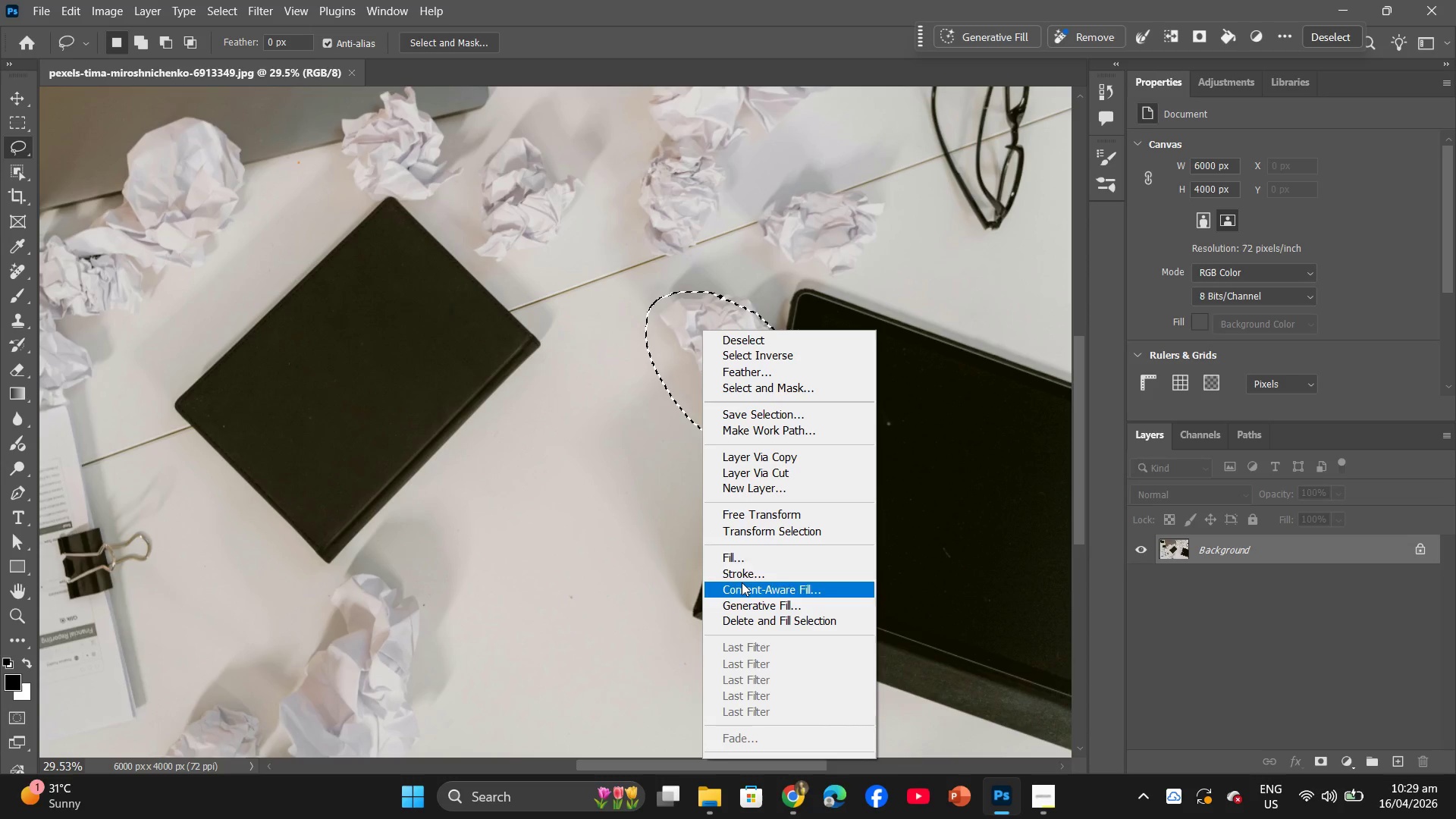 
left_click([743, 564])
 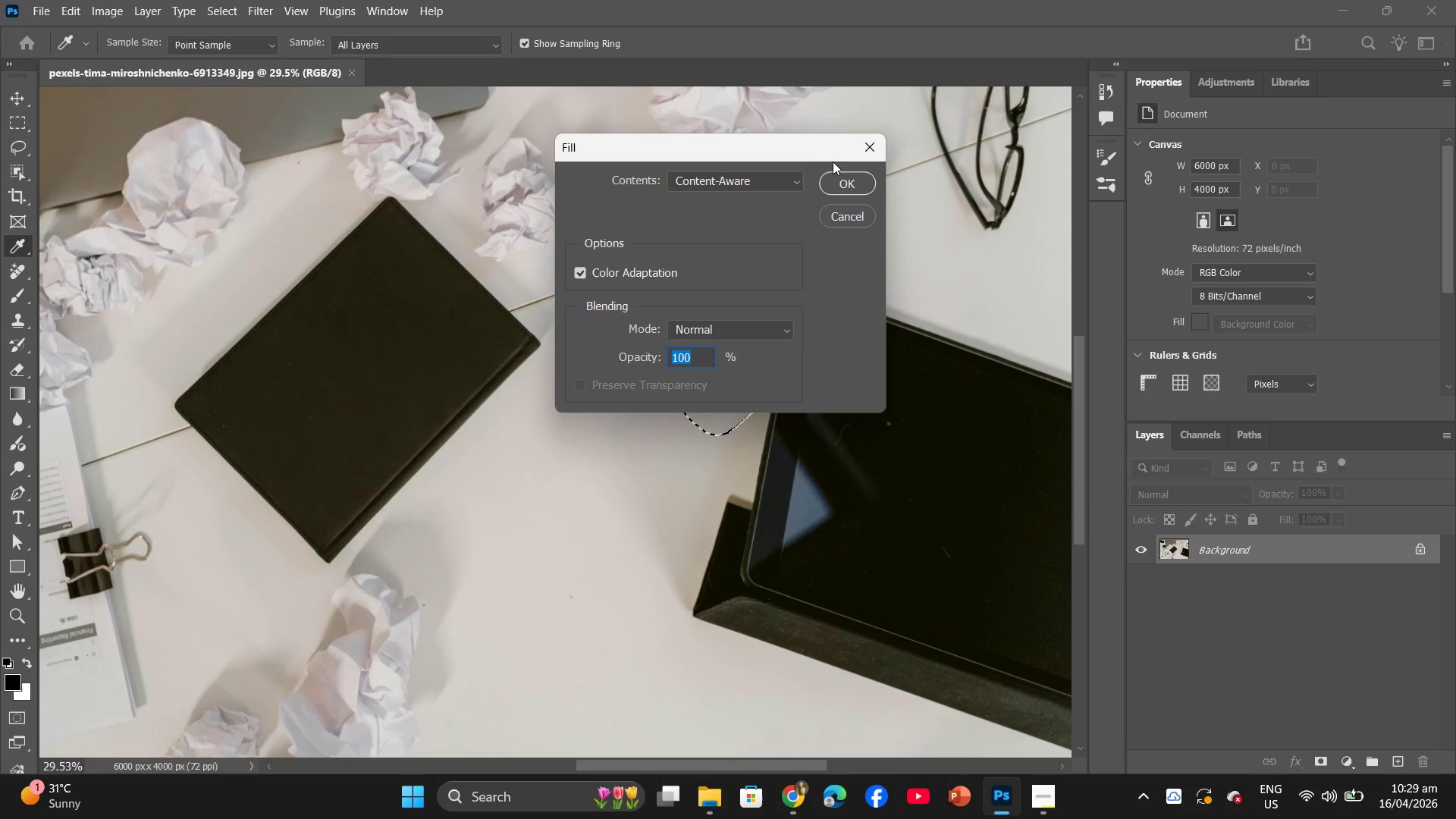 
left_click([836, 184])
 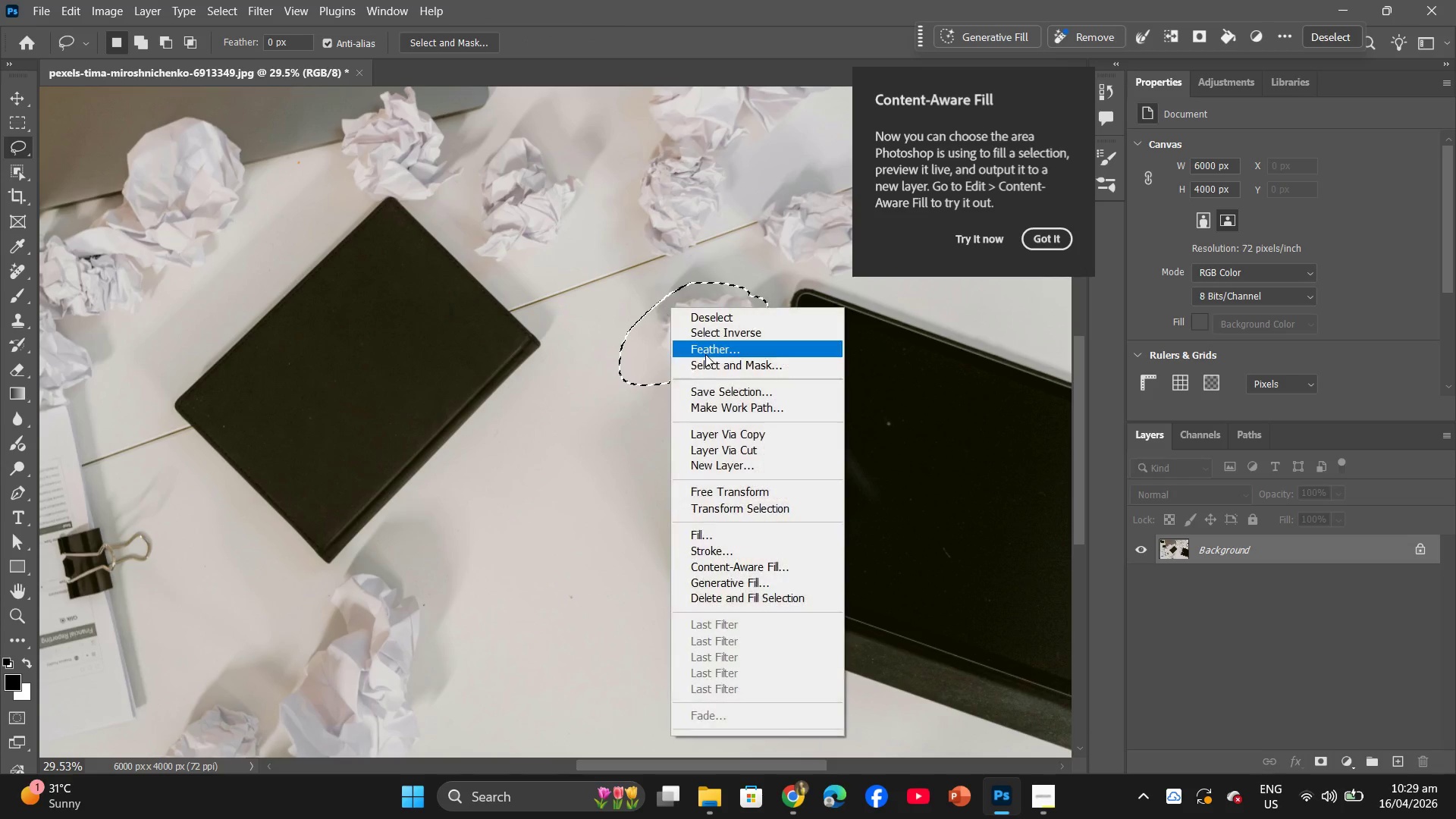 
wait(6.03)
 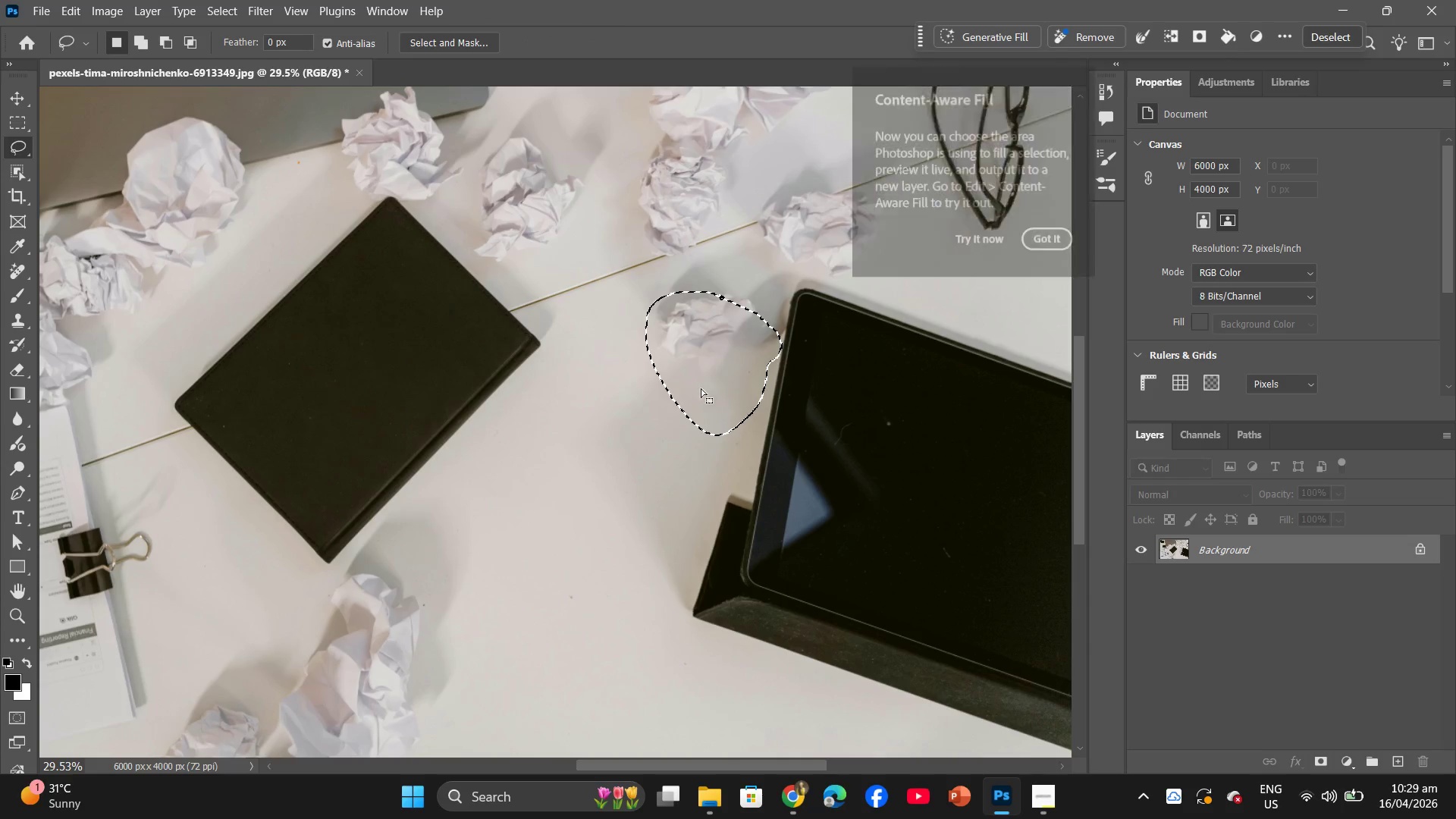 
left_click([730, 532])
 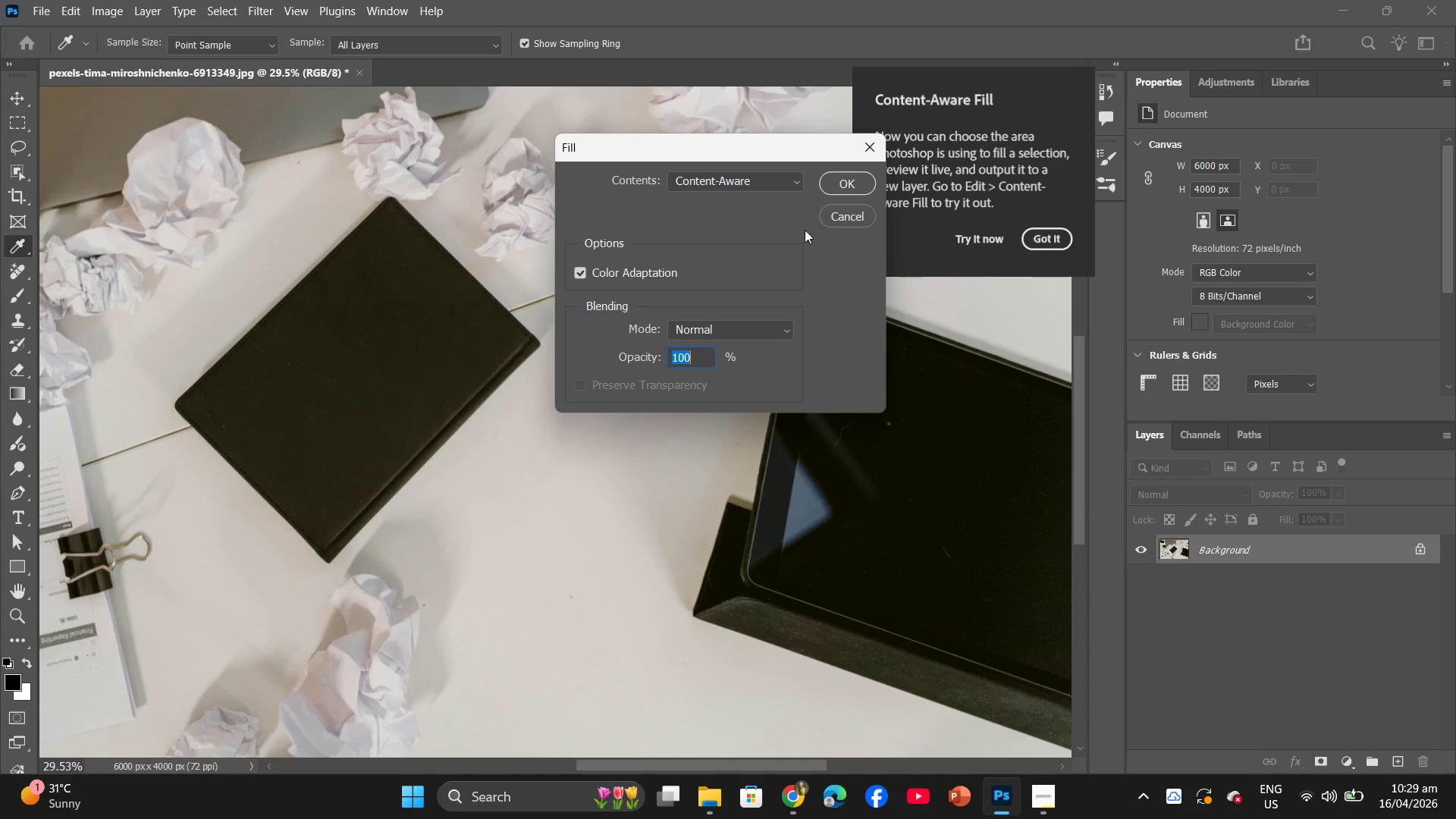 
left_click([834, 190])
 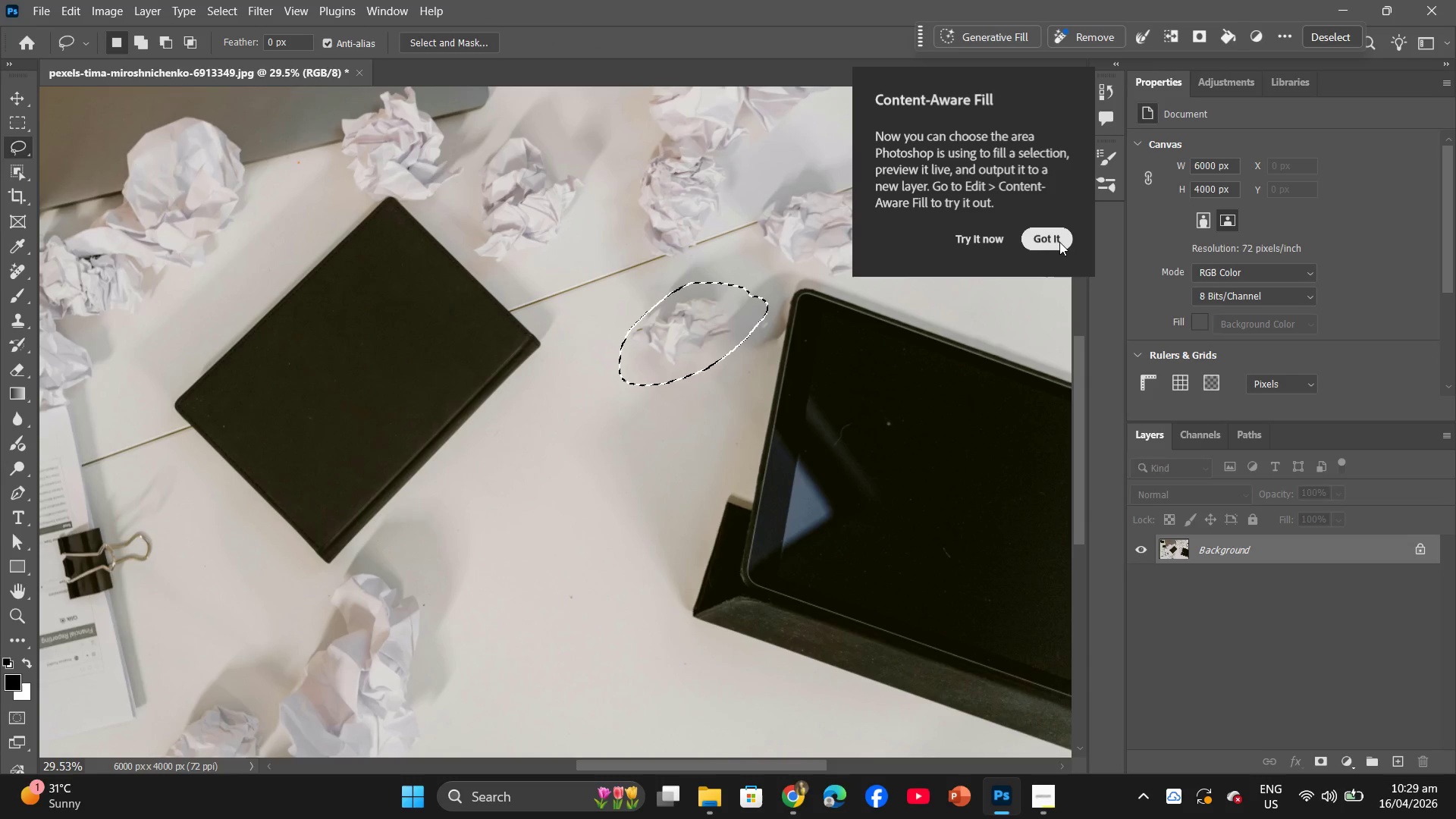 
left_click([1059, 242])
 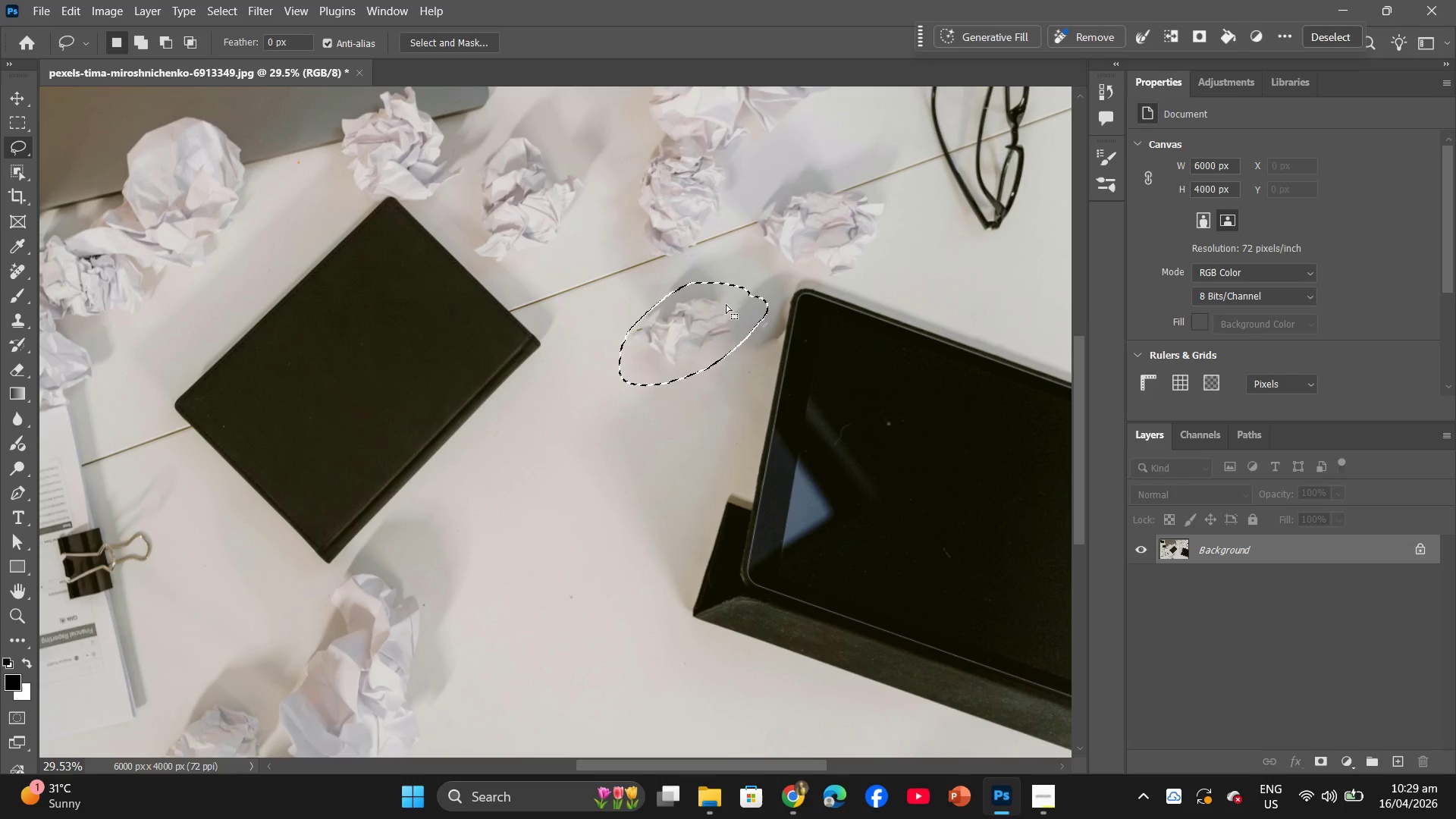 
right_click([687, 323])
 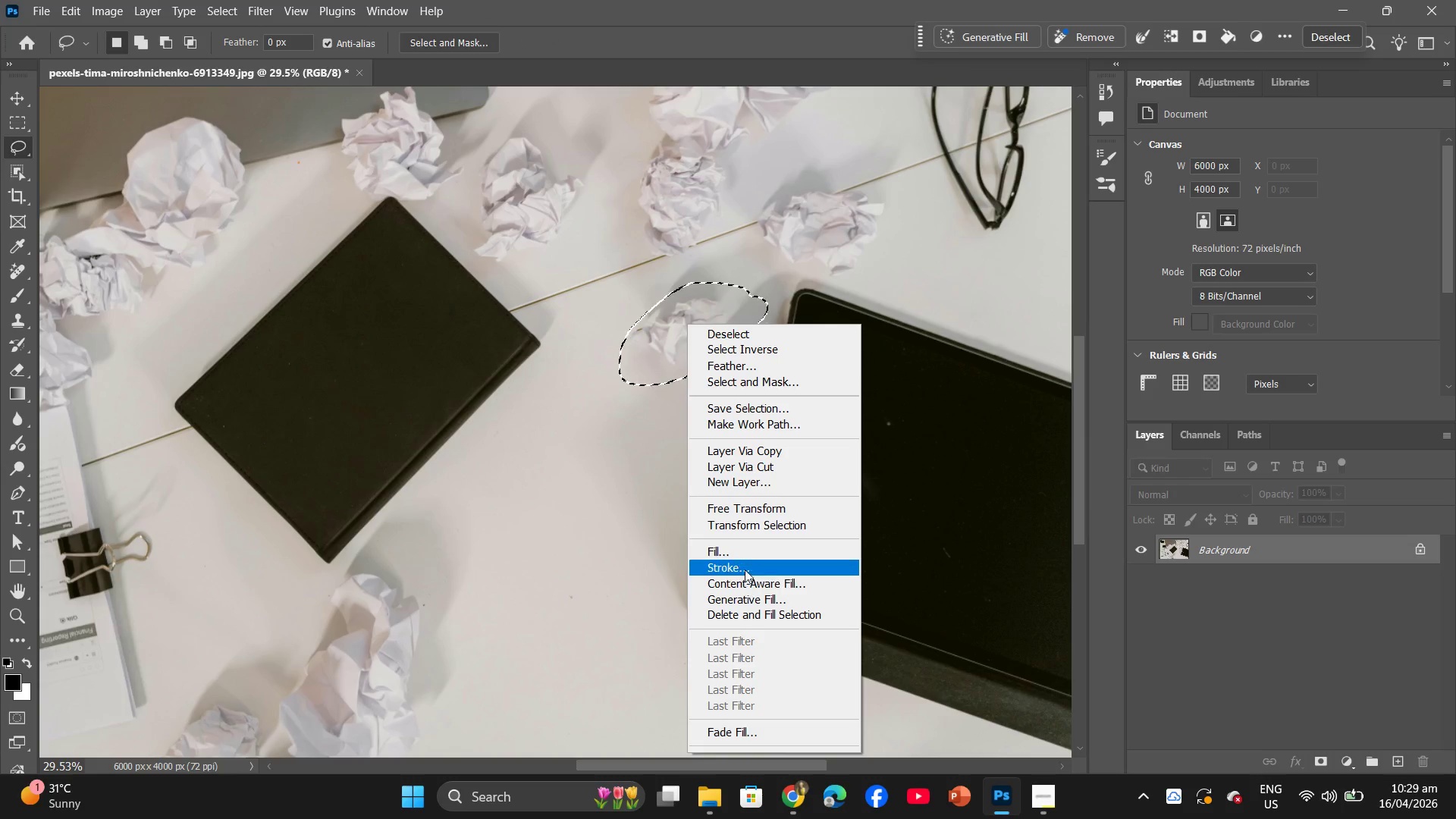 
left_click([739, 551])
 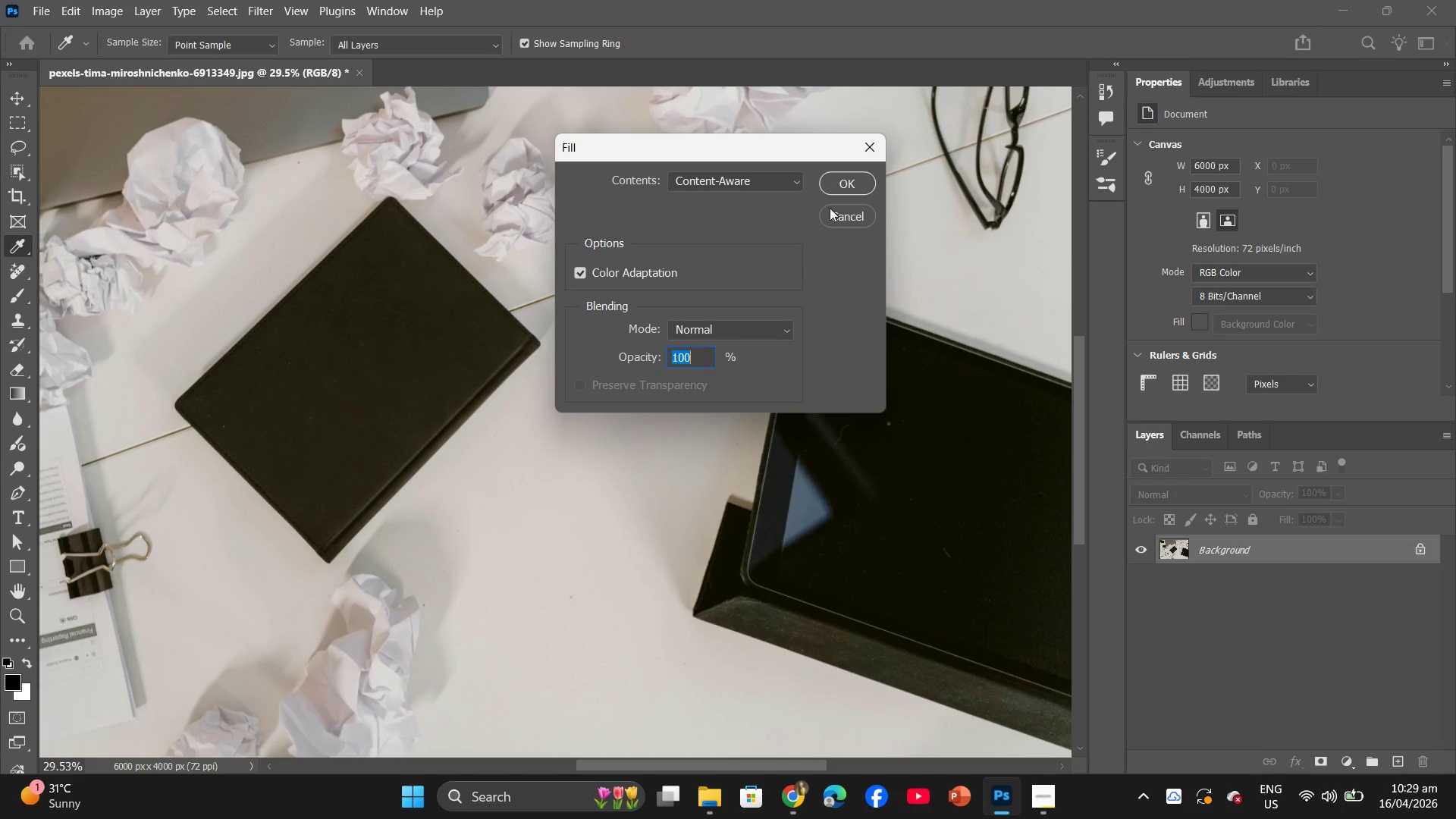 
left_click([840, 173])
 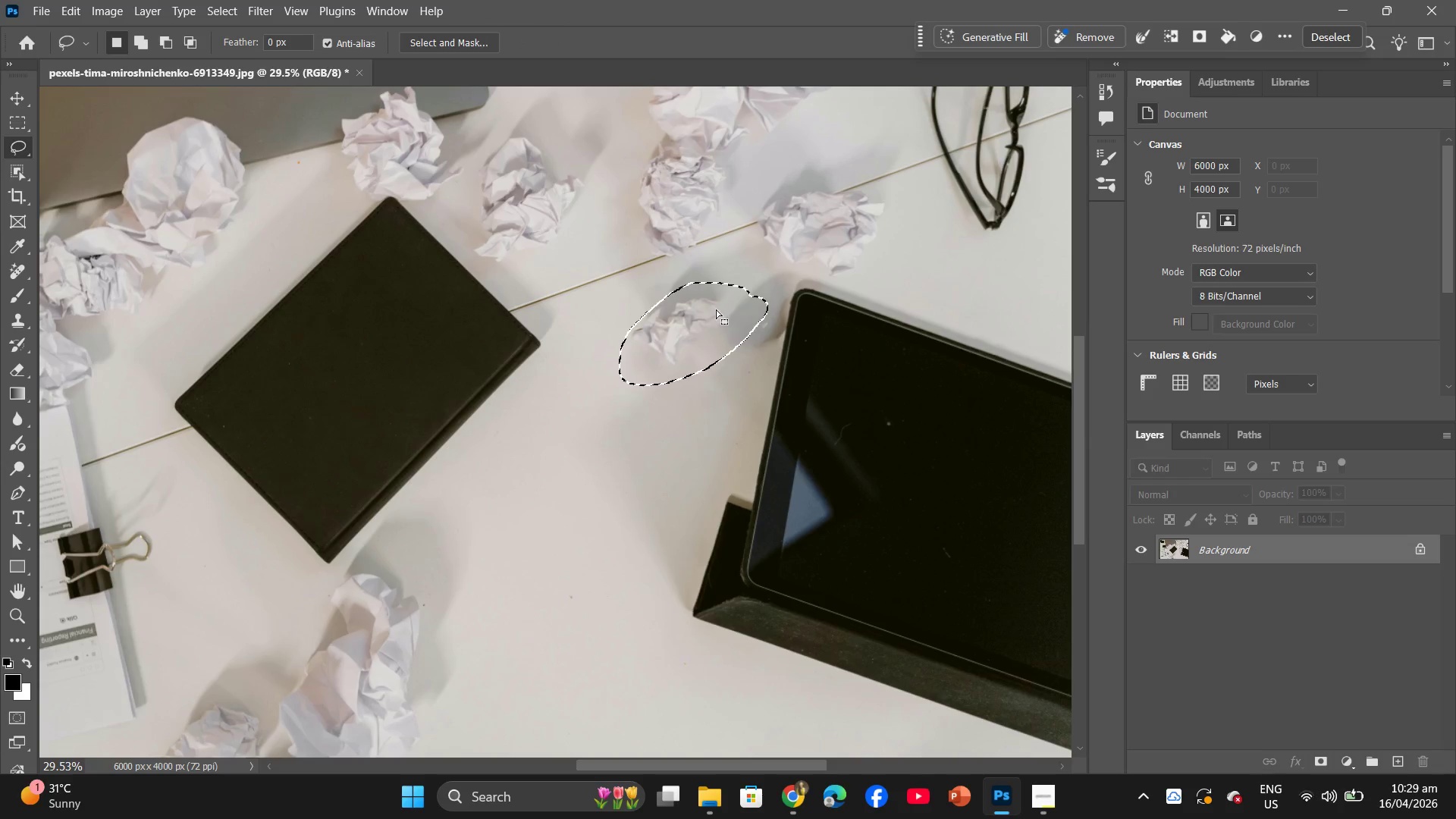 
right_click([695, 308])
 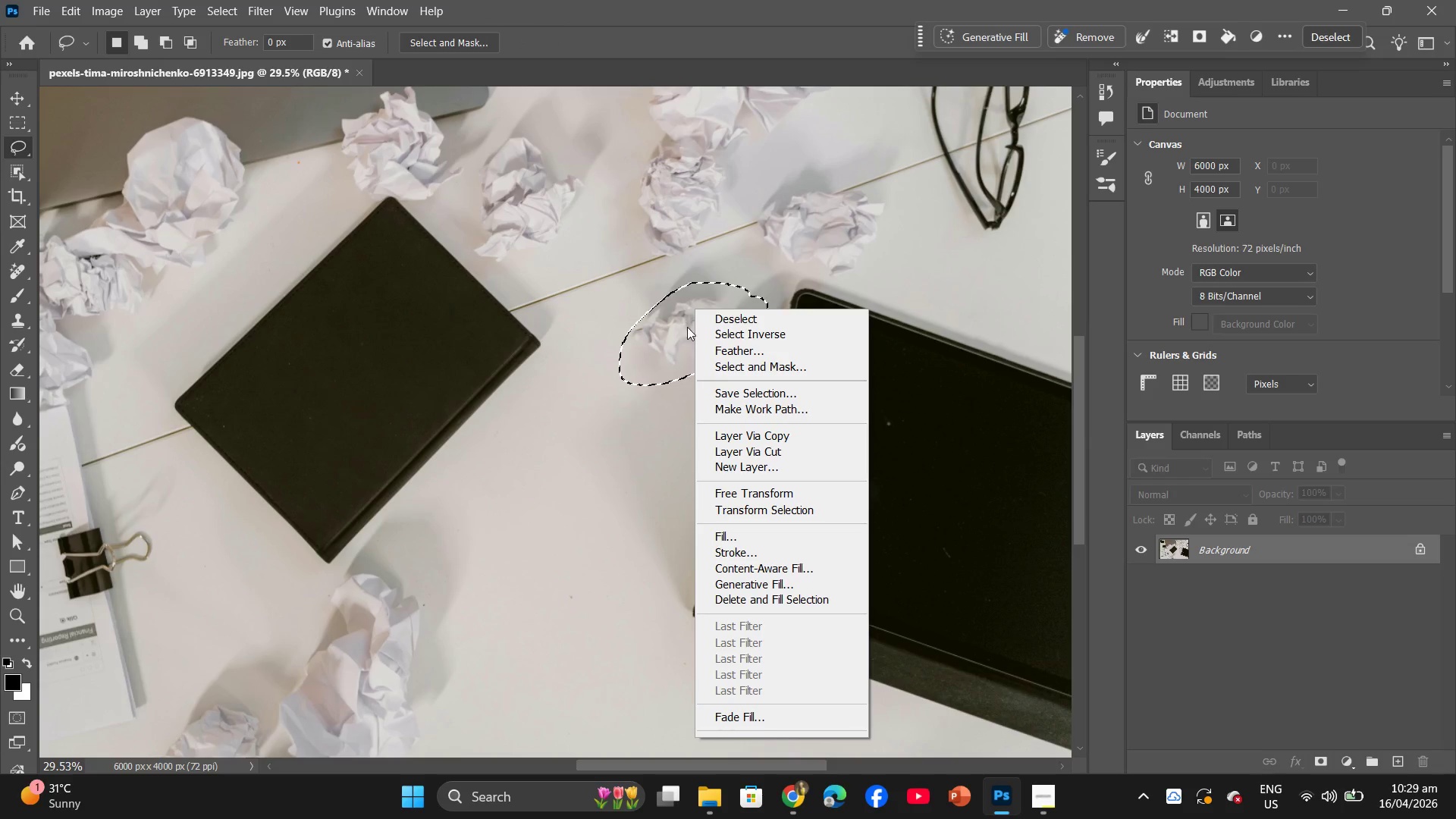 
left_click([681, 372])
 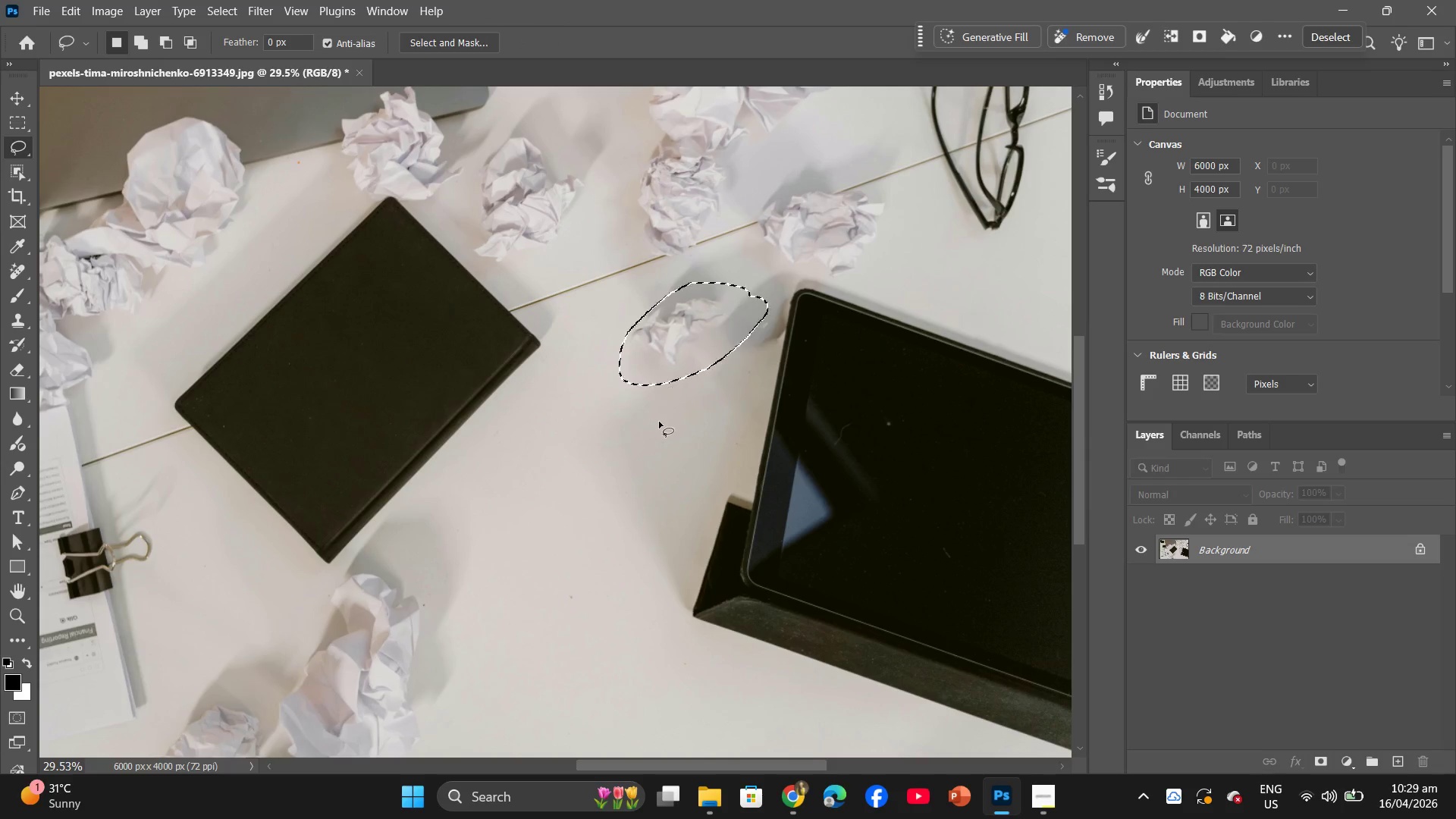 
left_click([659, 422])
 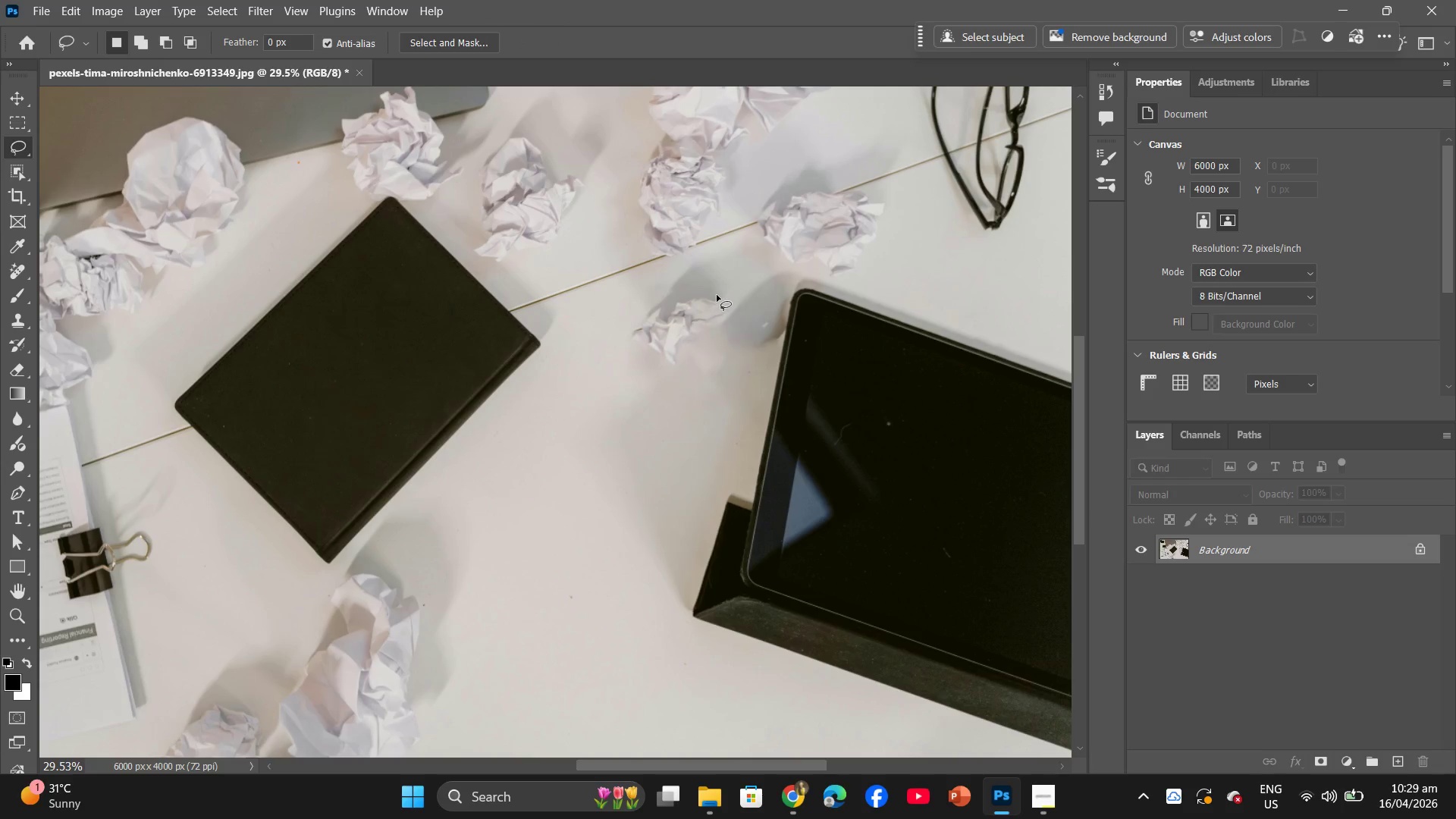 
left_click_drag(start_coordinate=[720, 294], to_coordinate=[689, 302])
 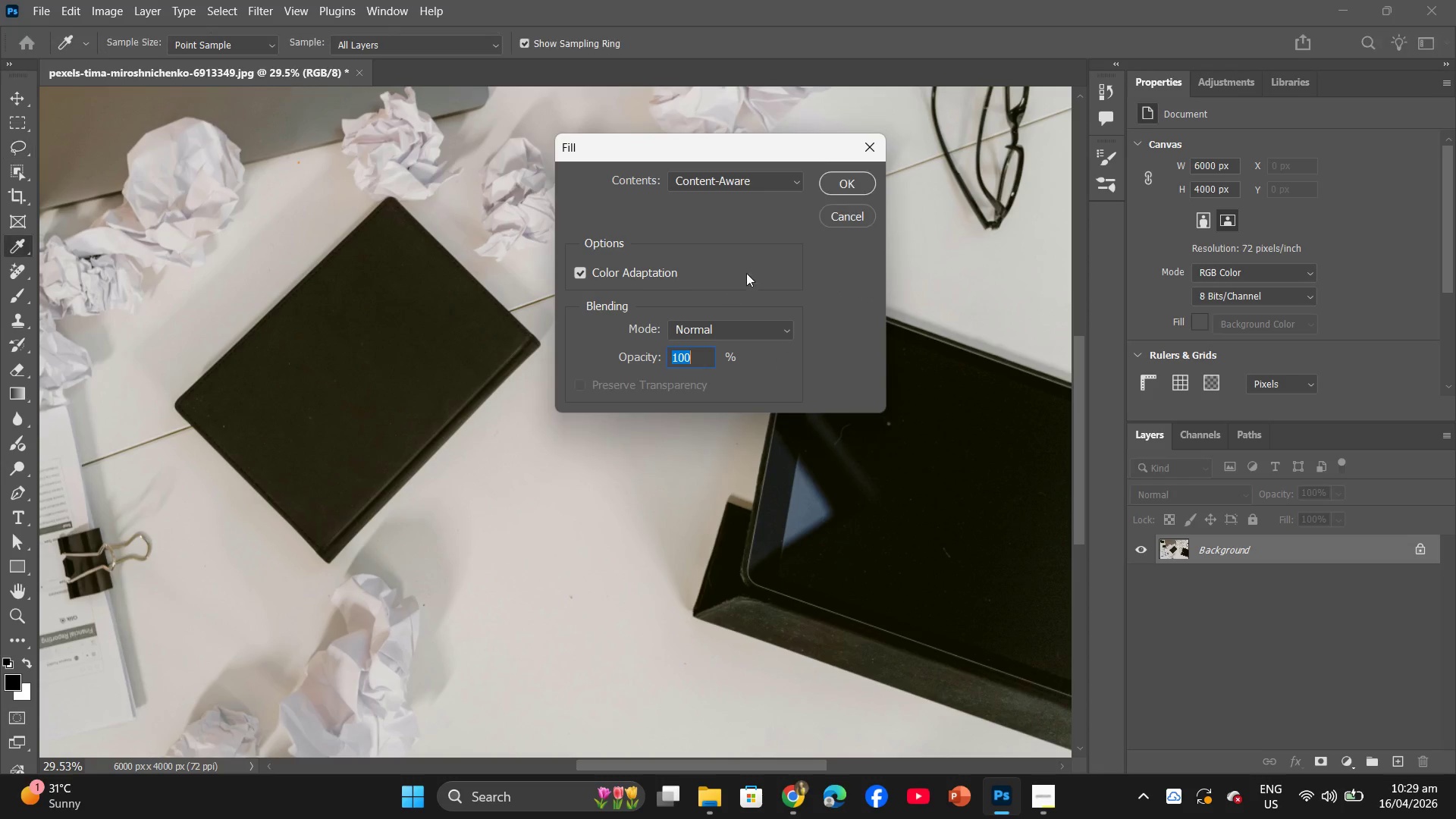 
left_click([838, 193])
 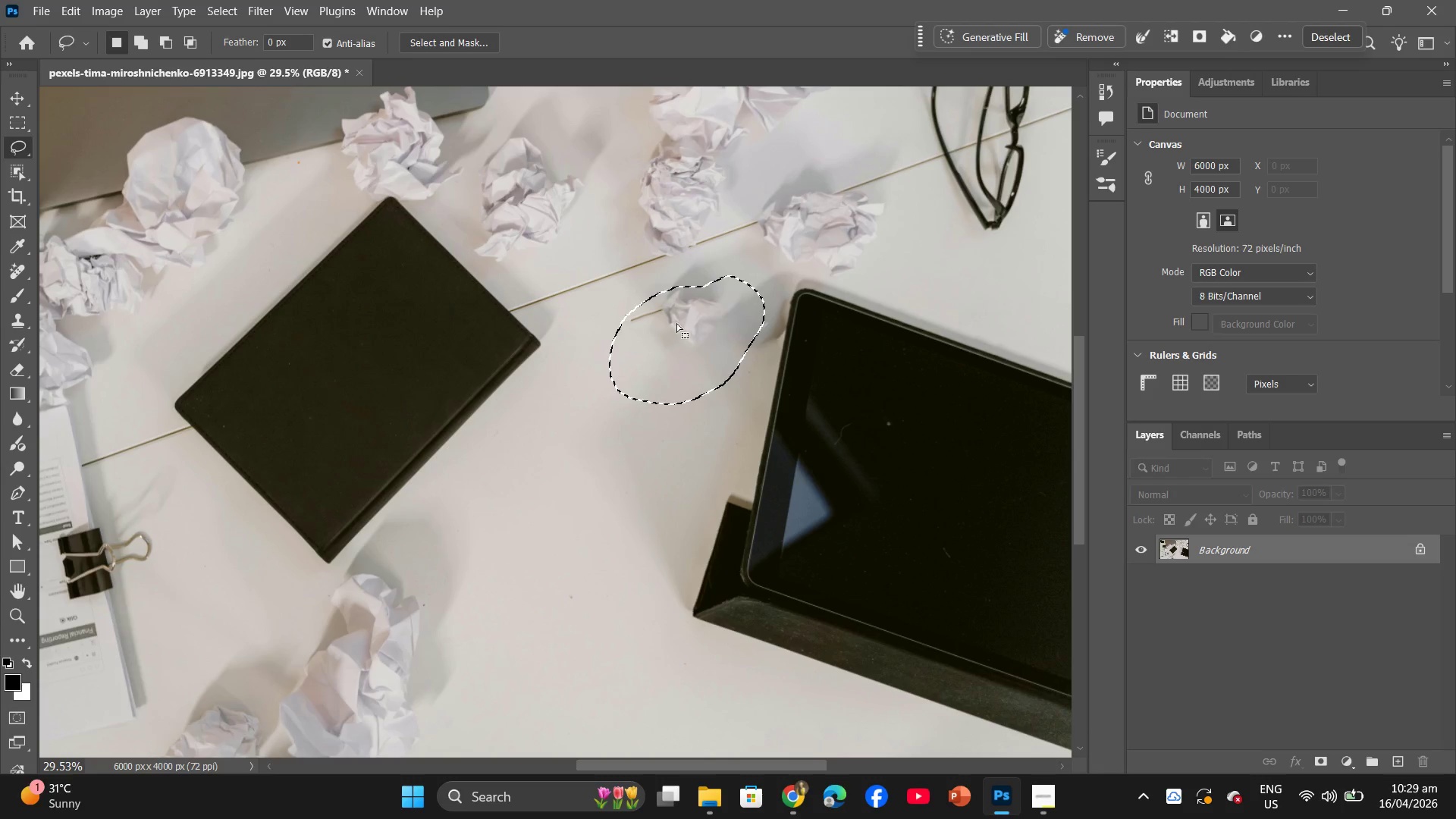 
right_click([684, 317])
 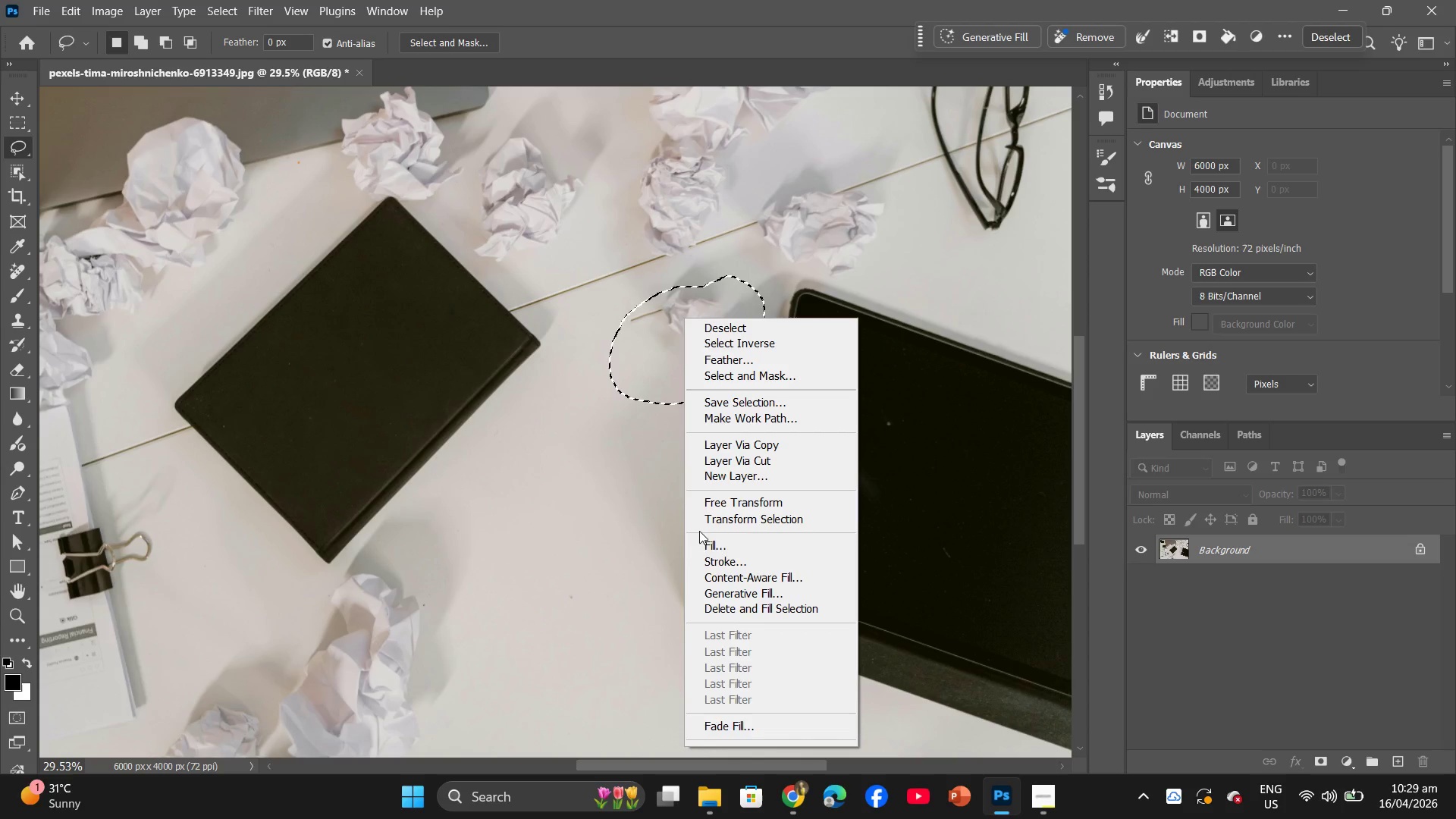 
left_click([704, 544])
 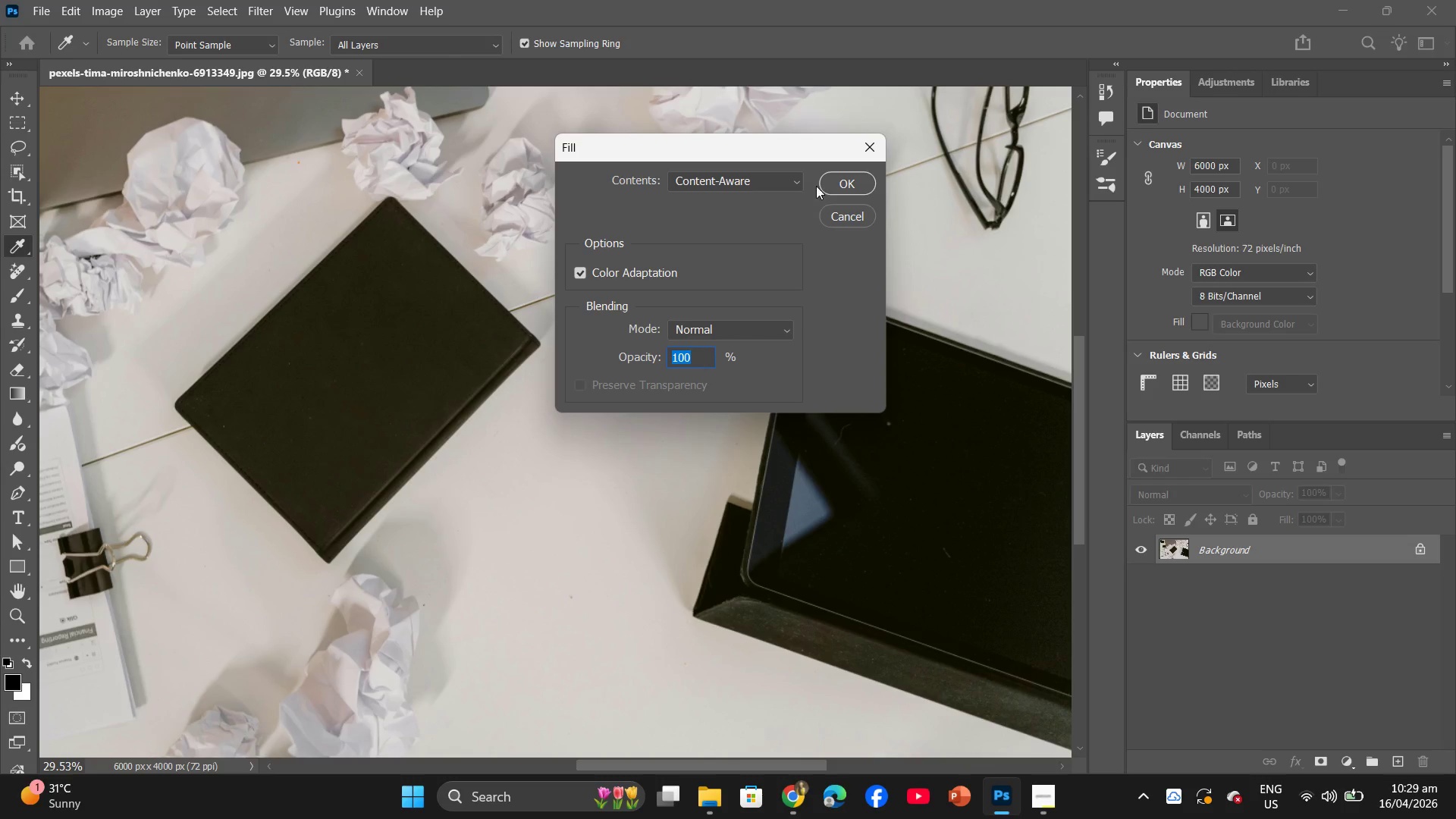 
left_click([780, 183])
 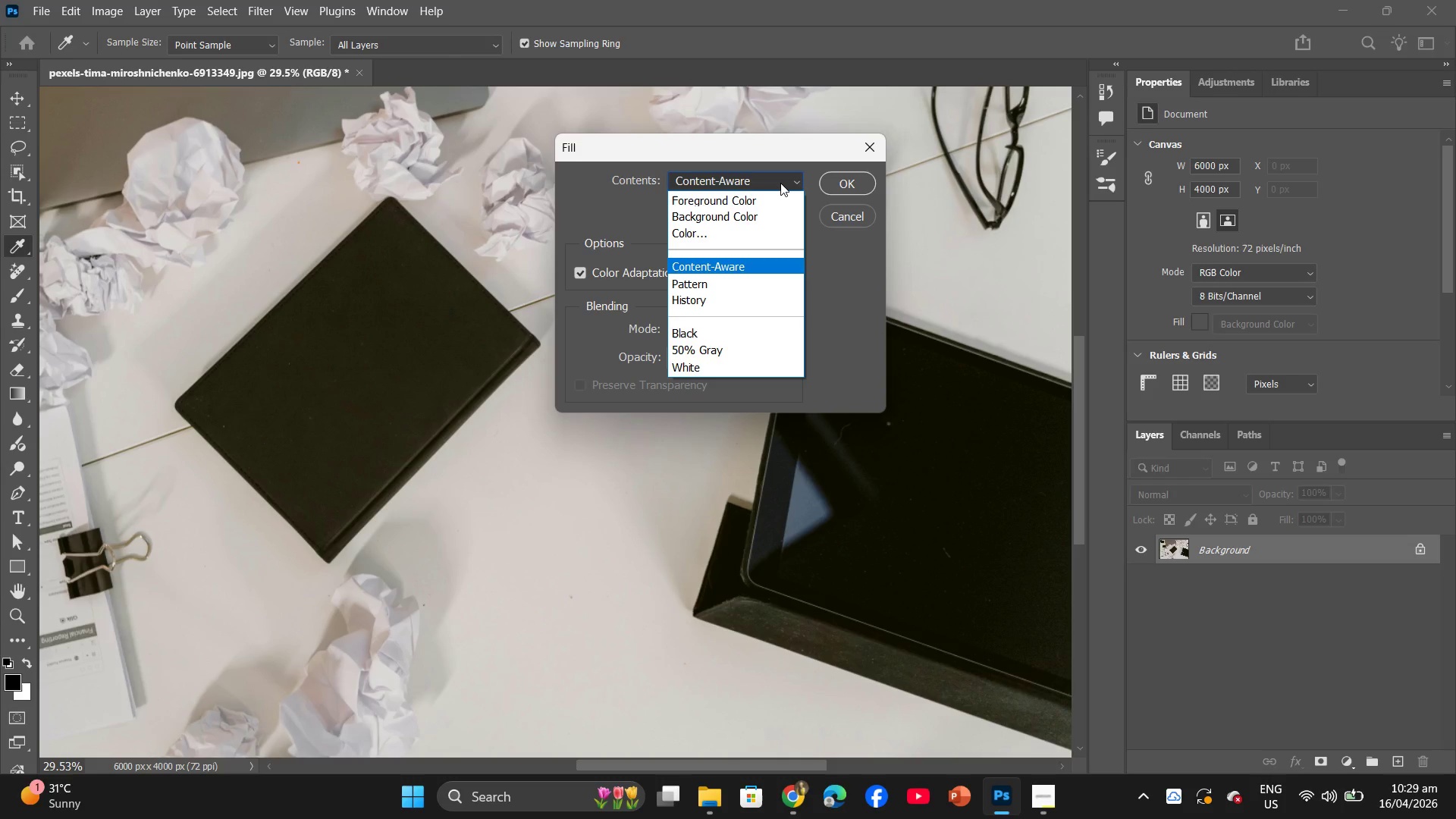 
left_click([780, 183])
 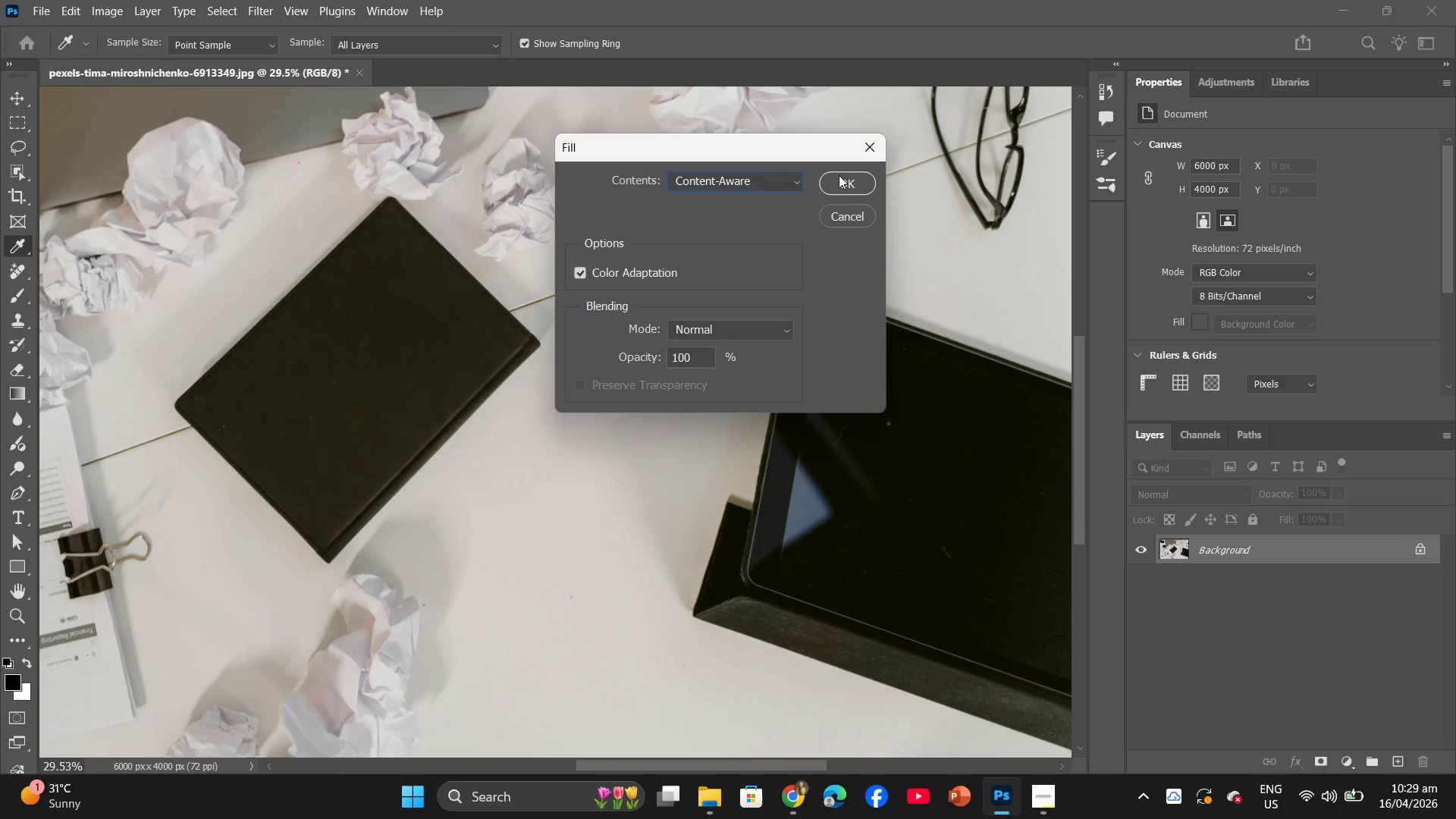 
left_click([843, 186])
 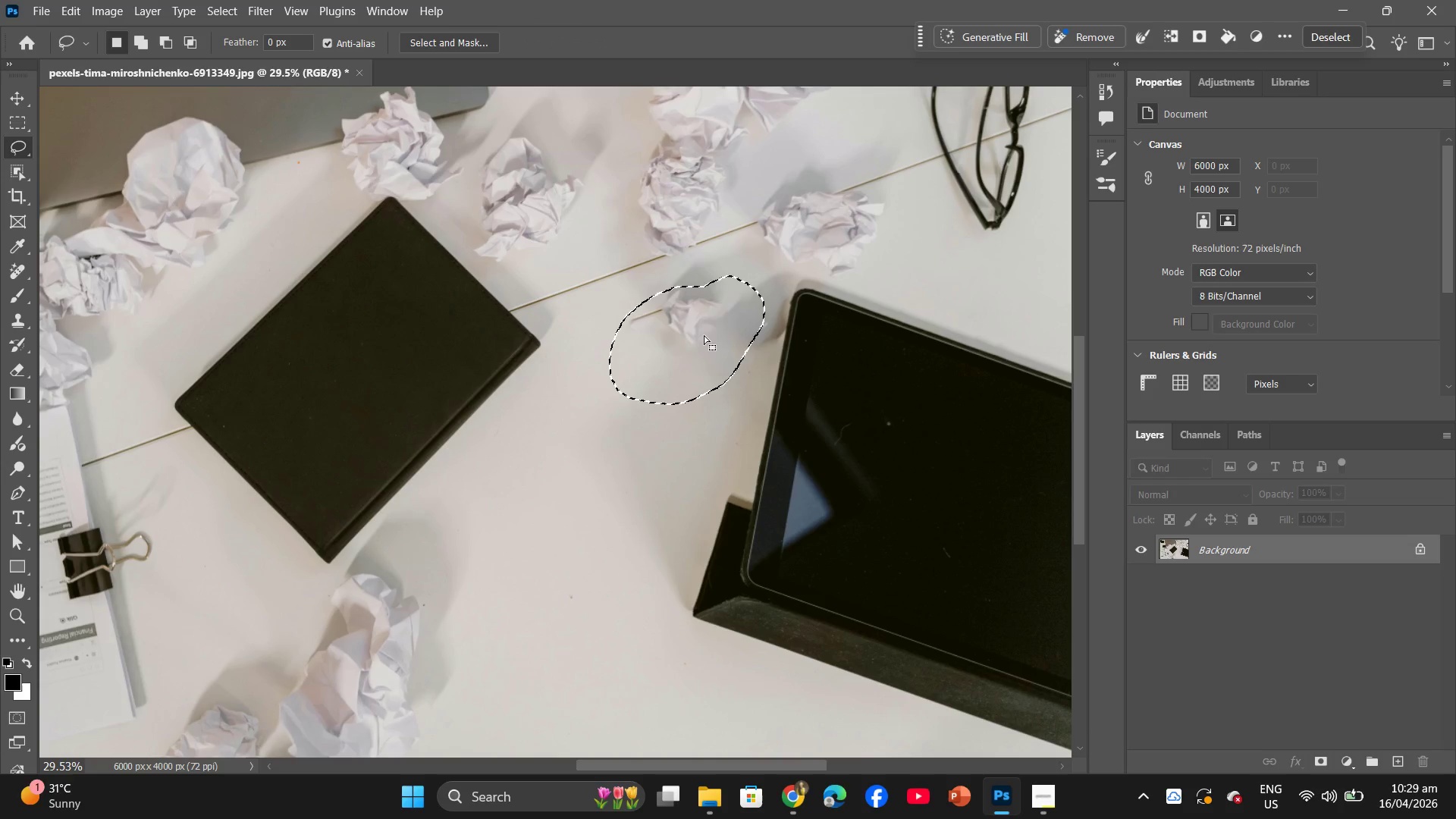 
right_click([704, 335])
 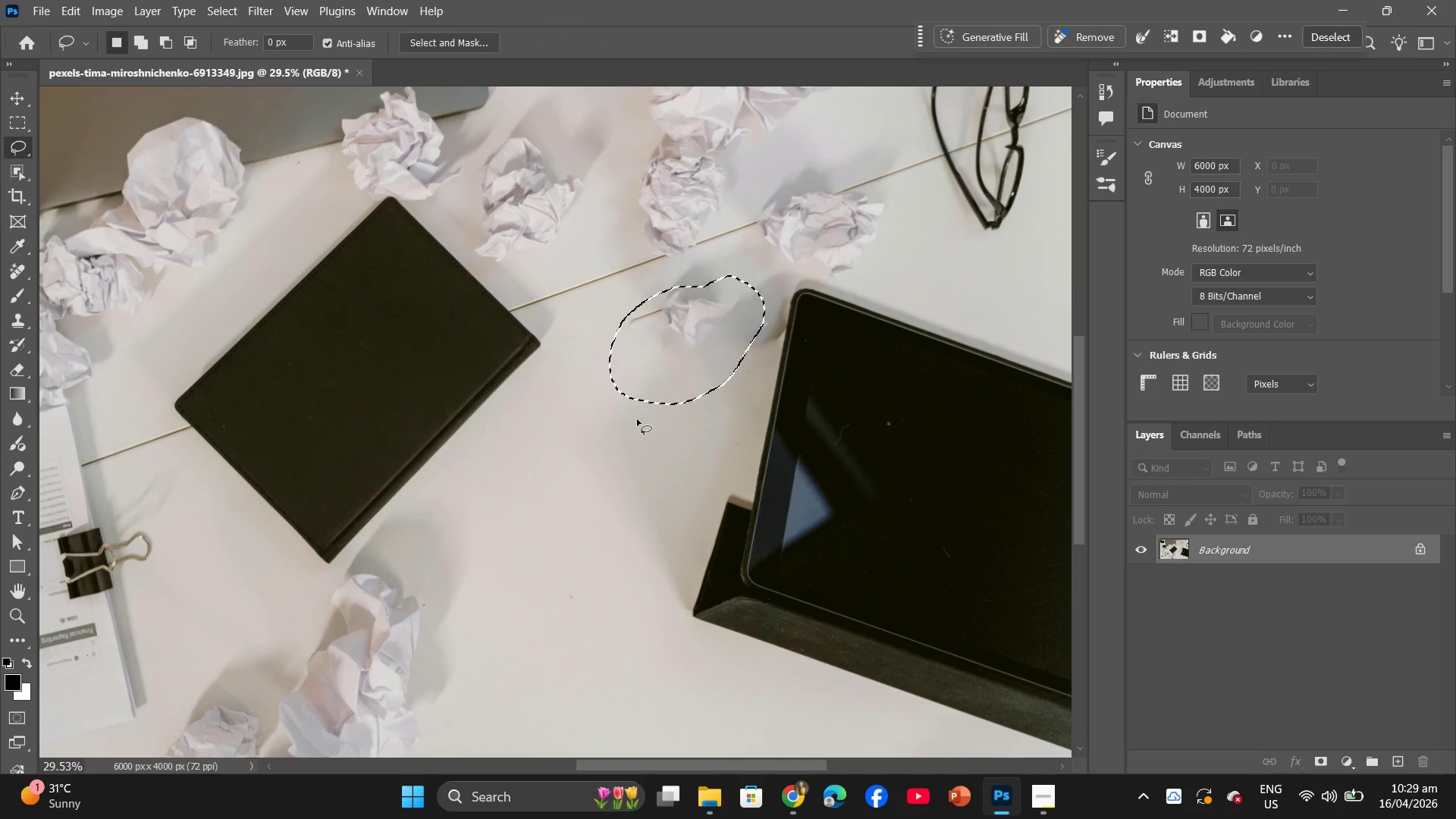 
double_click([637, 419])
 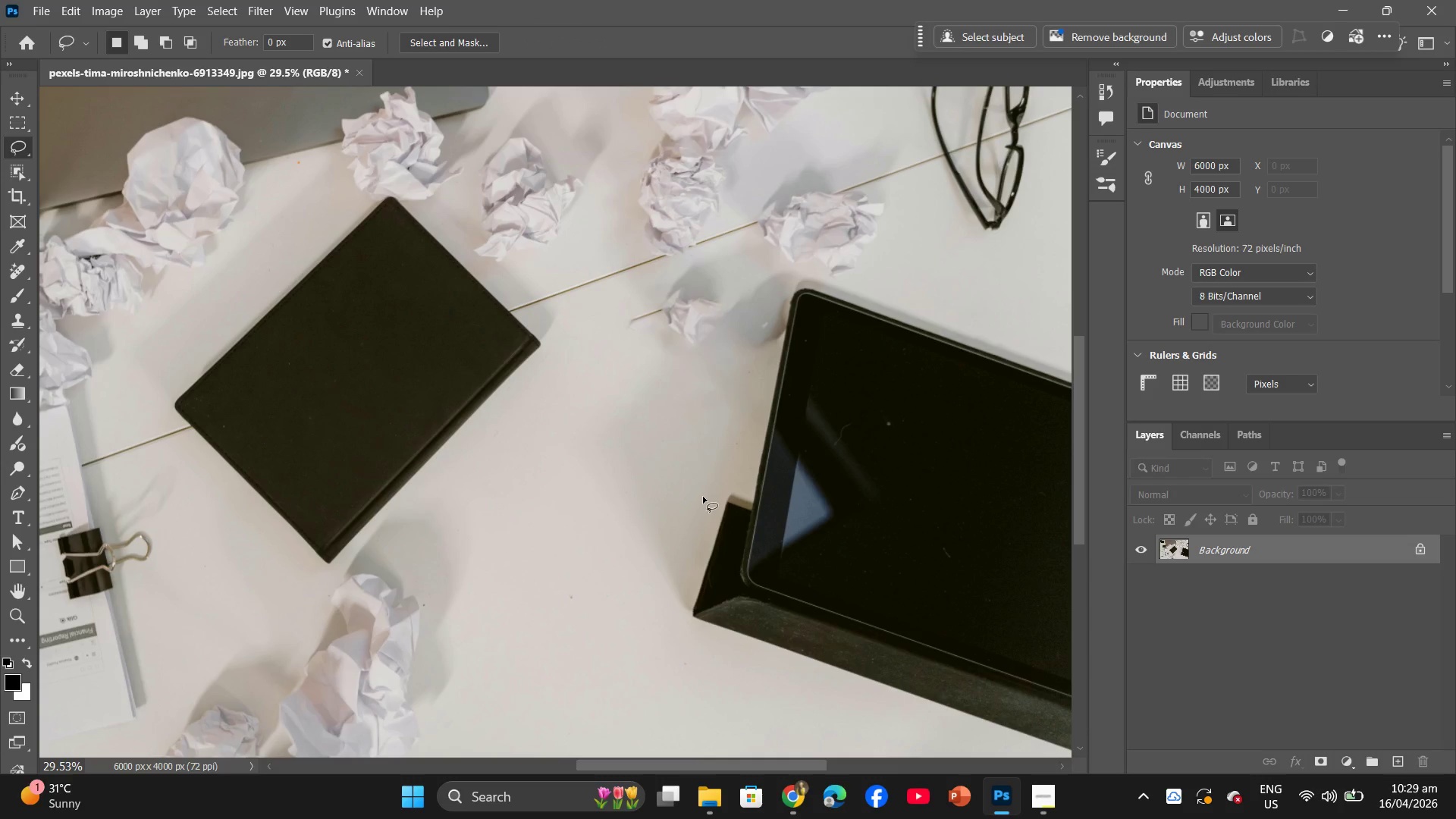 
hold_key(key=AltLeft, duration=1.38)
scroll: coordinate [598, 741], scroll_direction: down, amount: 6.0
 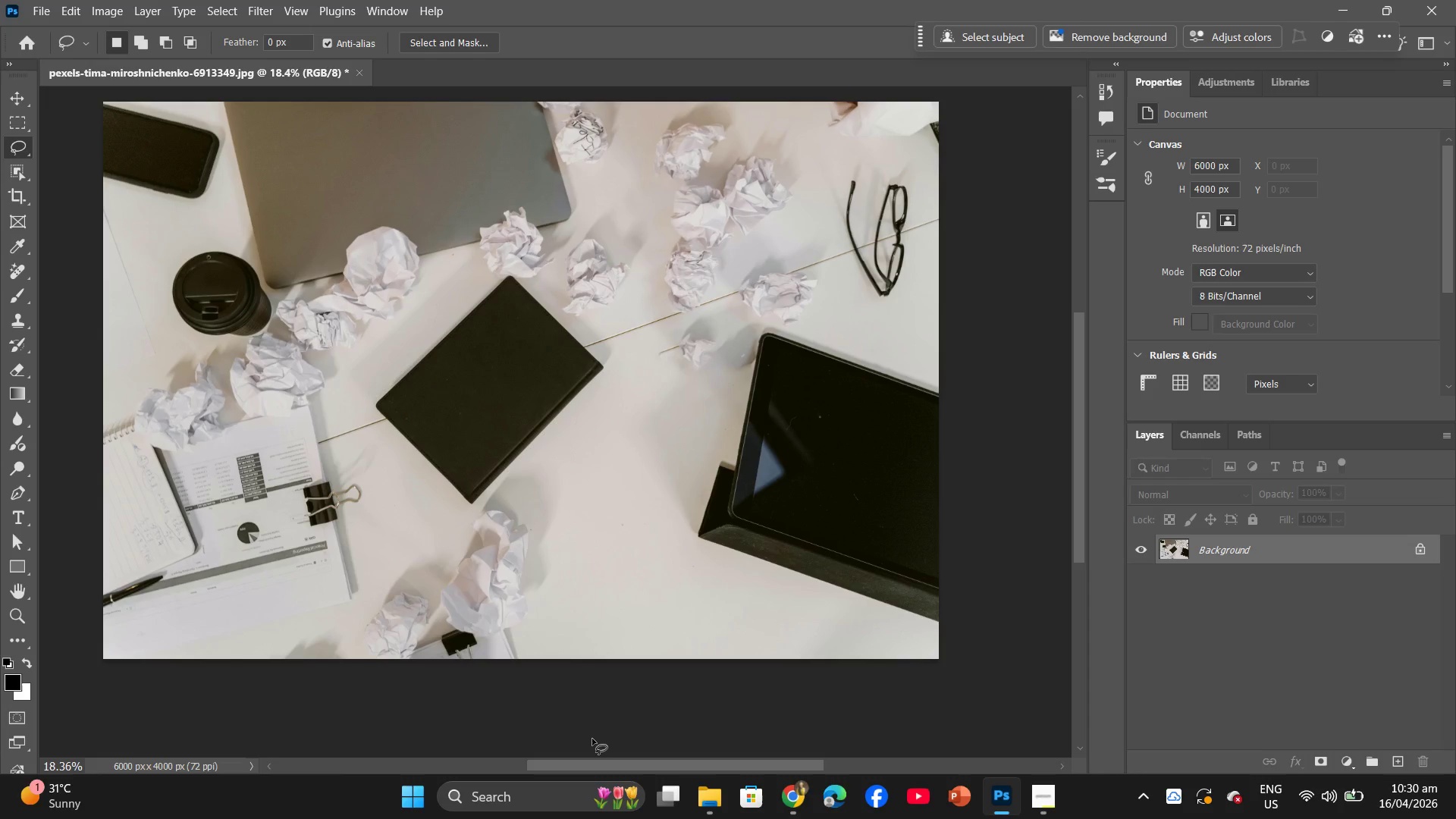 
scroll: coordinate [592, 739], scroll_direction: up, amount: 2.0
 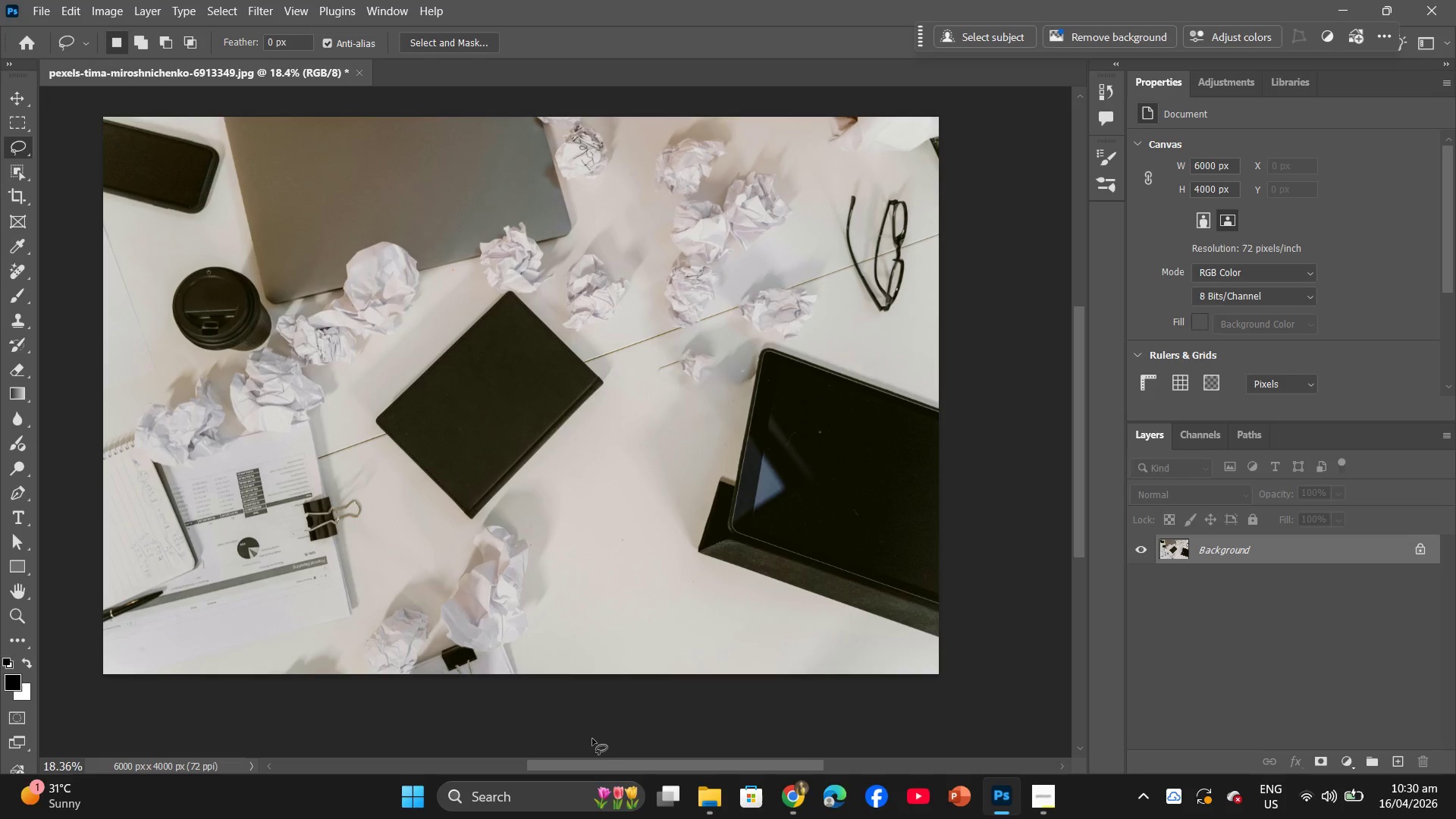 
scroll: coordinate [592, 739], scroll_direction: down, amount: 2.0
 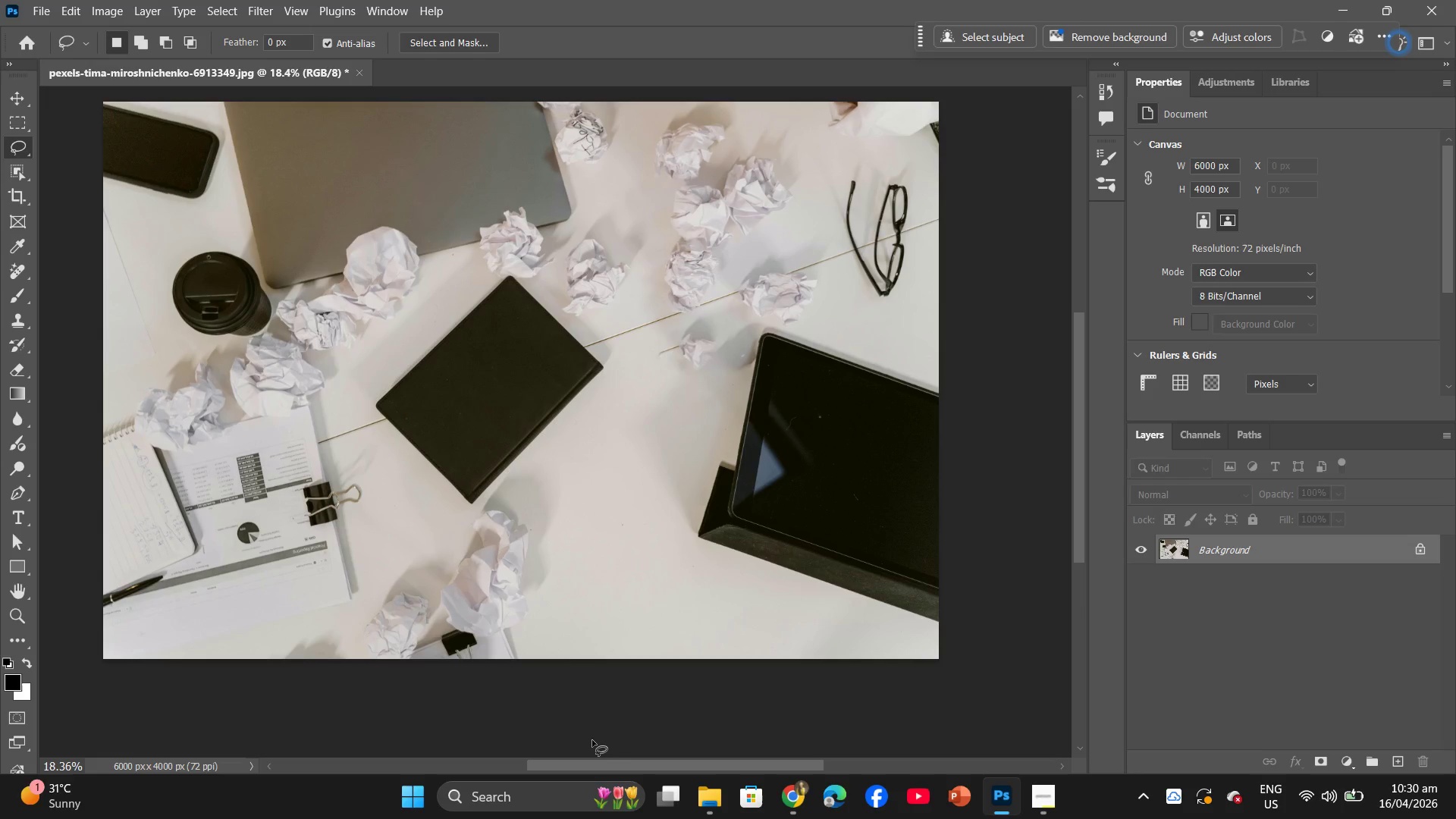 
scroll: coordinate [607, 544], scroll_direction: up, amount: 3.0
 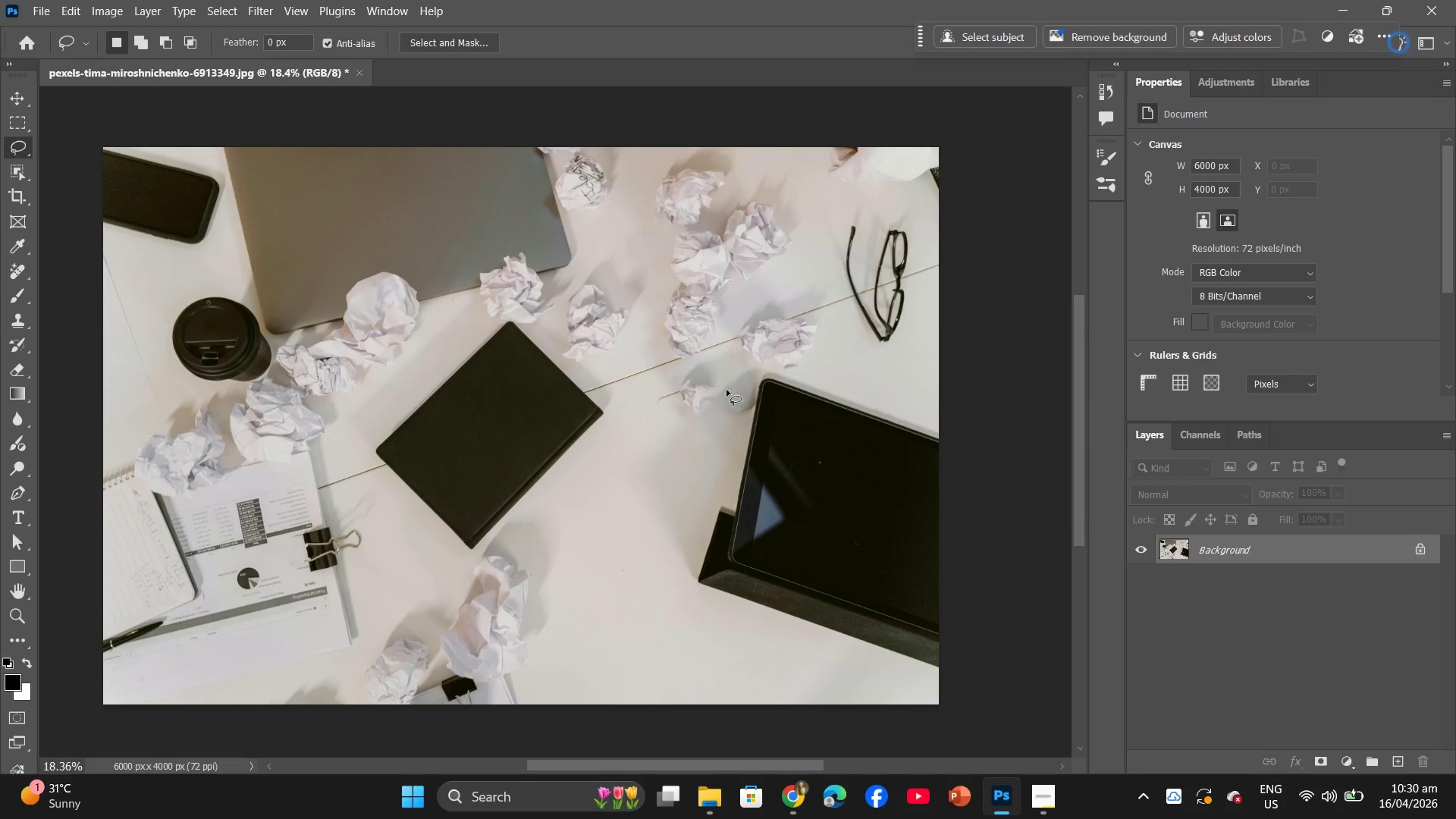 
left_click_drag(start_coordinate=[726, 380], to_coordinate=[722, 380])
 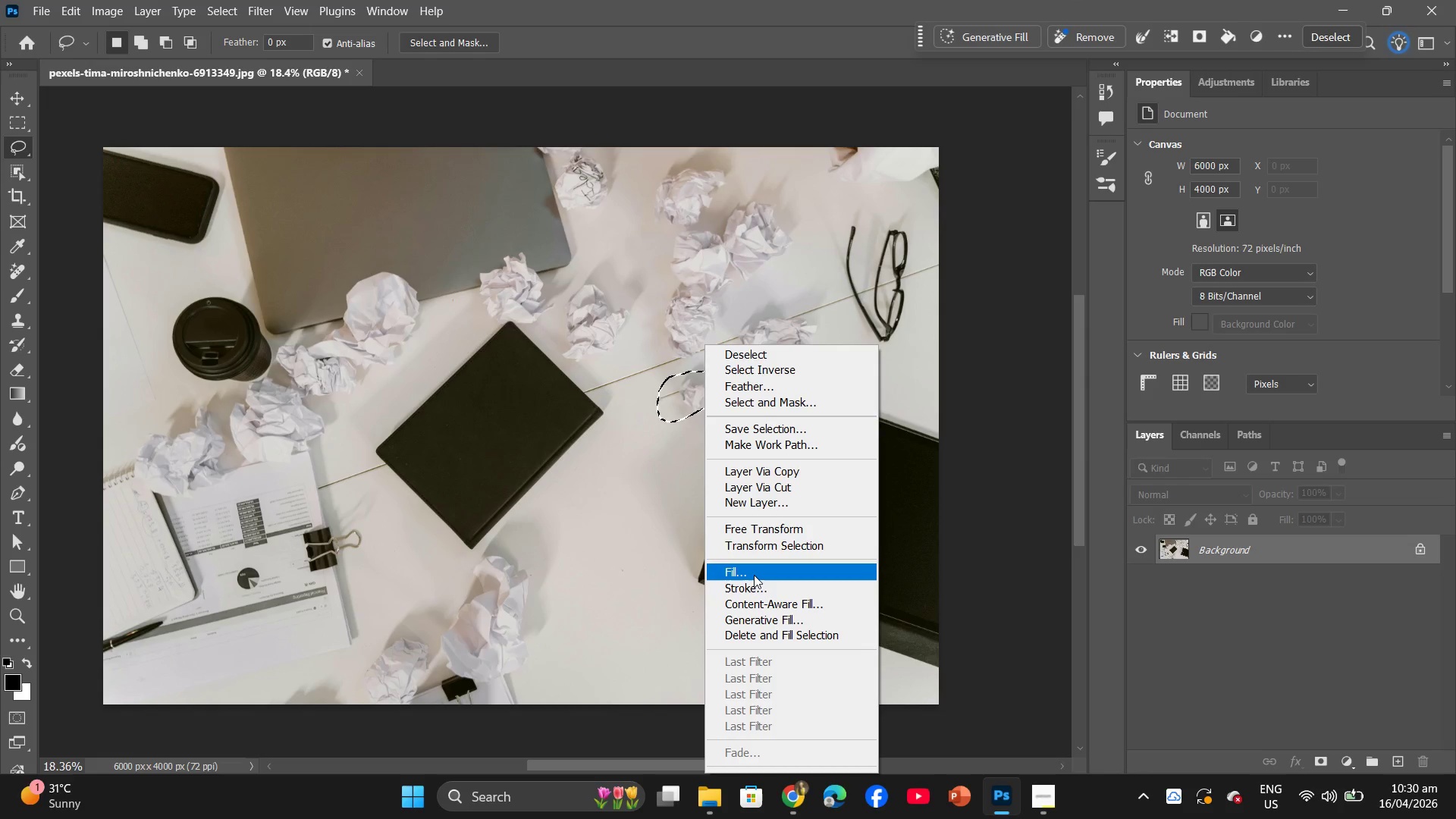 
left_click([754, 575])
 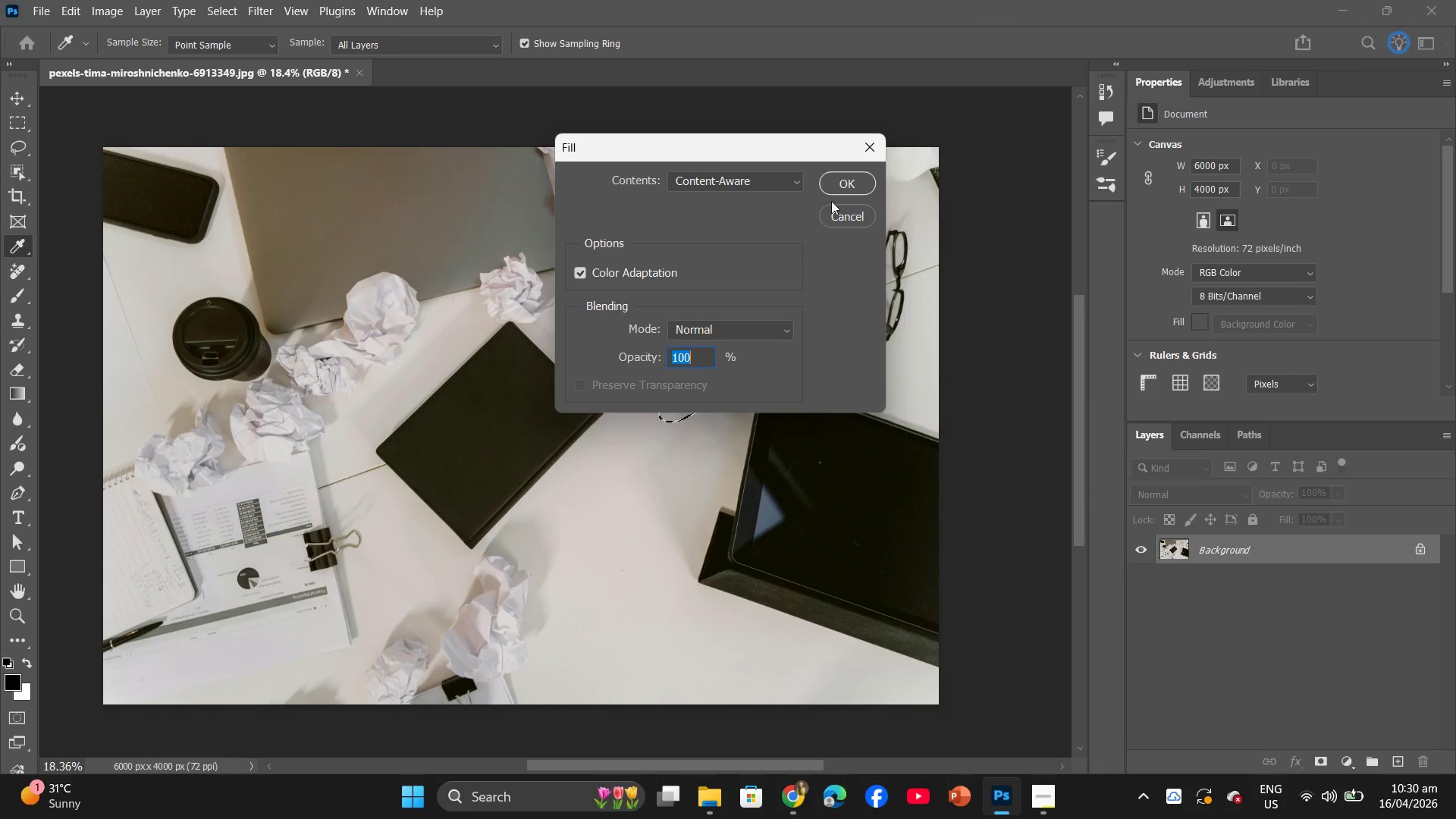 
left_click([839, 181])
 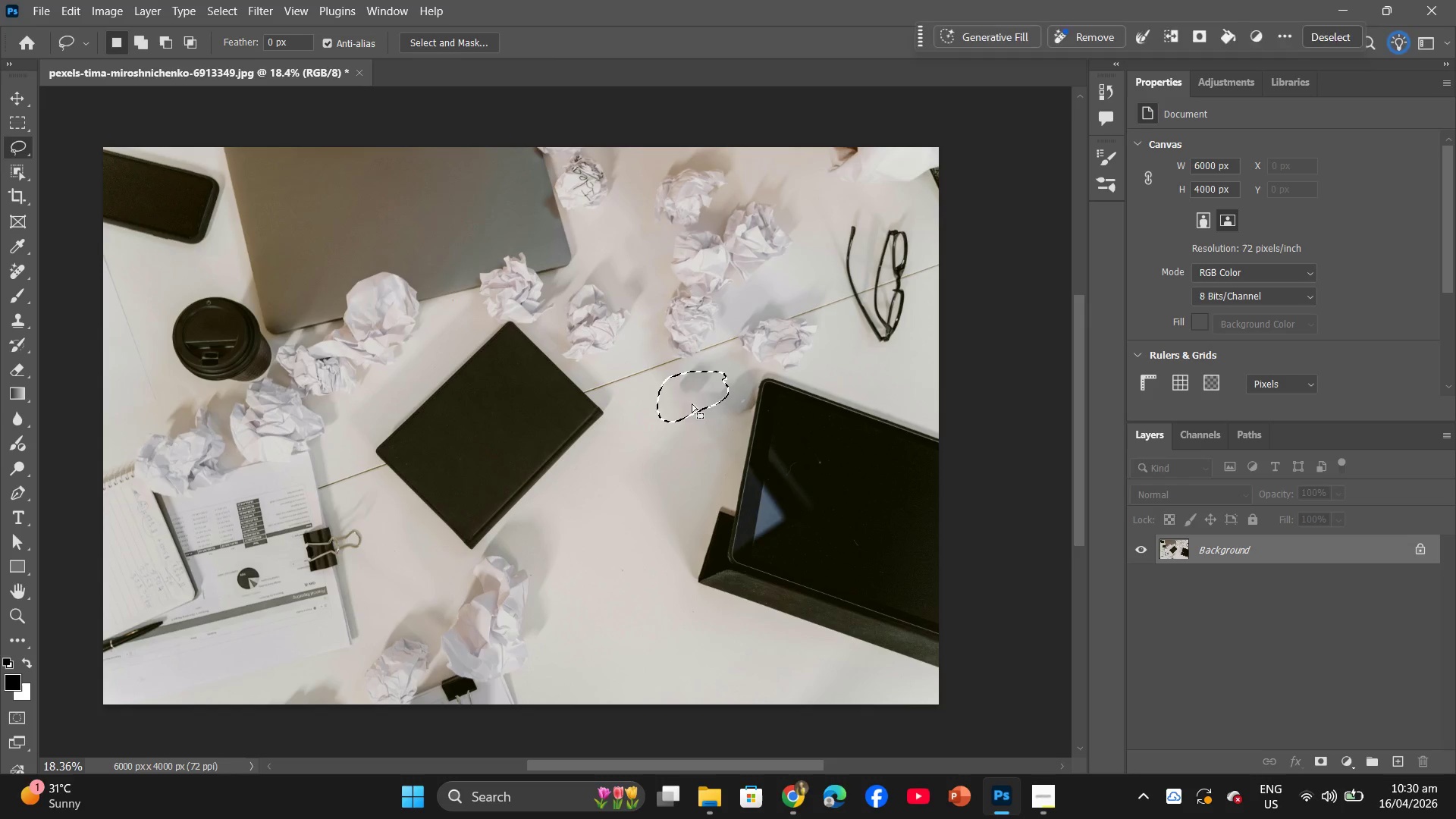 
double_click([670, 458])
 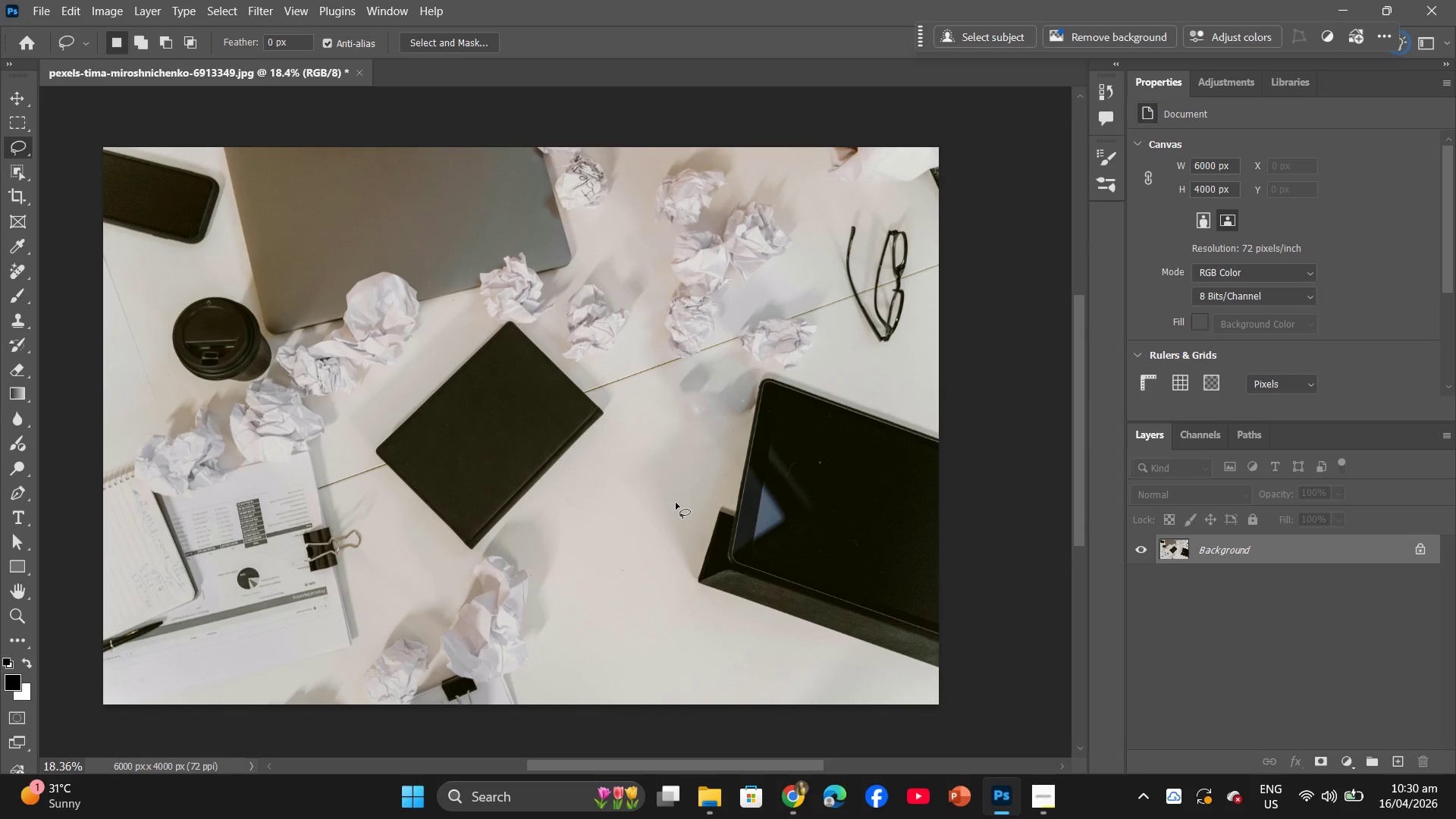 
wait(8.61)
 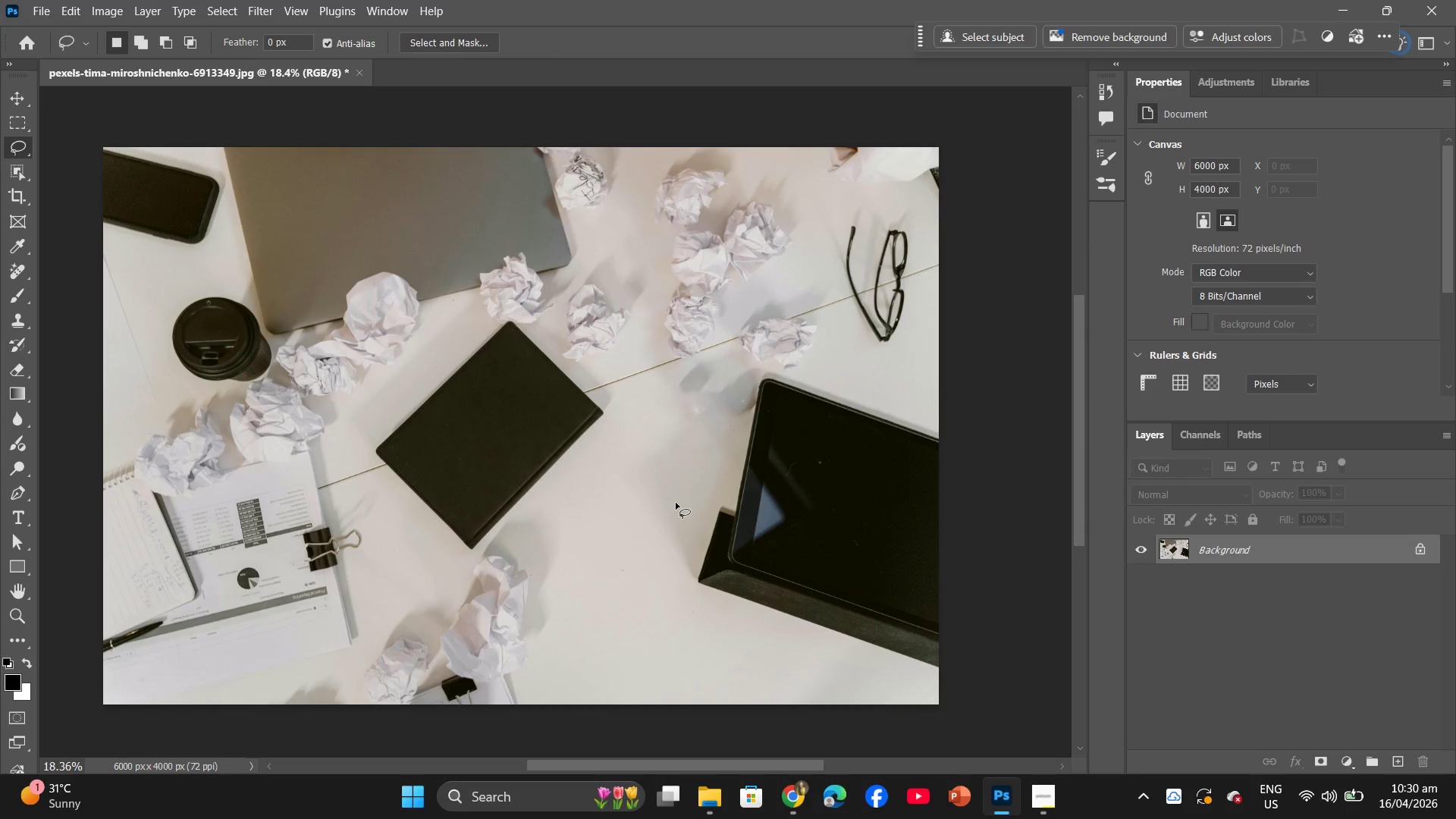 
left_click([12, 273])
 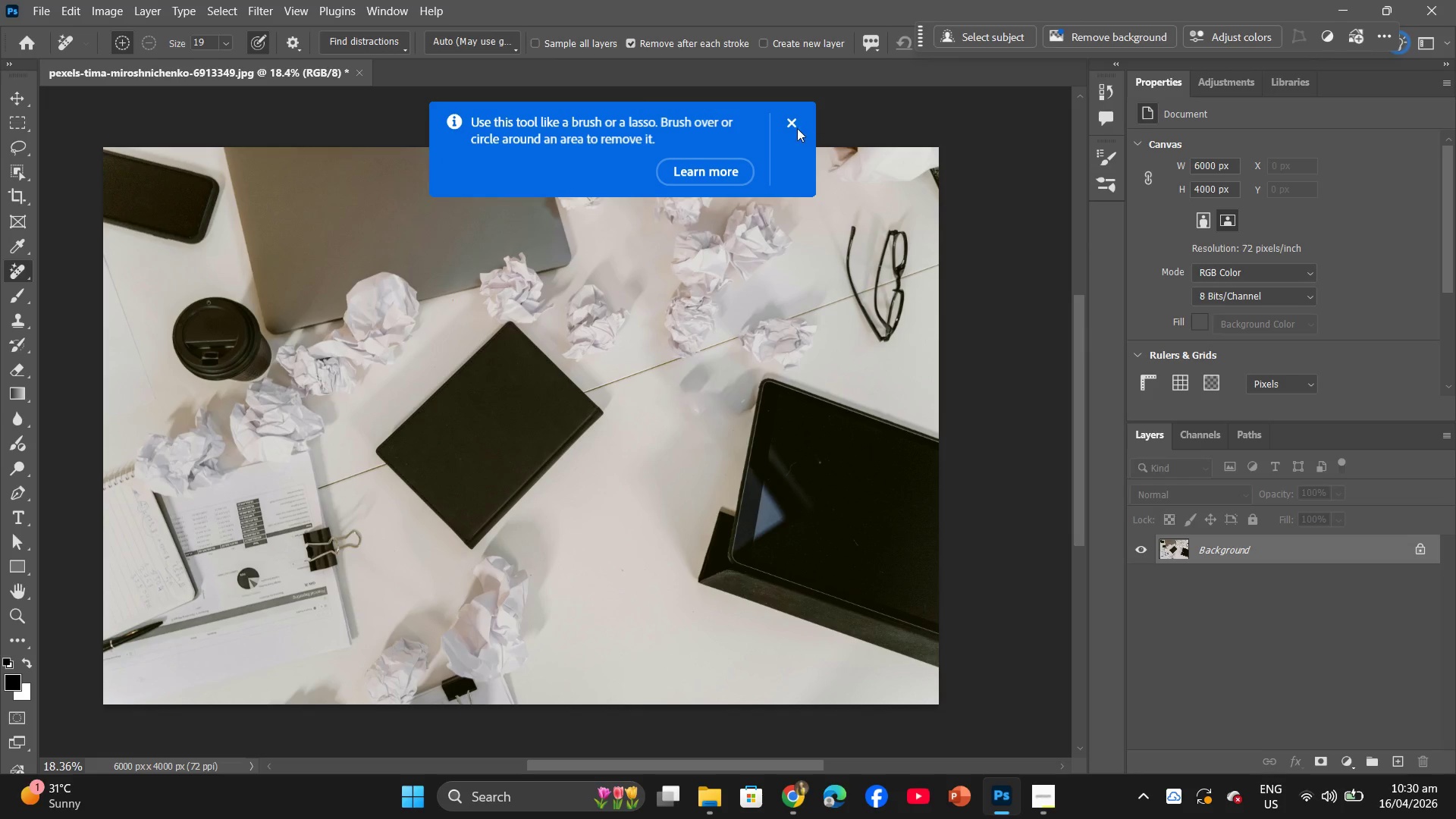 
left_click([789, 116])
 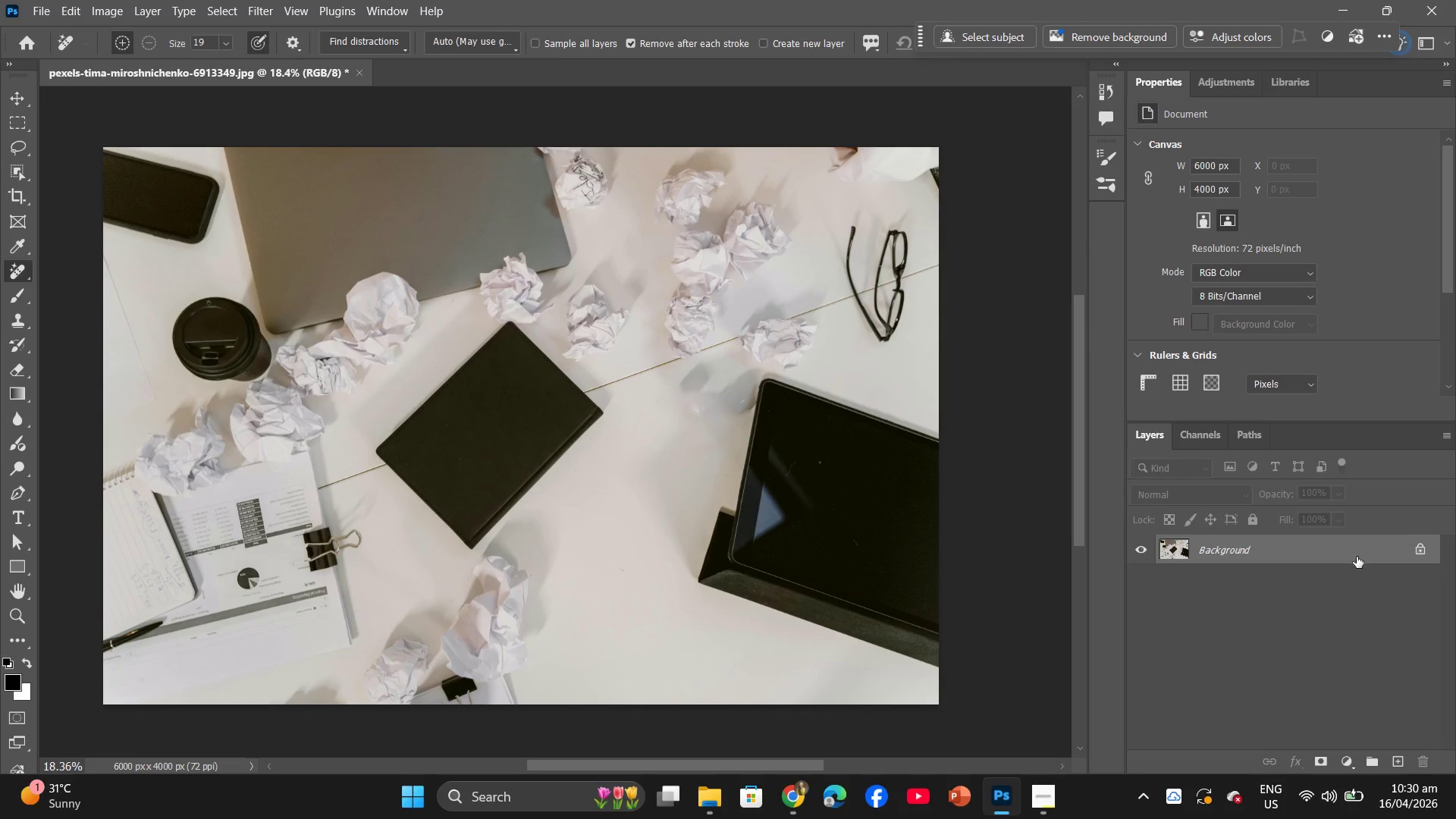 
left_click([1418, 550])
 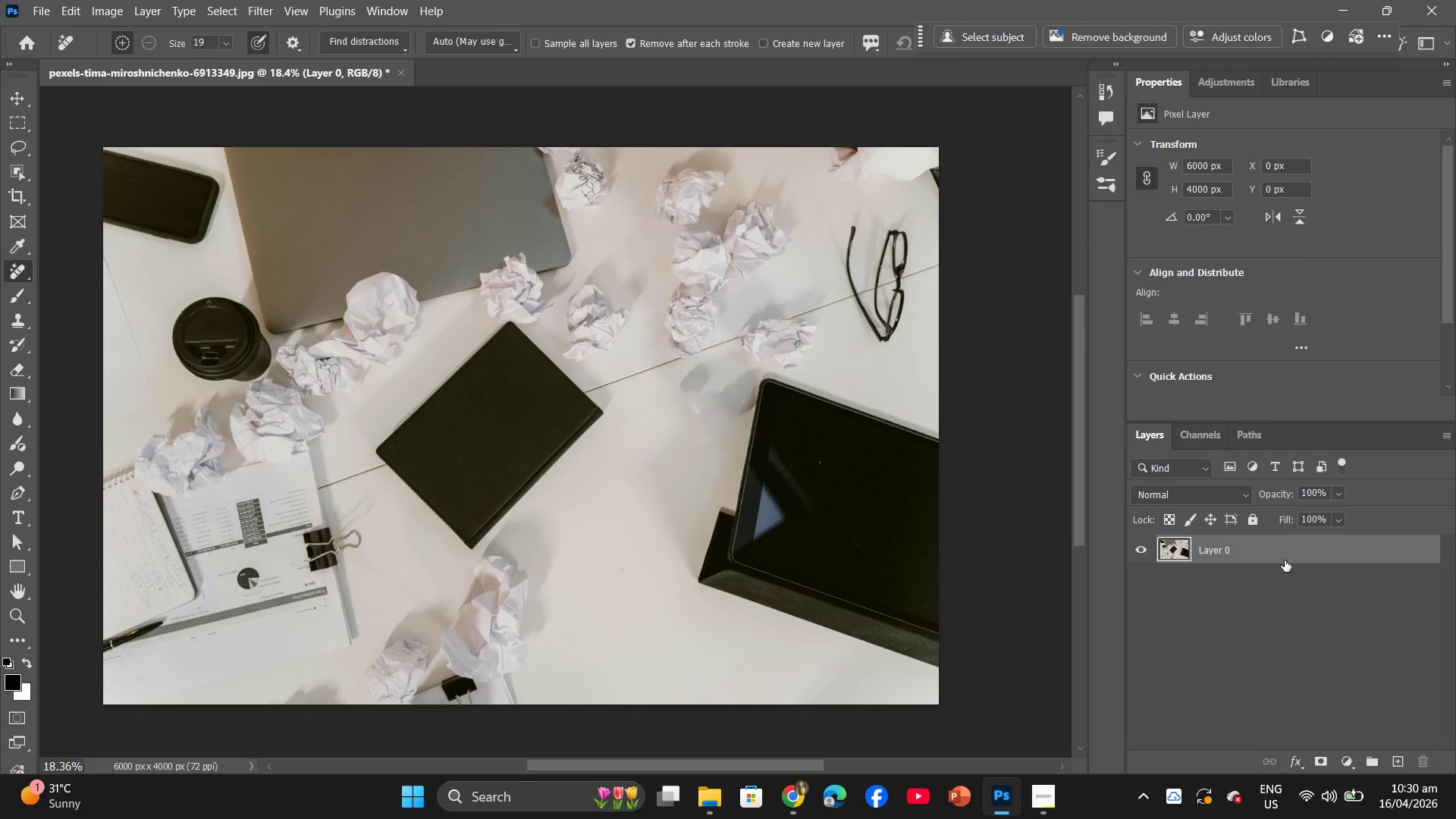 
left_click_drag(start_coordinate=[1280, 555], to_coordinate=[1396, 770])
 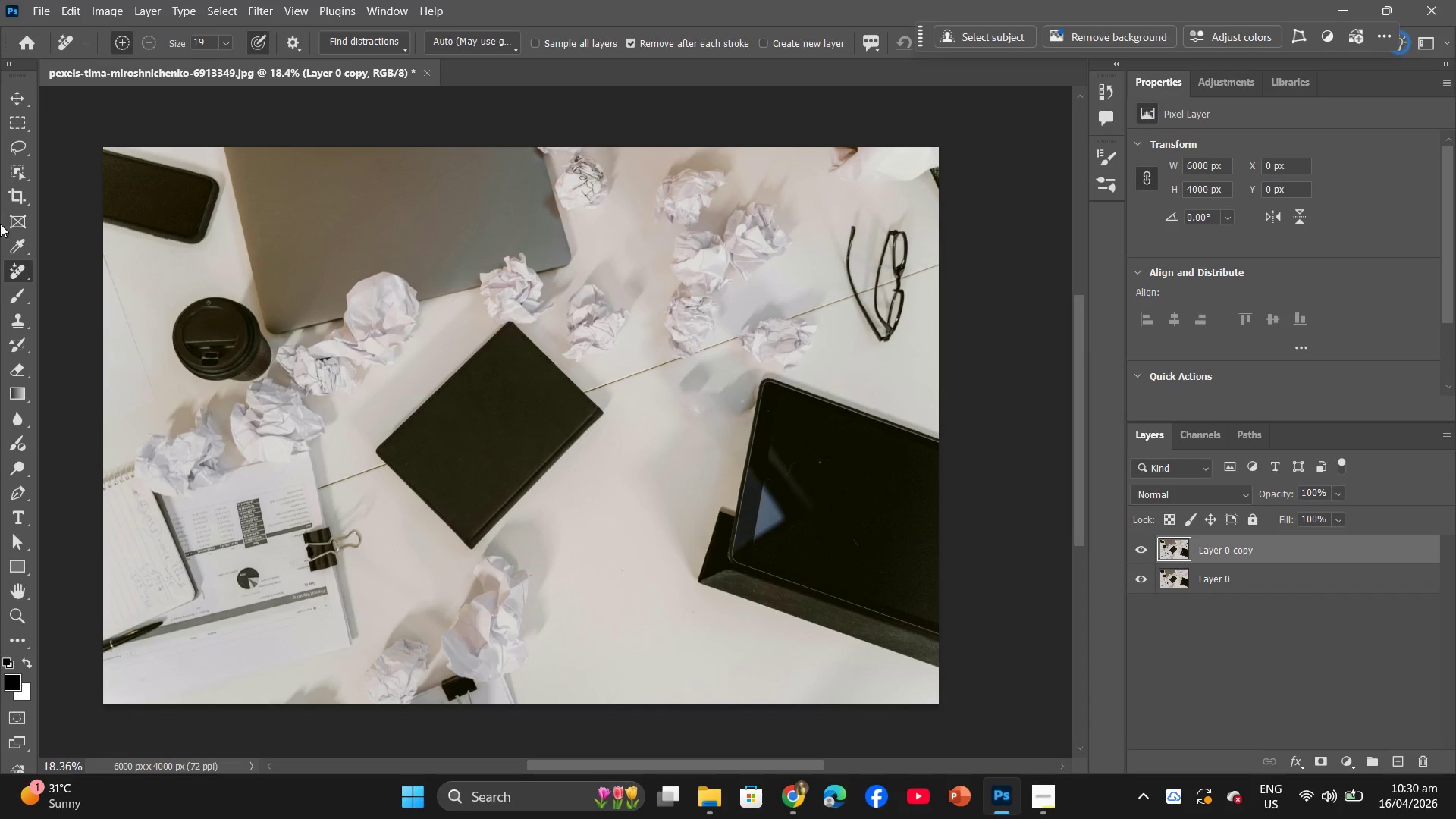 
left_click([1, 268])
 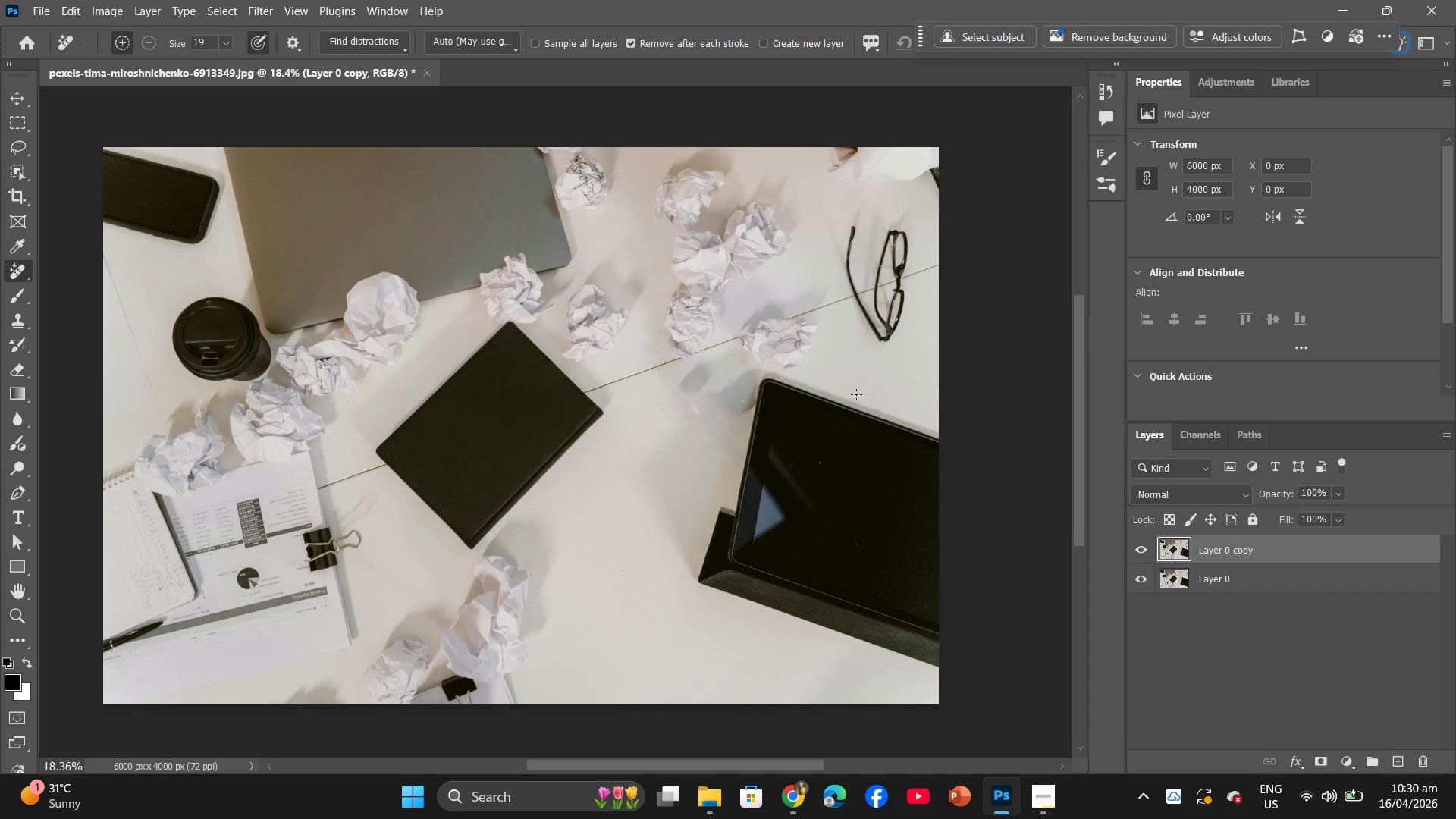 
left_click_drag(start_coordinate=[711, 393], to_coordinate=[699, 391])
 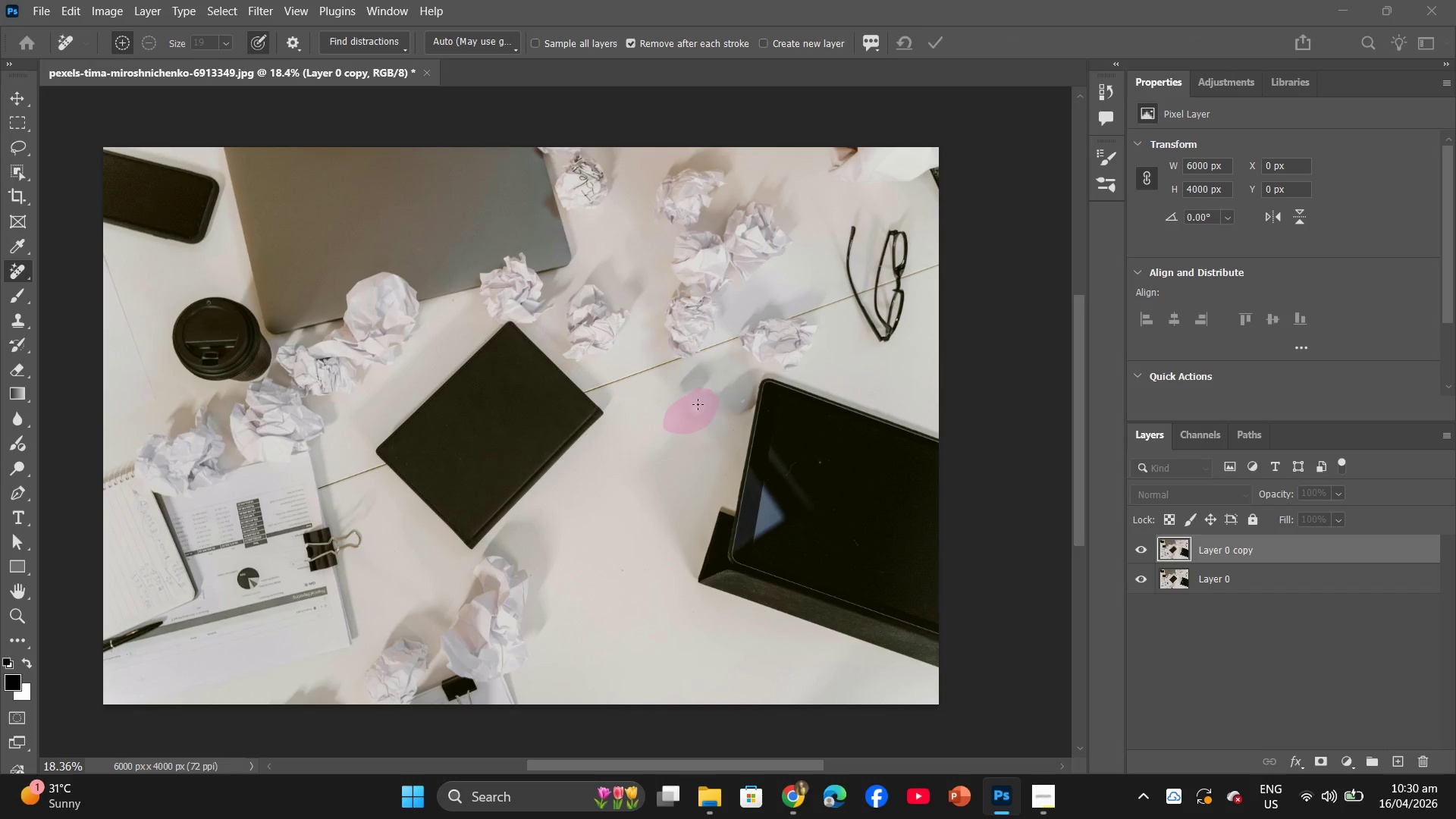 
right_click([698, 406])
 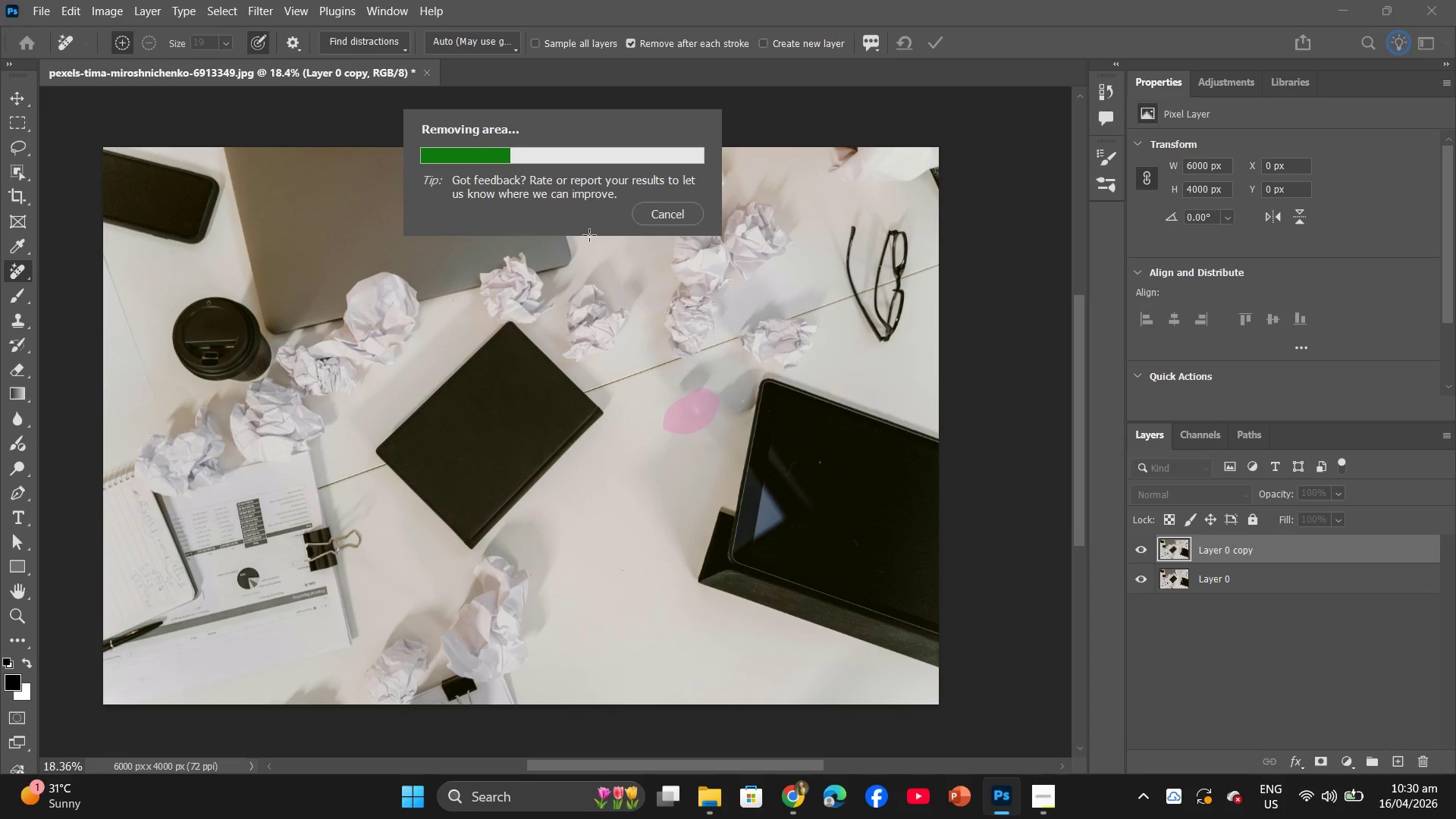 
wait(5.88)
 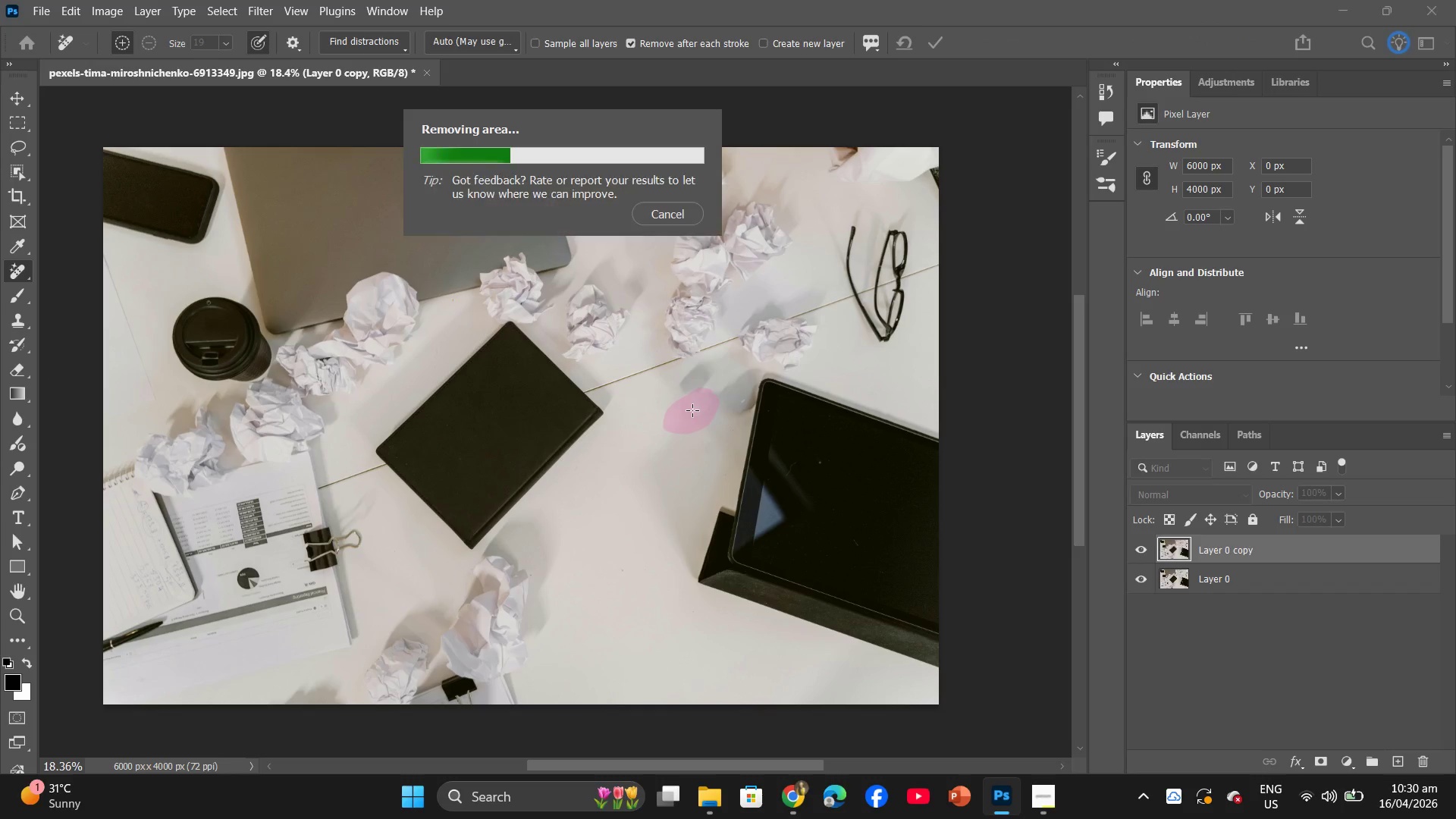 
left_click([1275, 590])
 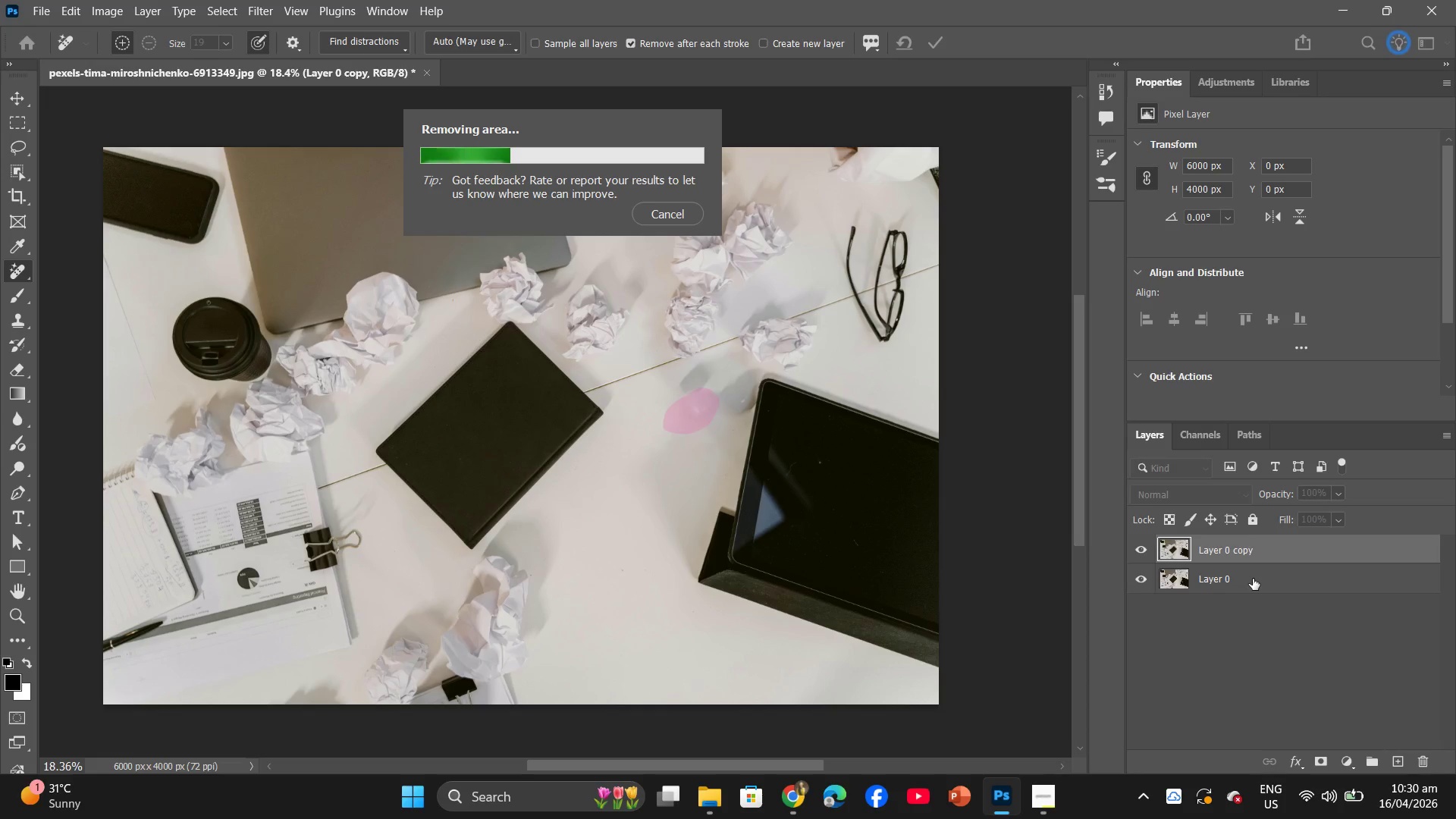 
left_click([1253, 579])
 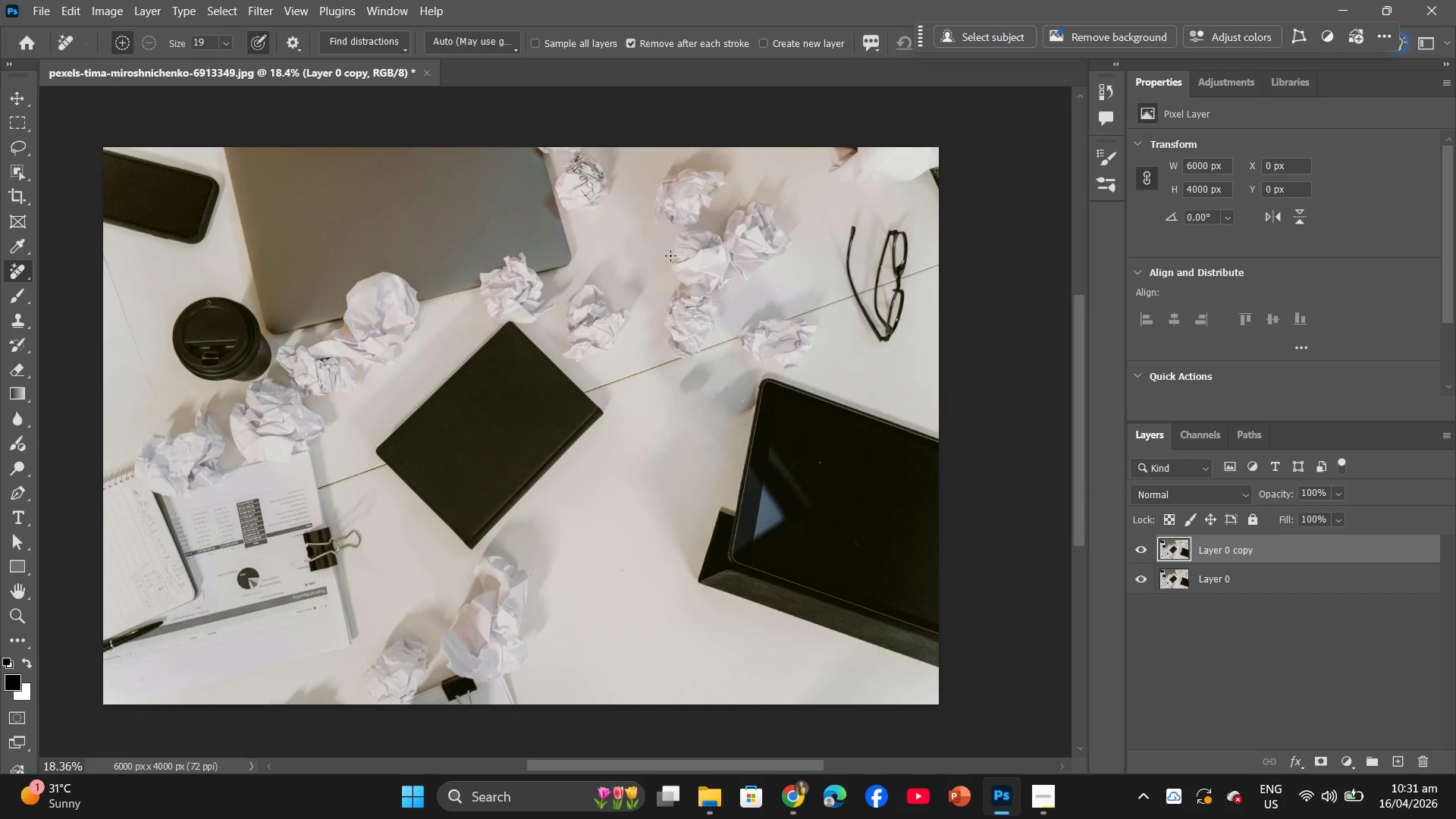 
wait(29.55)
 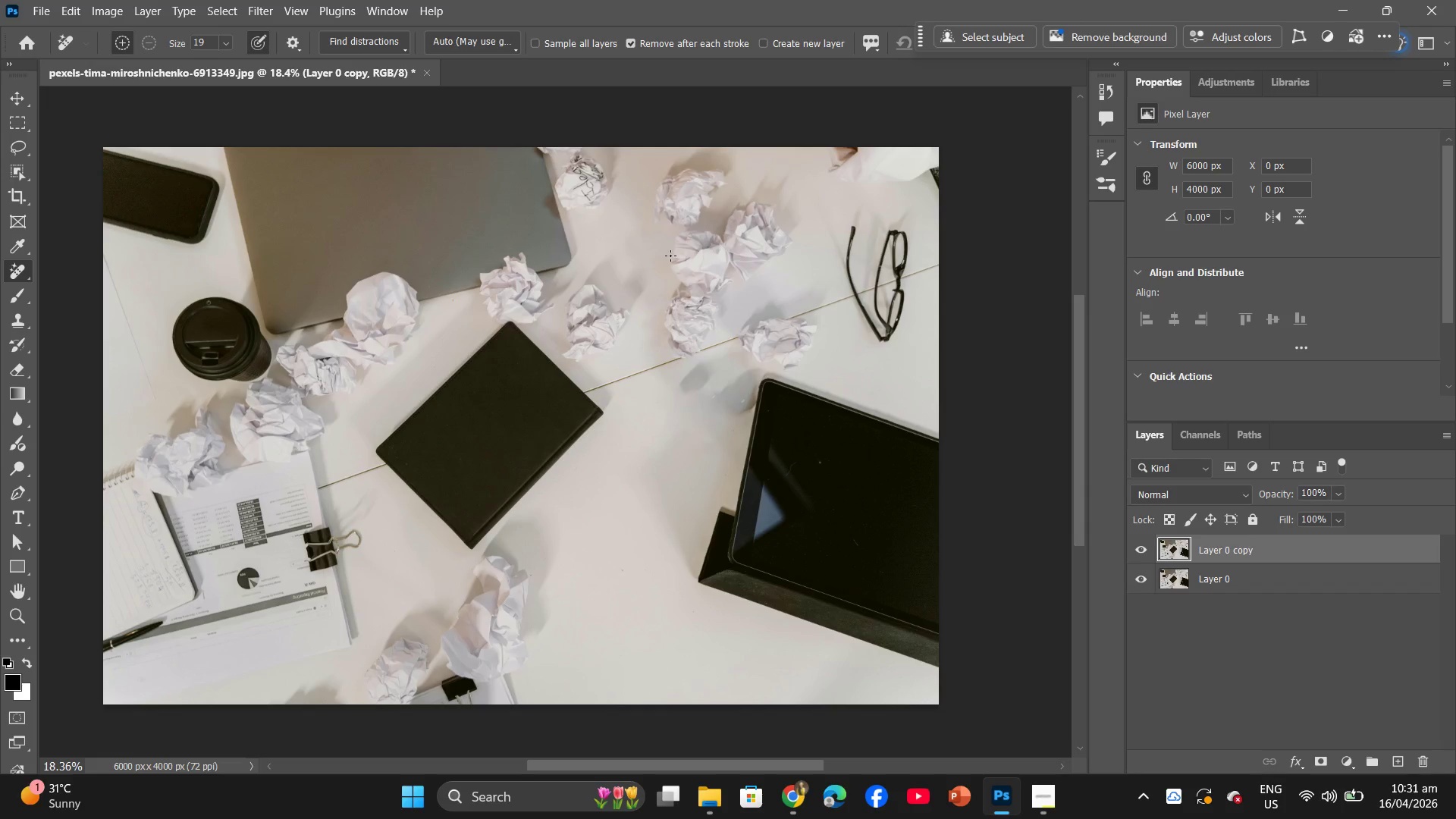 
left_click([1212, 582])
 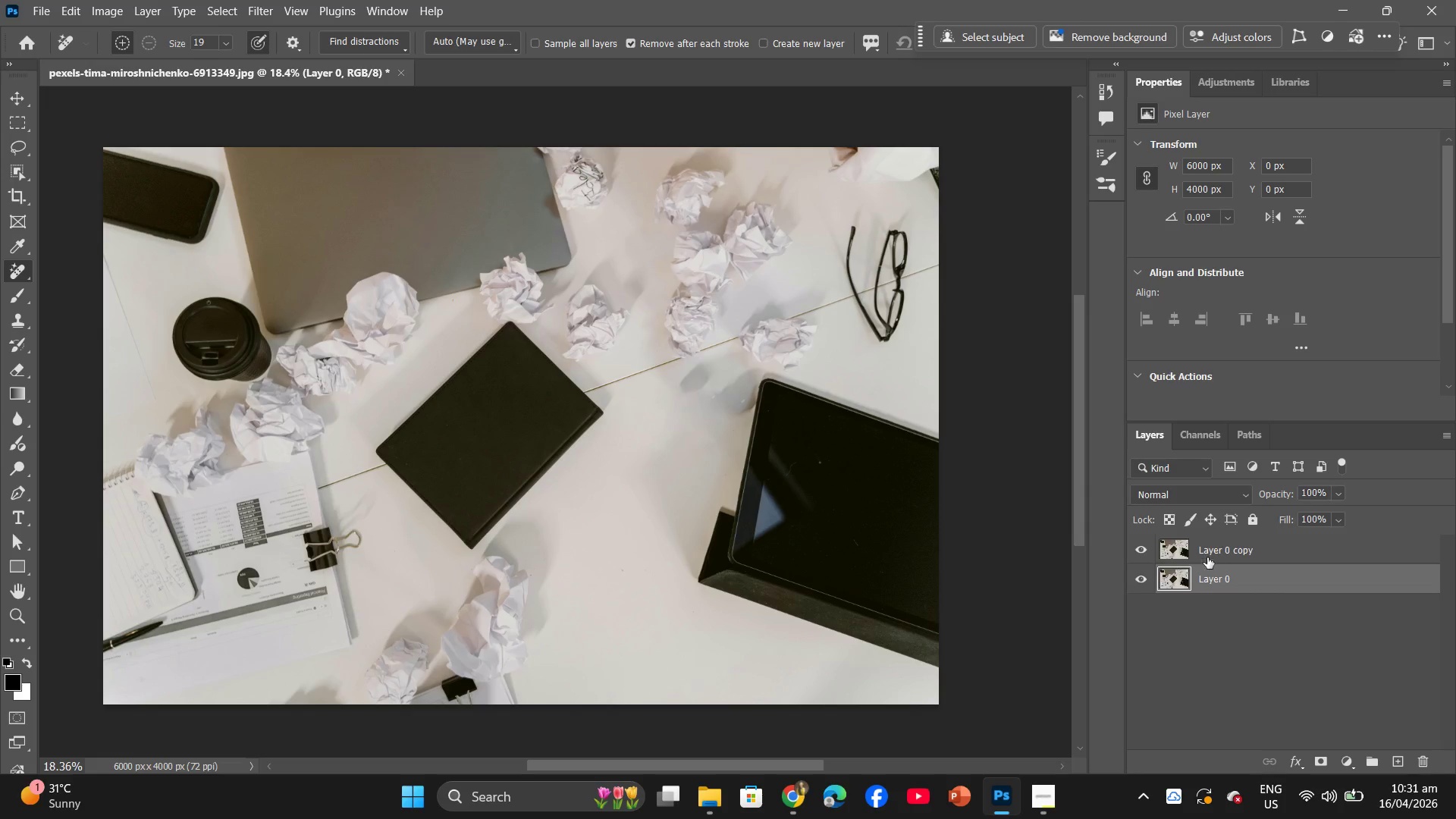 
left_click([1207, 549])
 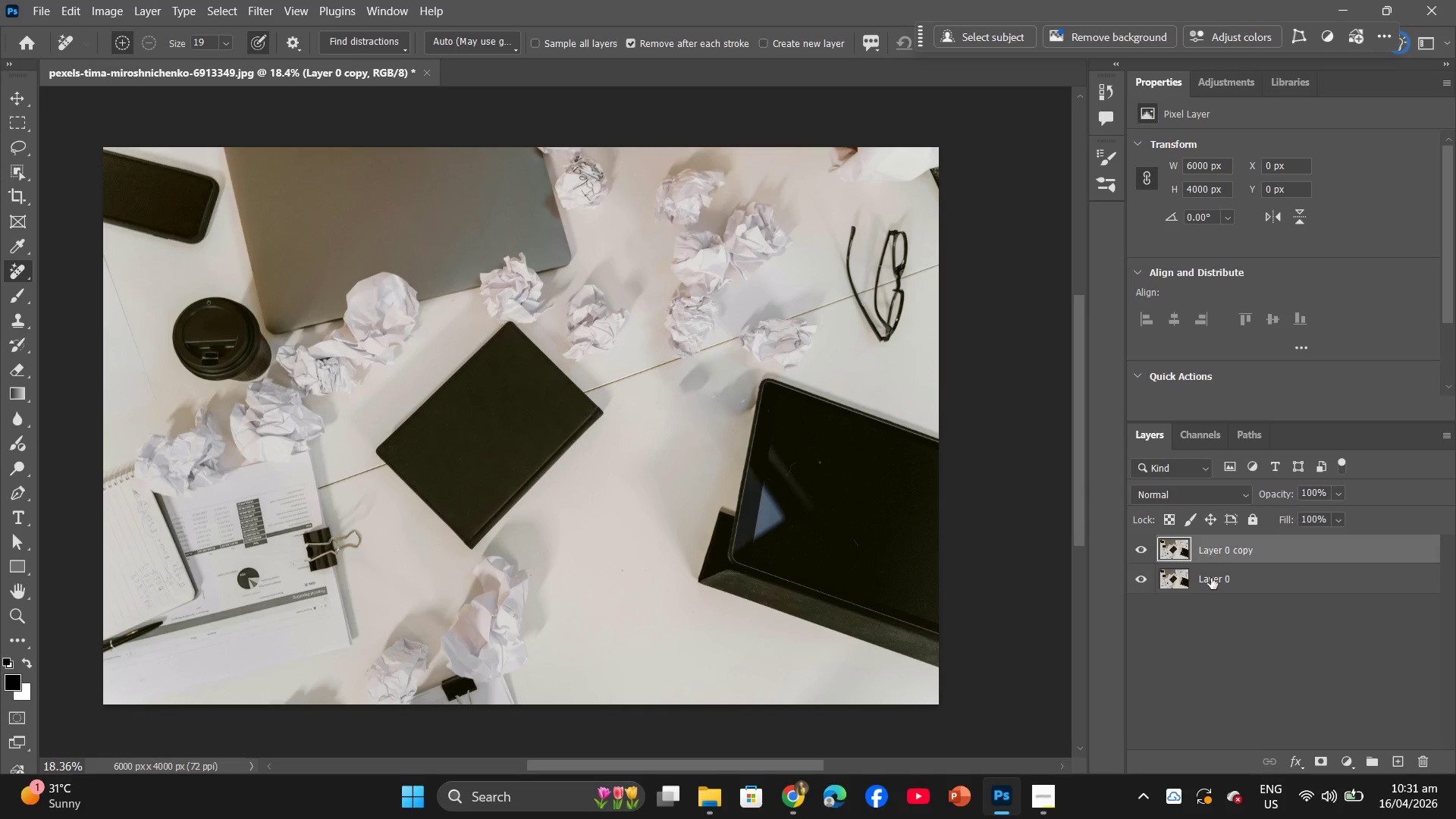 
left_click([1213, 584])
 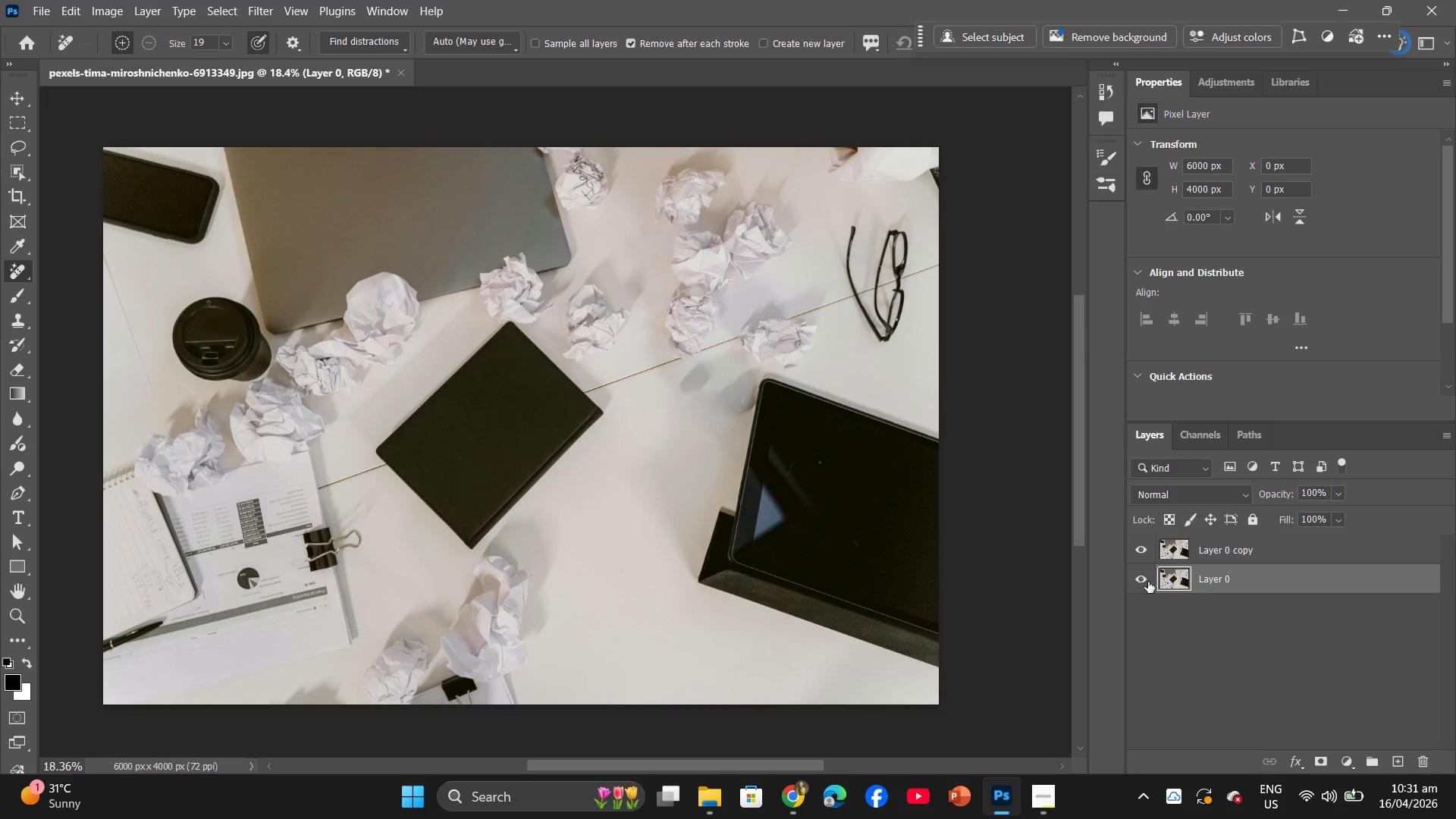 
left_click([1138, 573])
 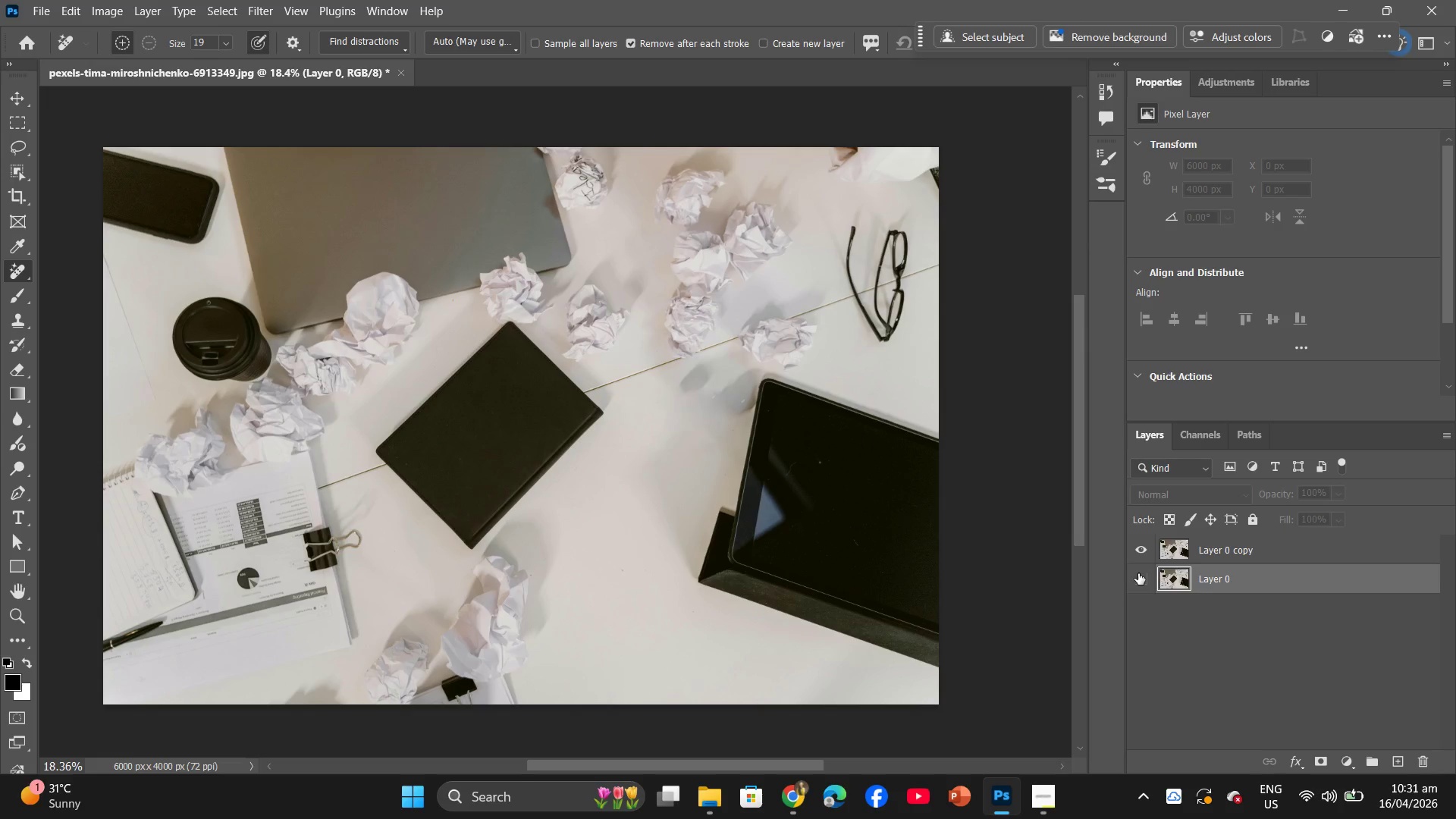 
left_click([1138, 573])
 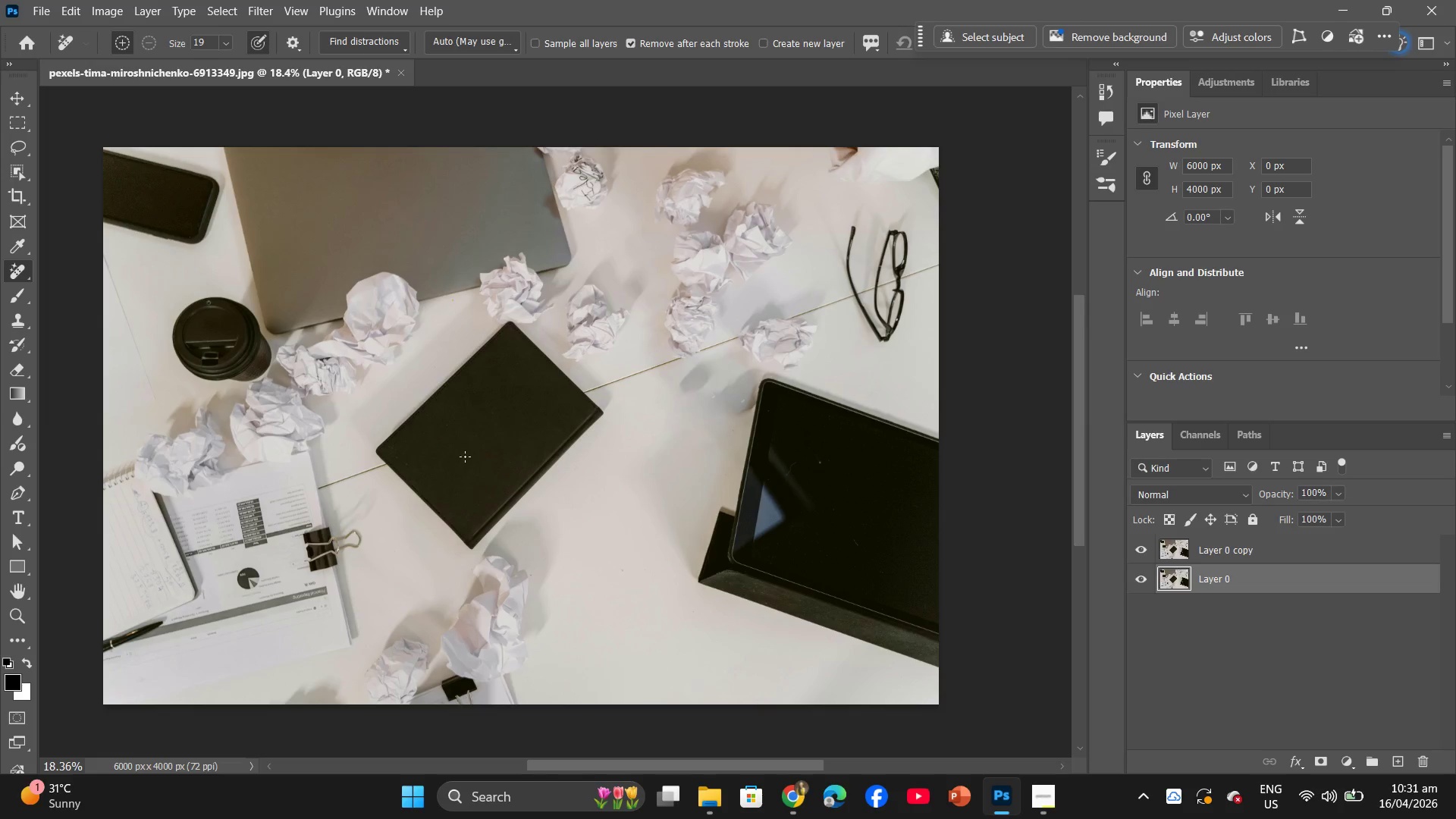 
scroll: coordinate [473, 451], scroll_direction: up, amount: 3.0
 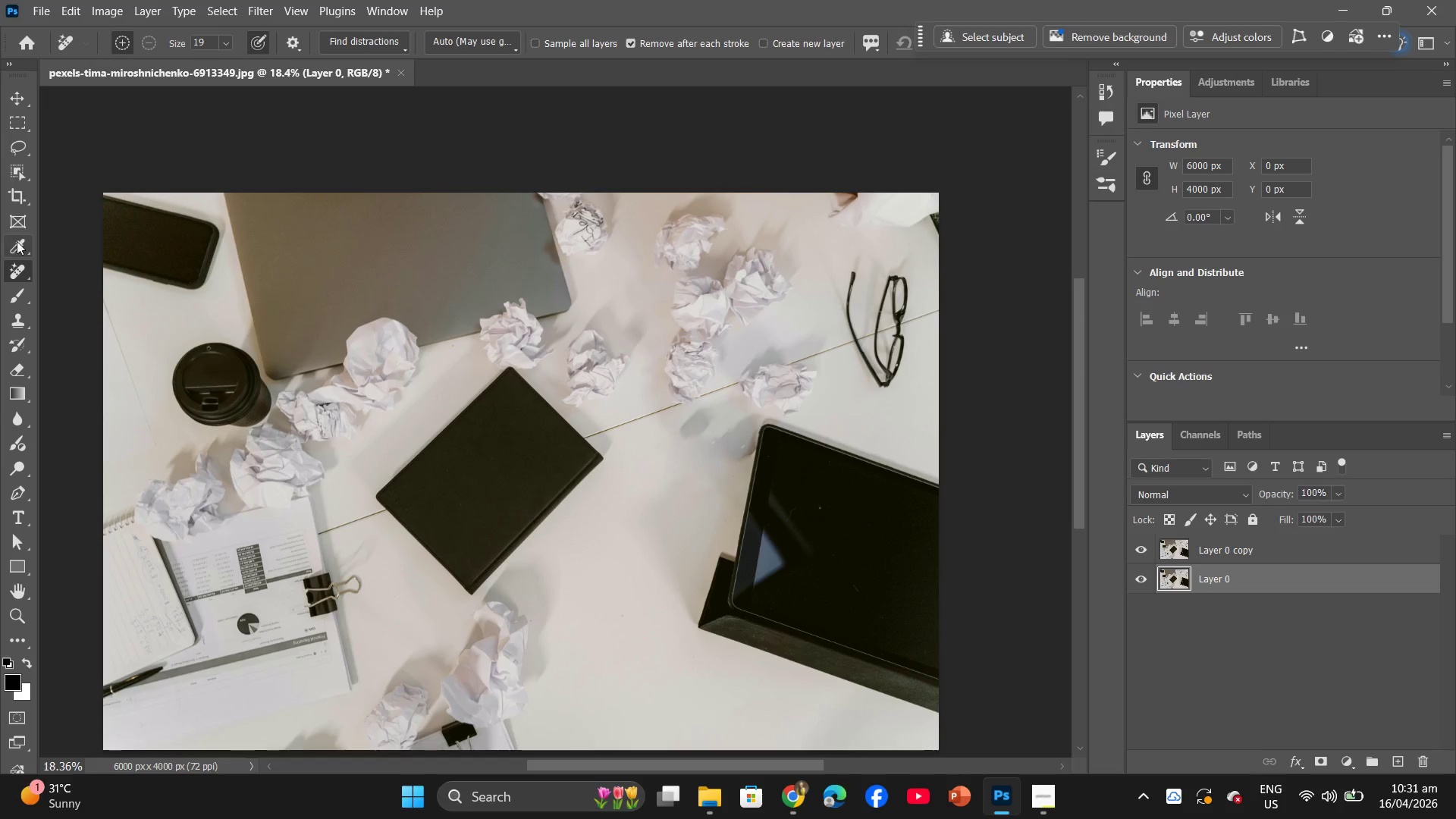 
left_click([15, 147])
 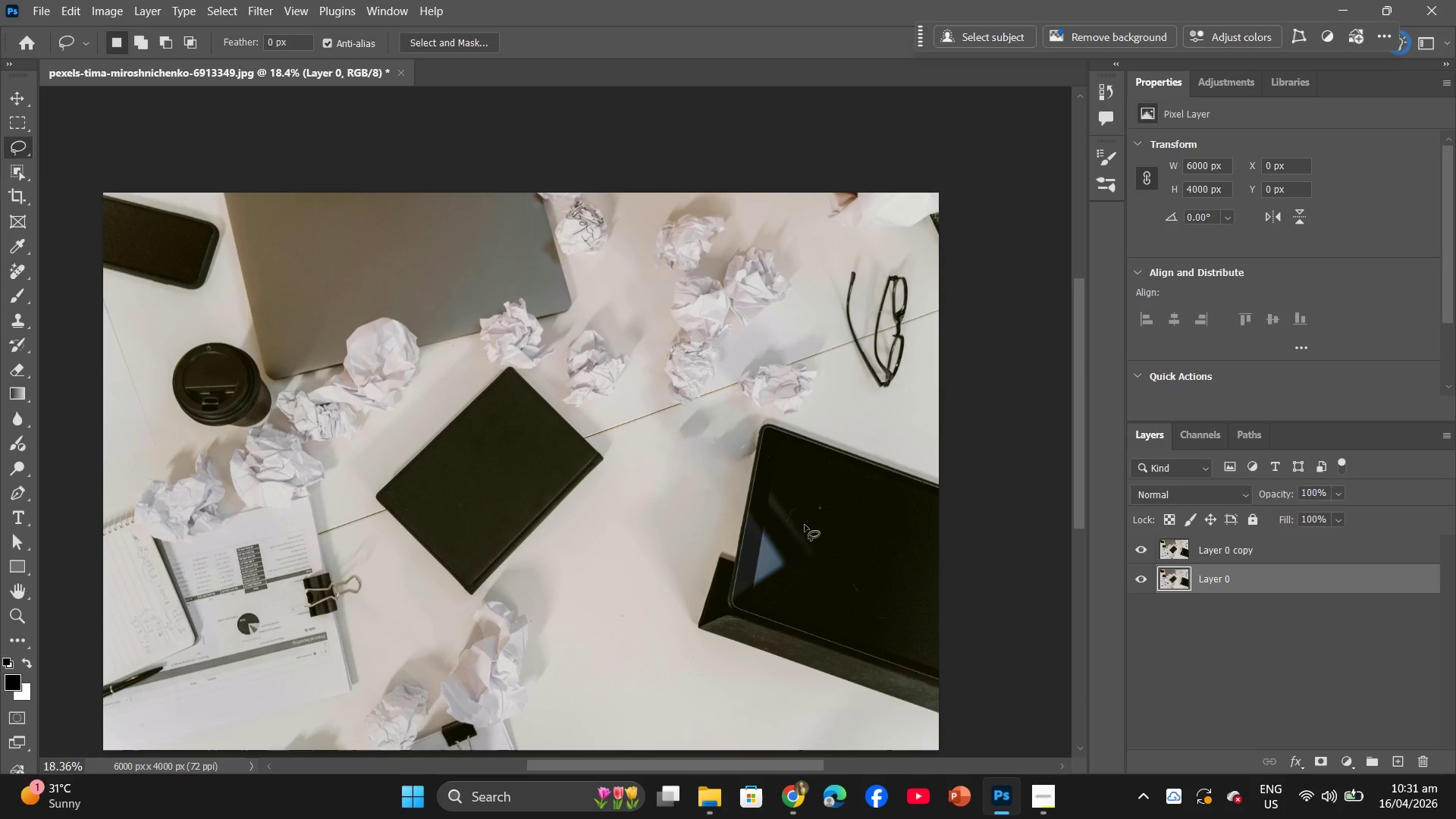 
hold_key(key=AltLeft, duration=1.16)
scroll: coordinate [757, 368], scroll_direction: up, amount: 9.0
 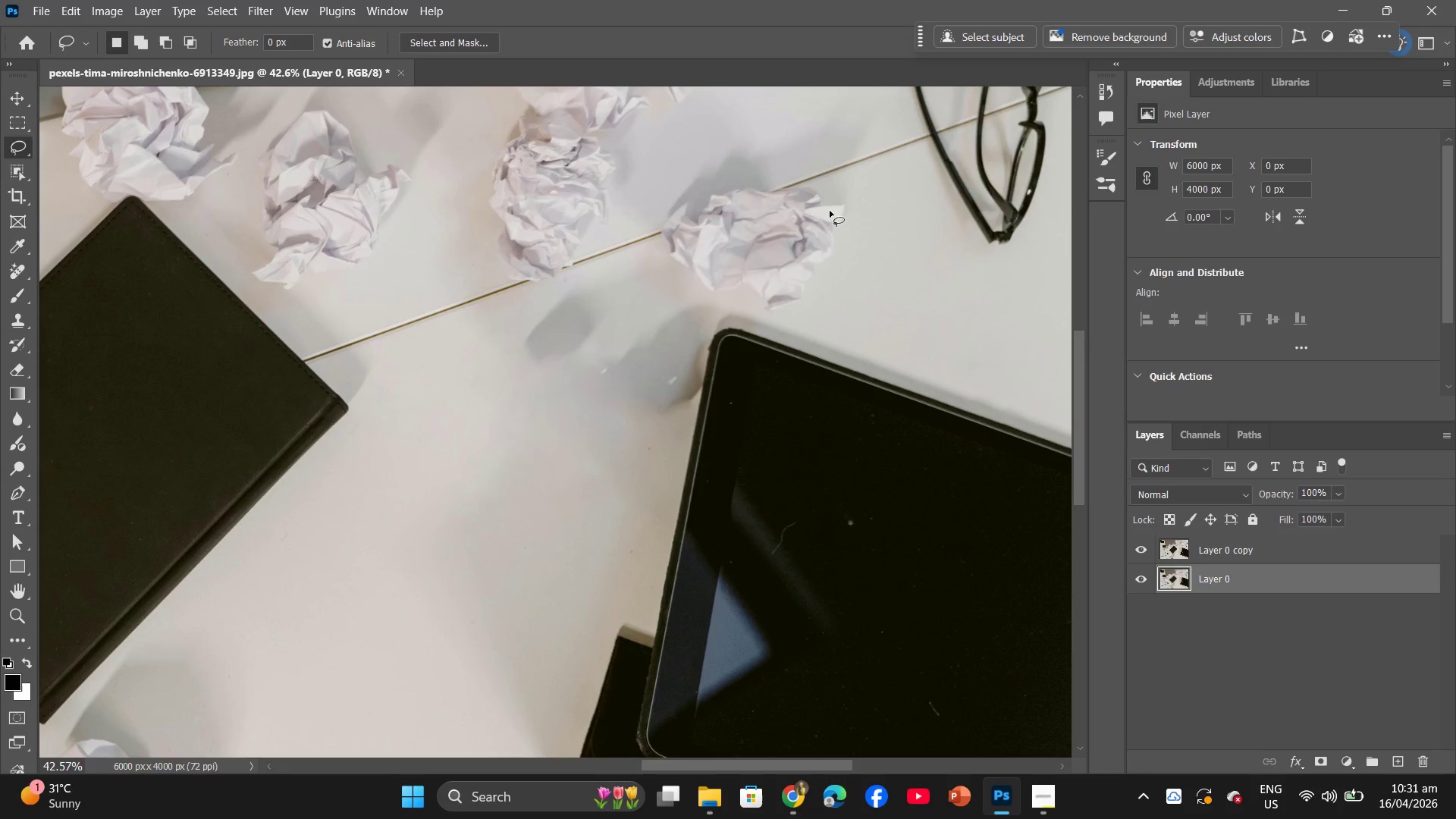 
left_click_drag(start_coordinate=[822, 187], to_coordinate=[821, 183])
 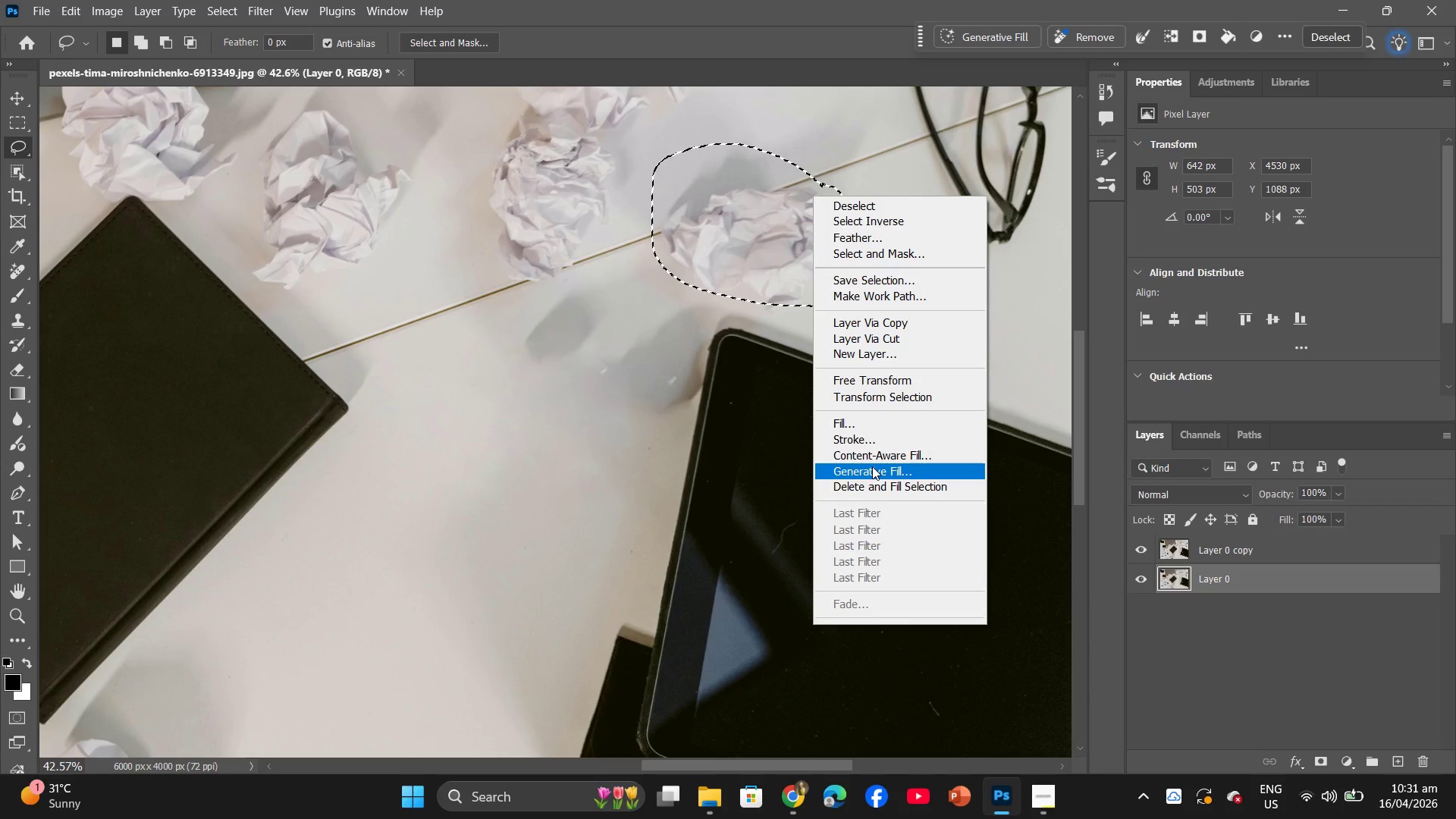 
left_click([852, 413])
 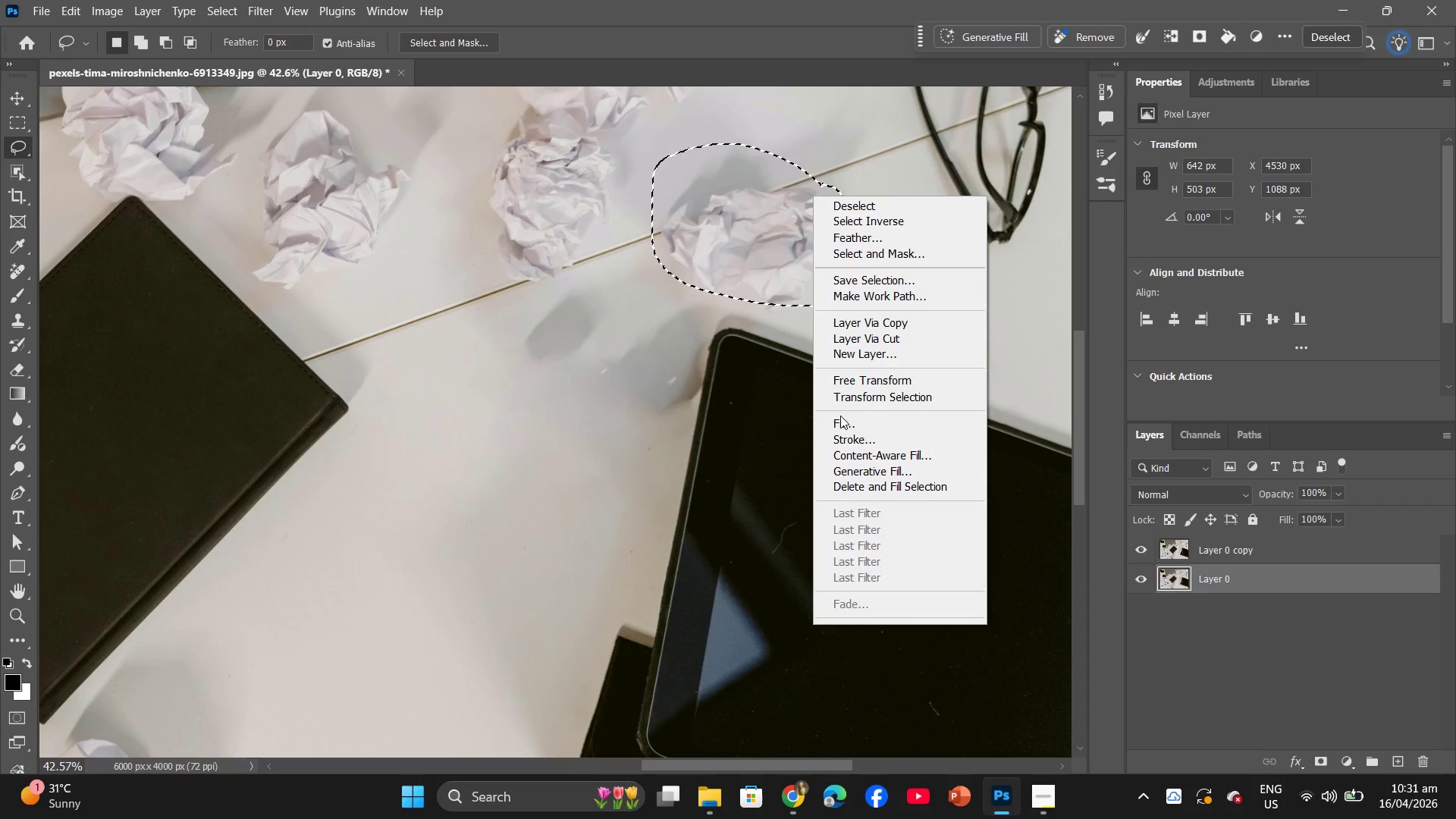 
left_click([847, 416])
 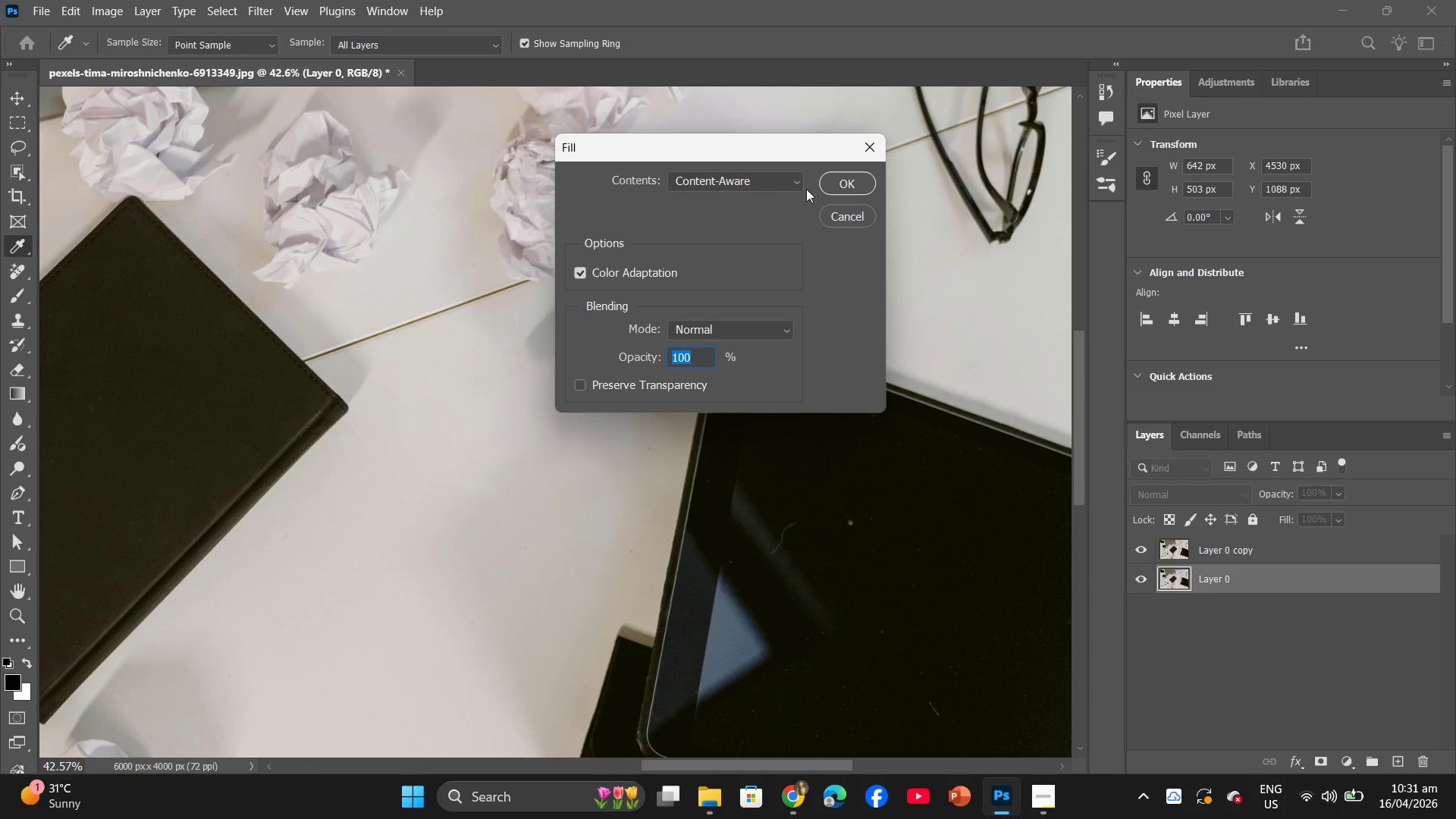 
left_click([836, 177])
 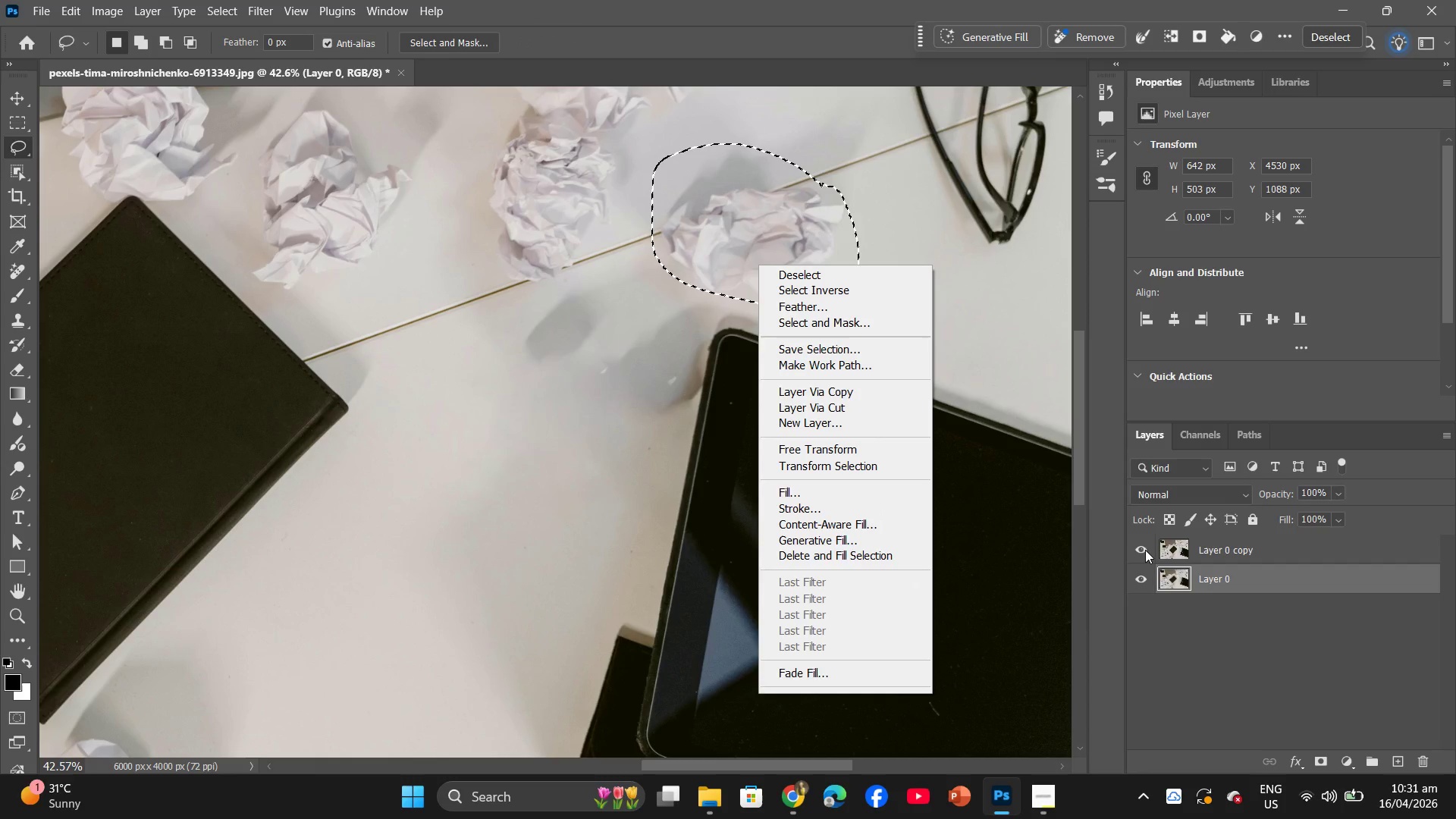 
double_click([1179, 544])
 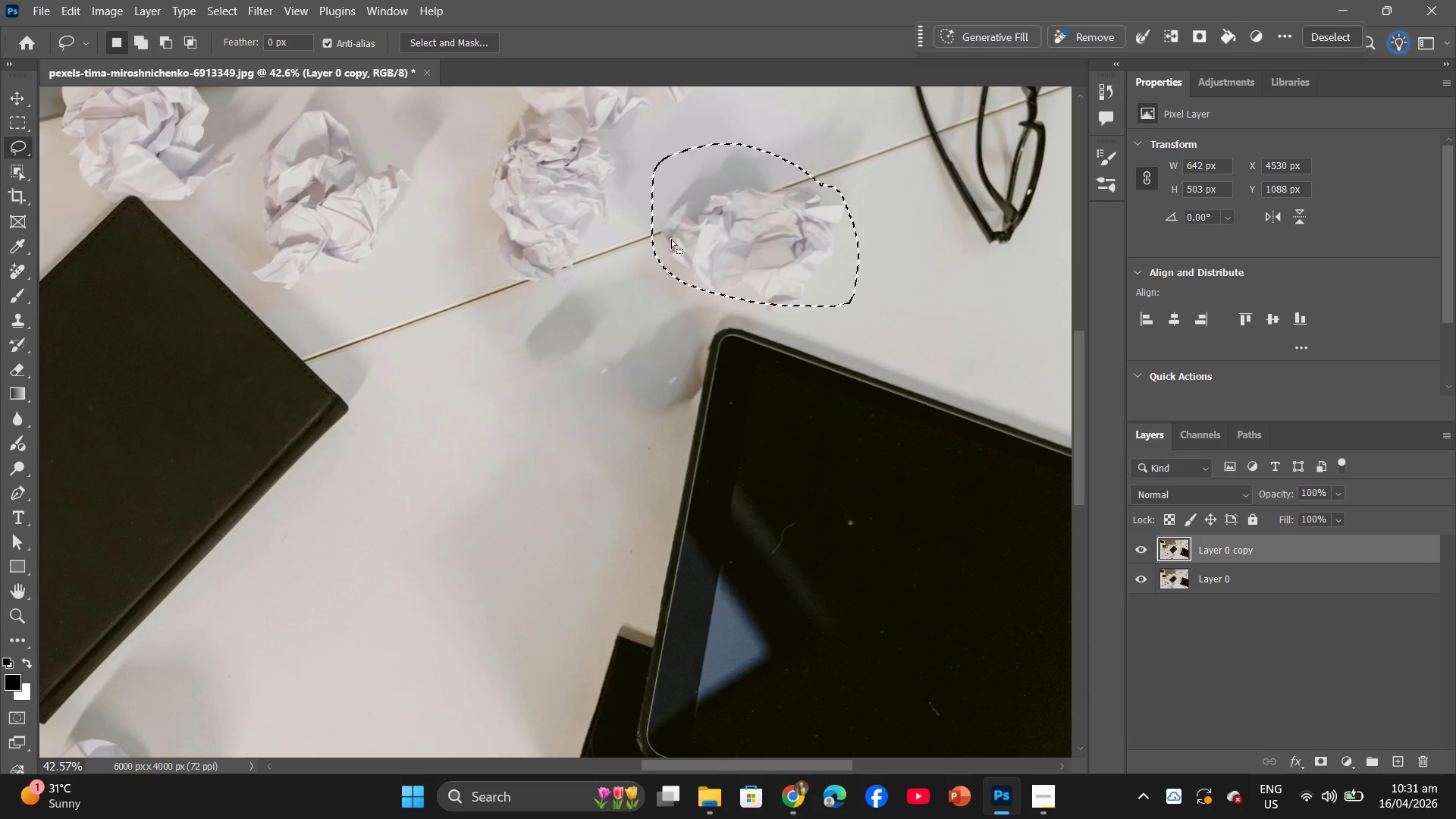 
right_click([737, 212])
 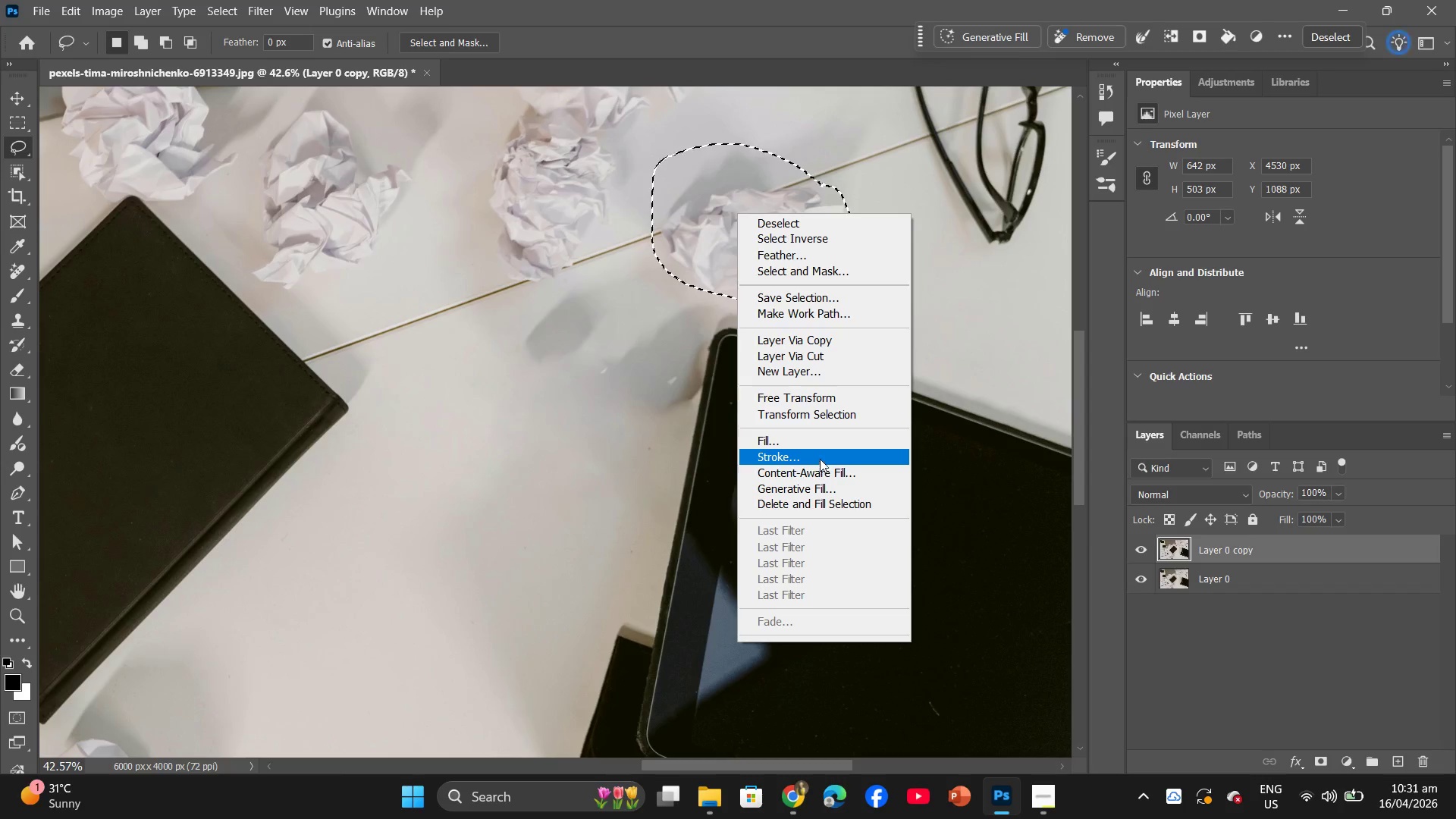 
left_click([814, 442])
 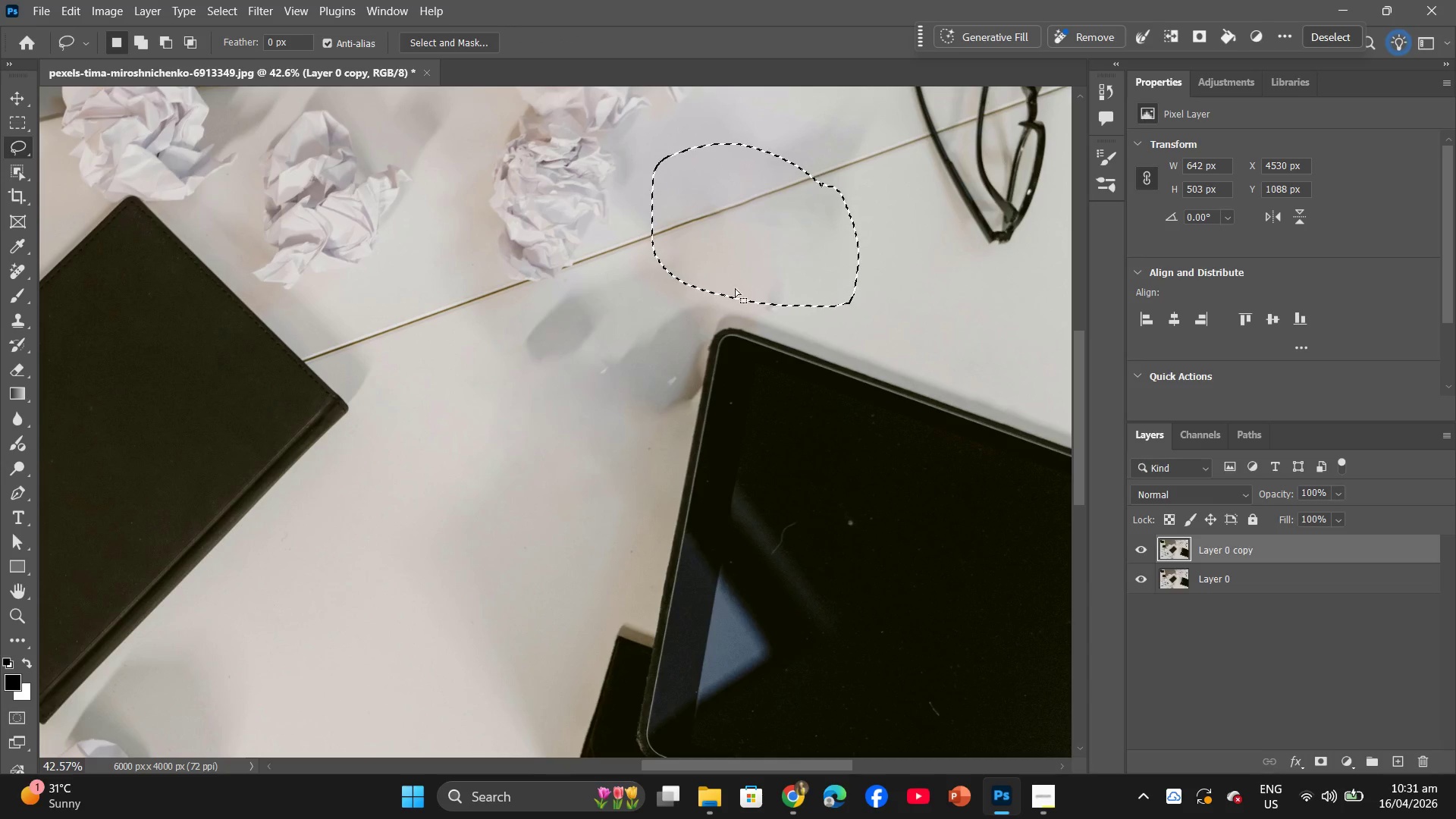 
hold_key(key=AltLeft, duration=0.78)
scroll: coordinate [583, 319], scroll_direction: down, amount: 5.0
 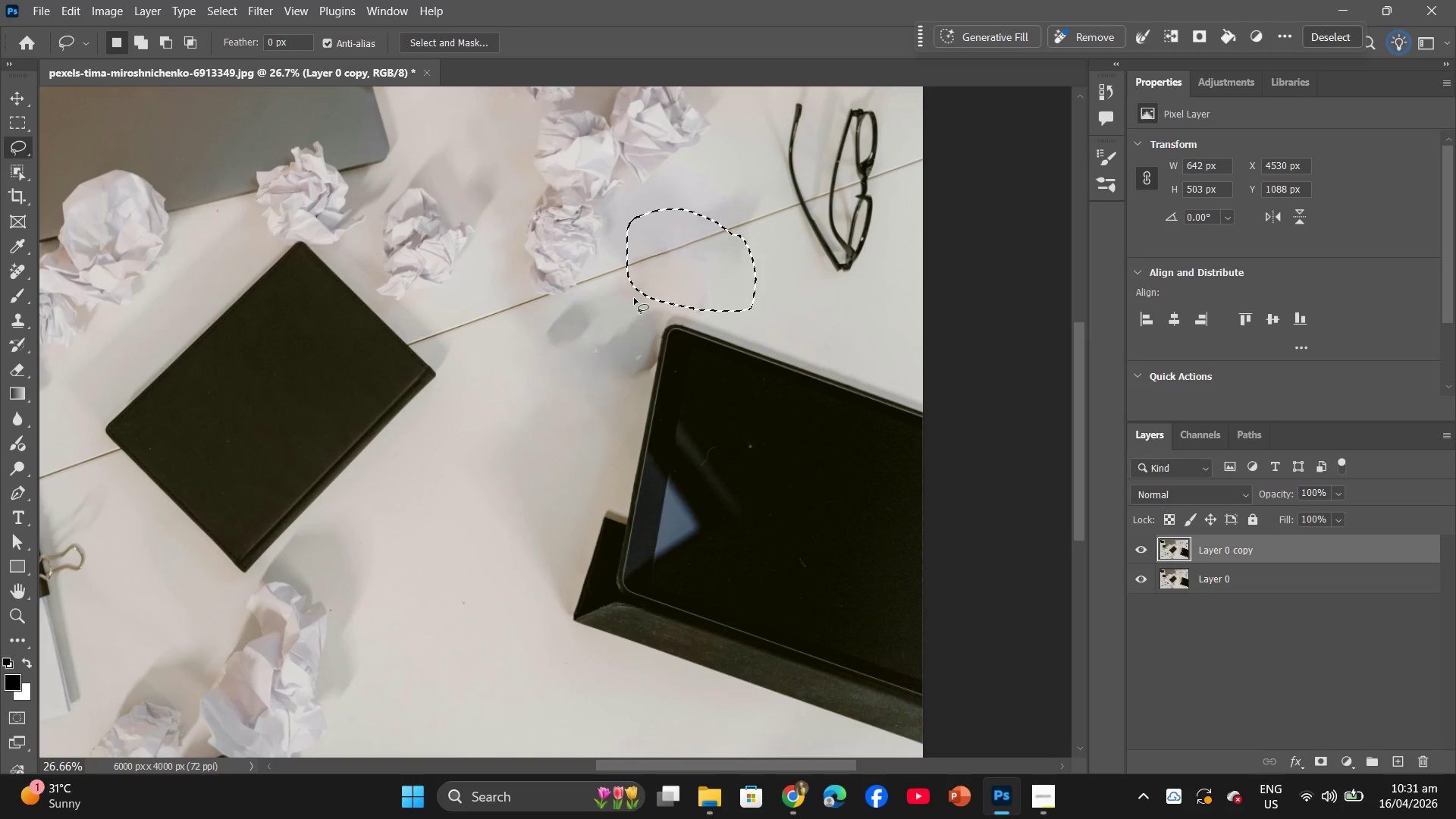 
left_click_drag(start_coordinate=[634, 297], to_coordinate=[629, 292])
 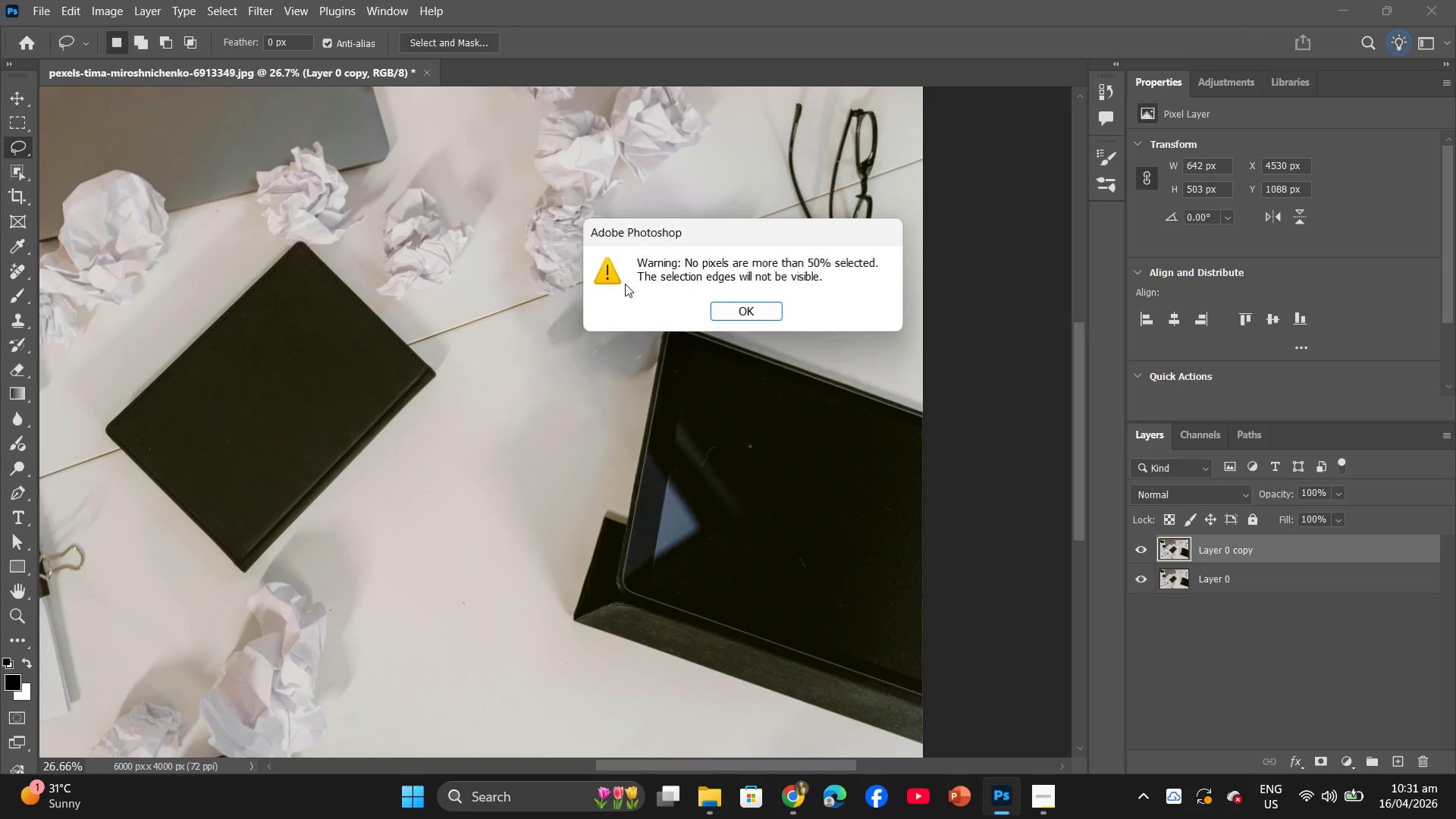 
left_click_drag(start_coordinate=[626, 284], to_coordinate=[622, 284])
 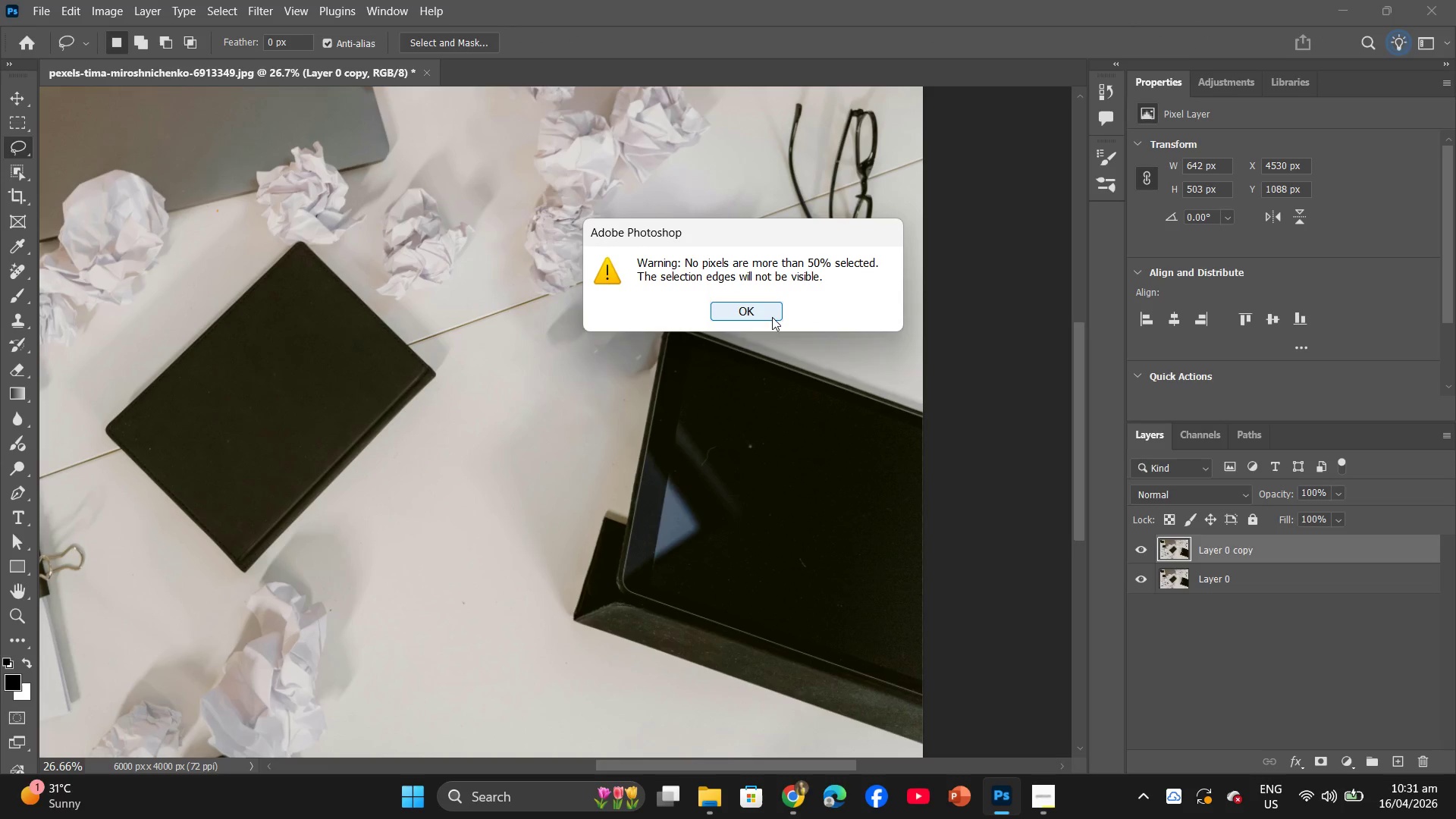 
left_click([771, 315])
 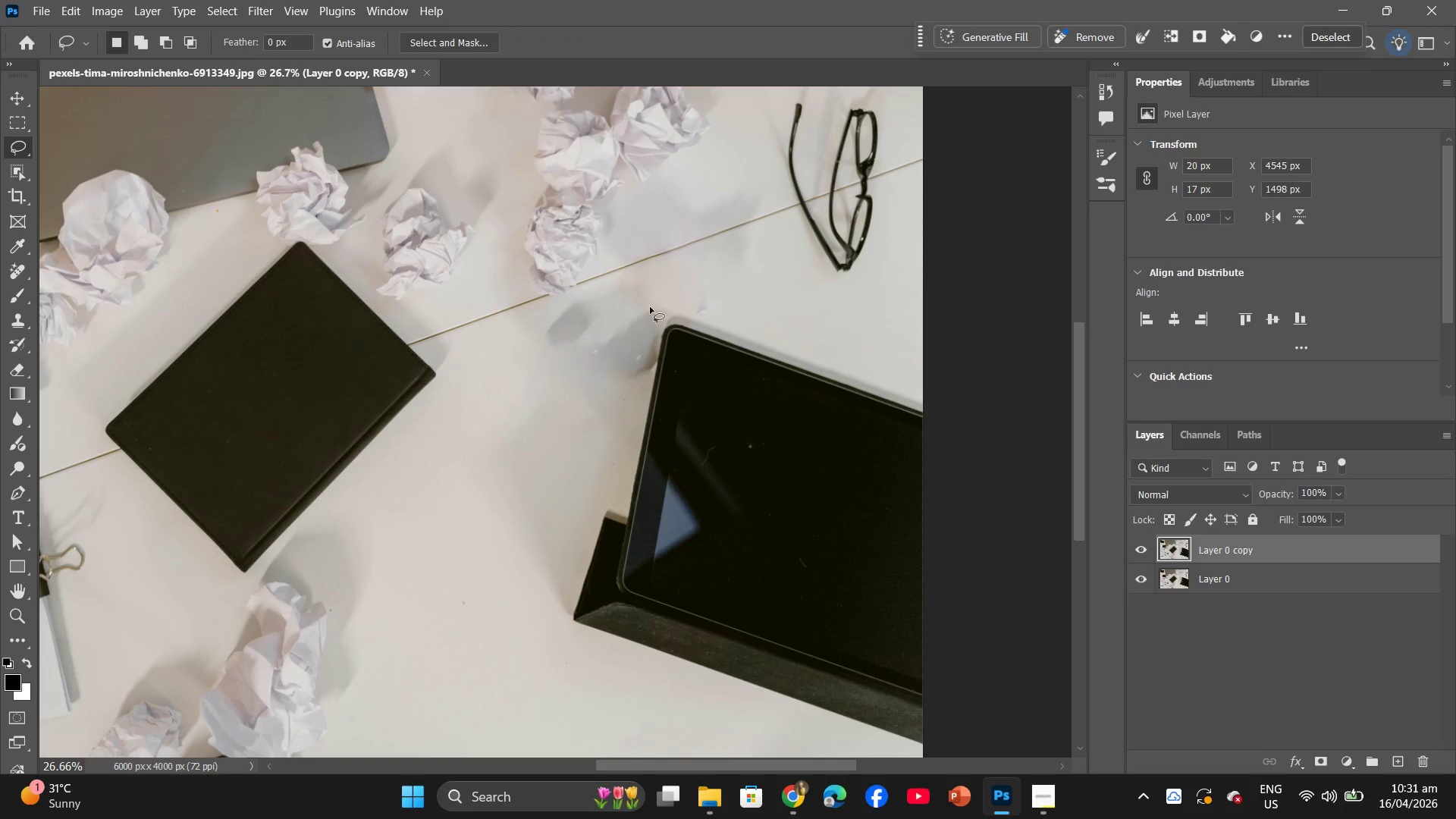 
left_click_drag(start_coordinate=[661, 290], to_coordinate=[652, 293])
 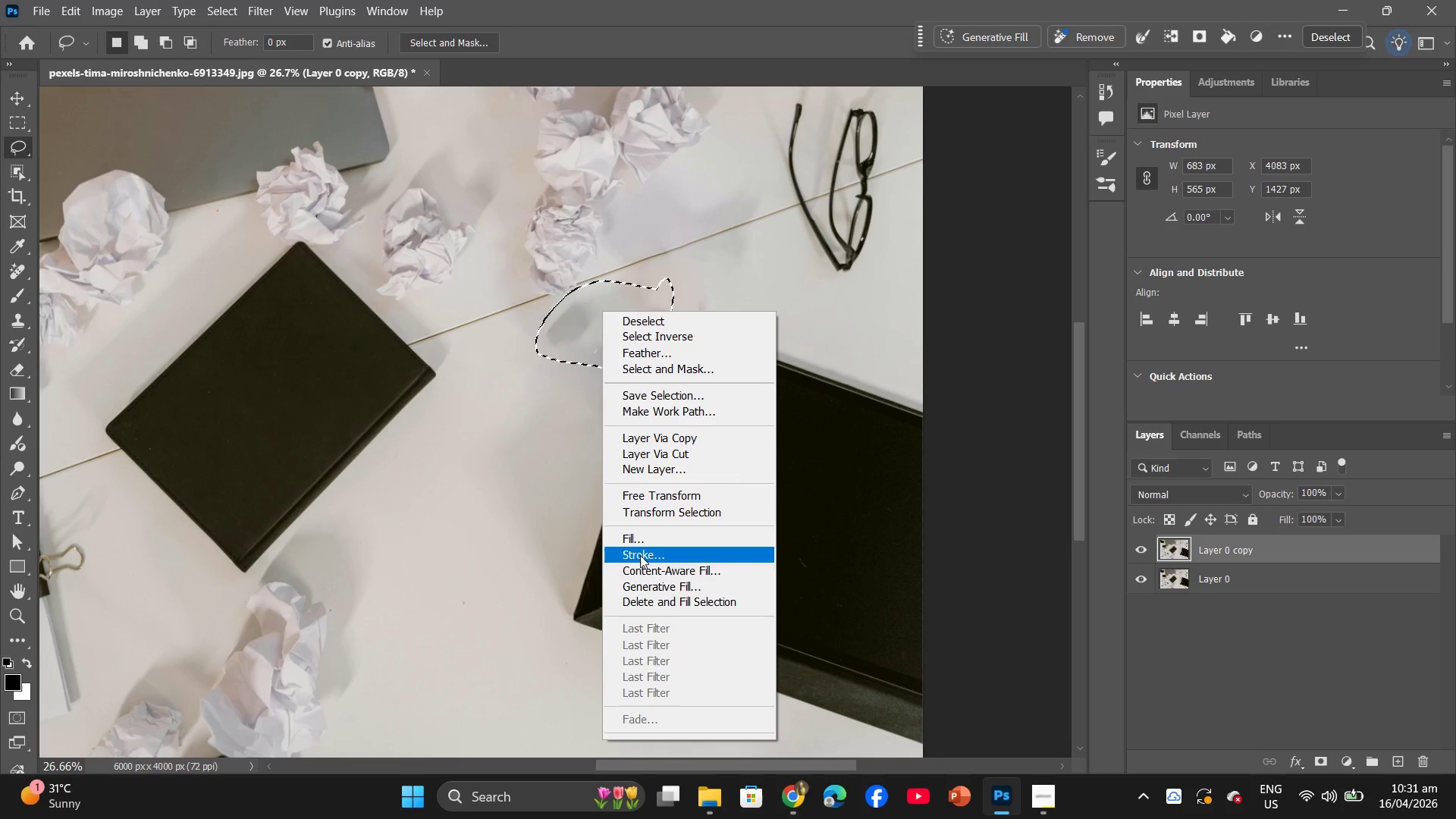 
left_click([642, 540])
 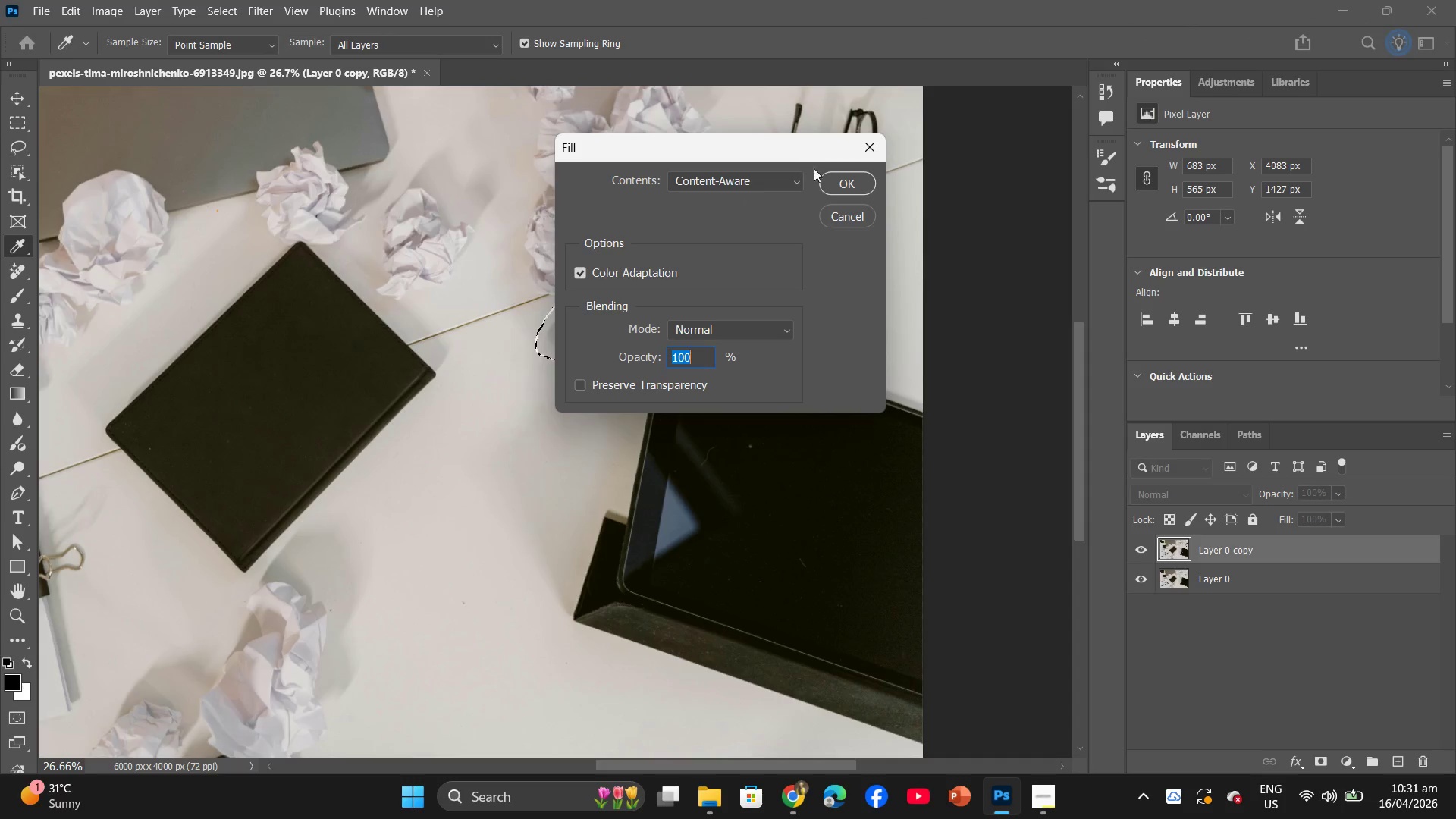 
left_click([849, 180])
 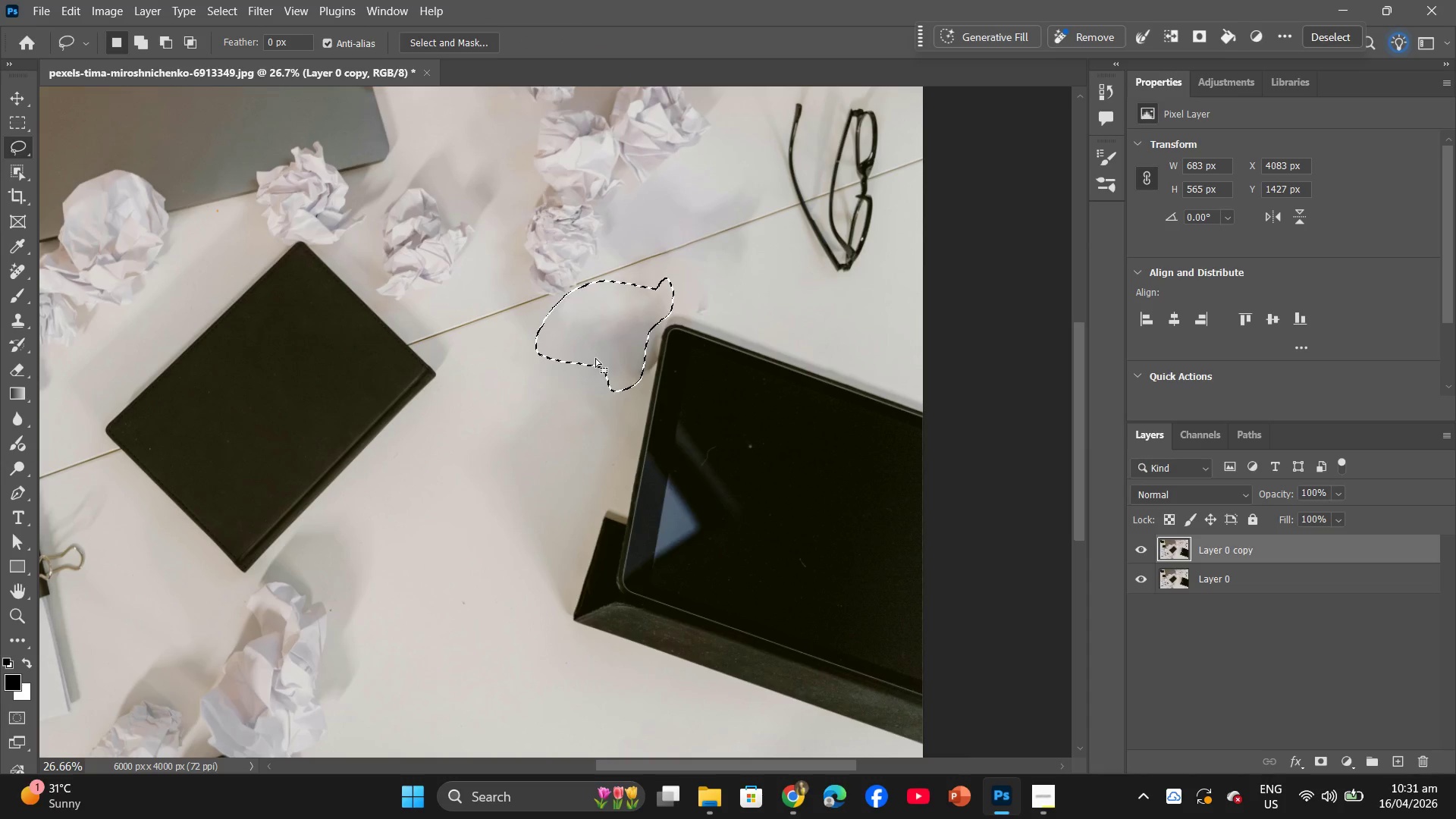 
hold_key(key=AltLeft, duration=0.98)
scroll: coordinate [592, 353], scroll_direction: down, amount: 1.0
 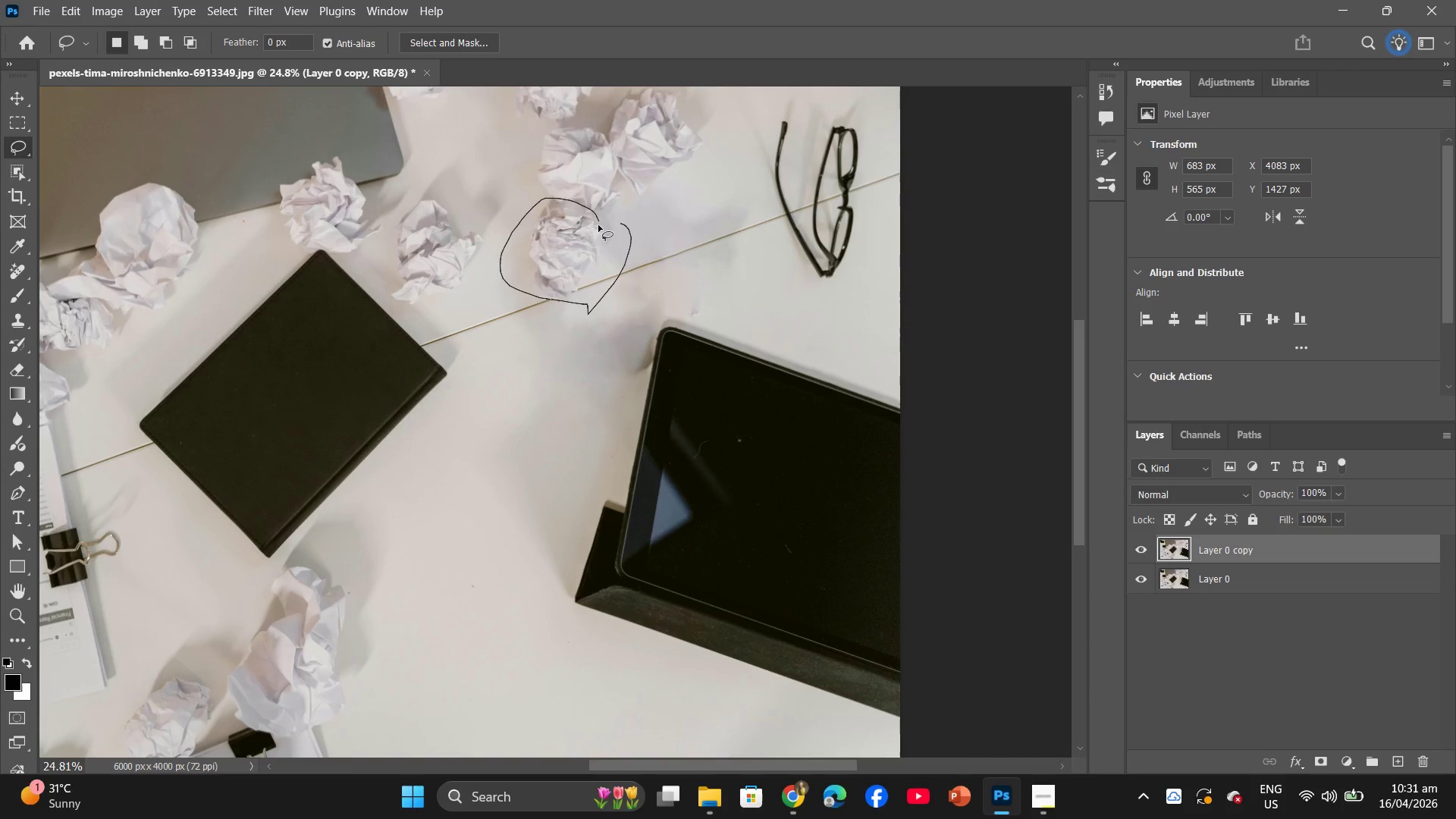 
right_click([565, 243])
 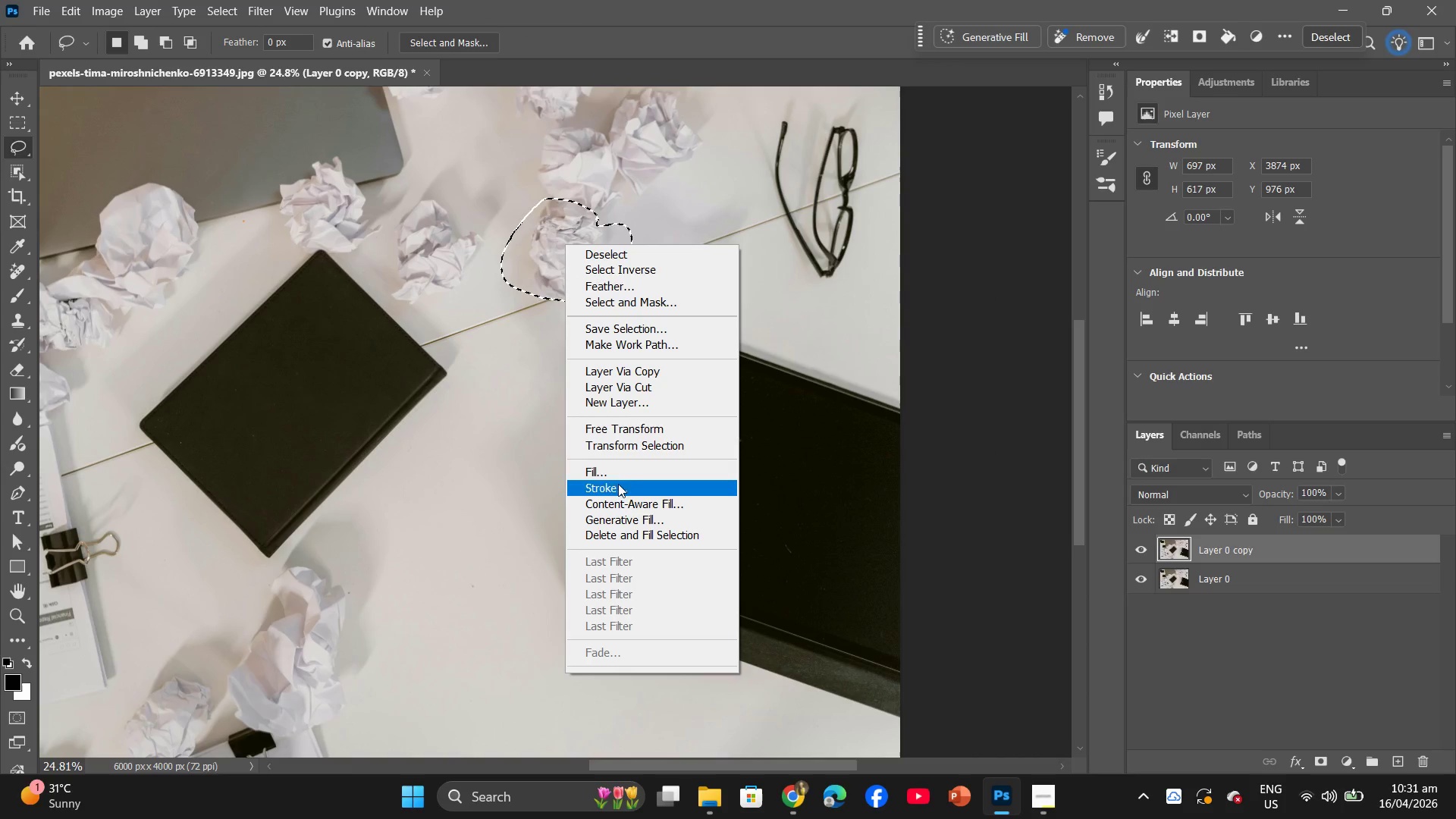 
left_click([616, 473])
 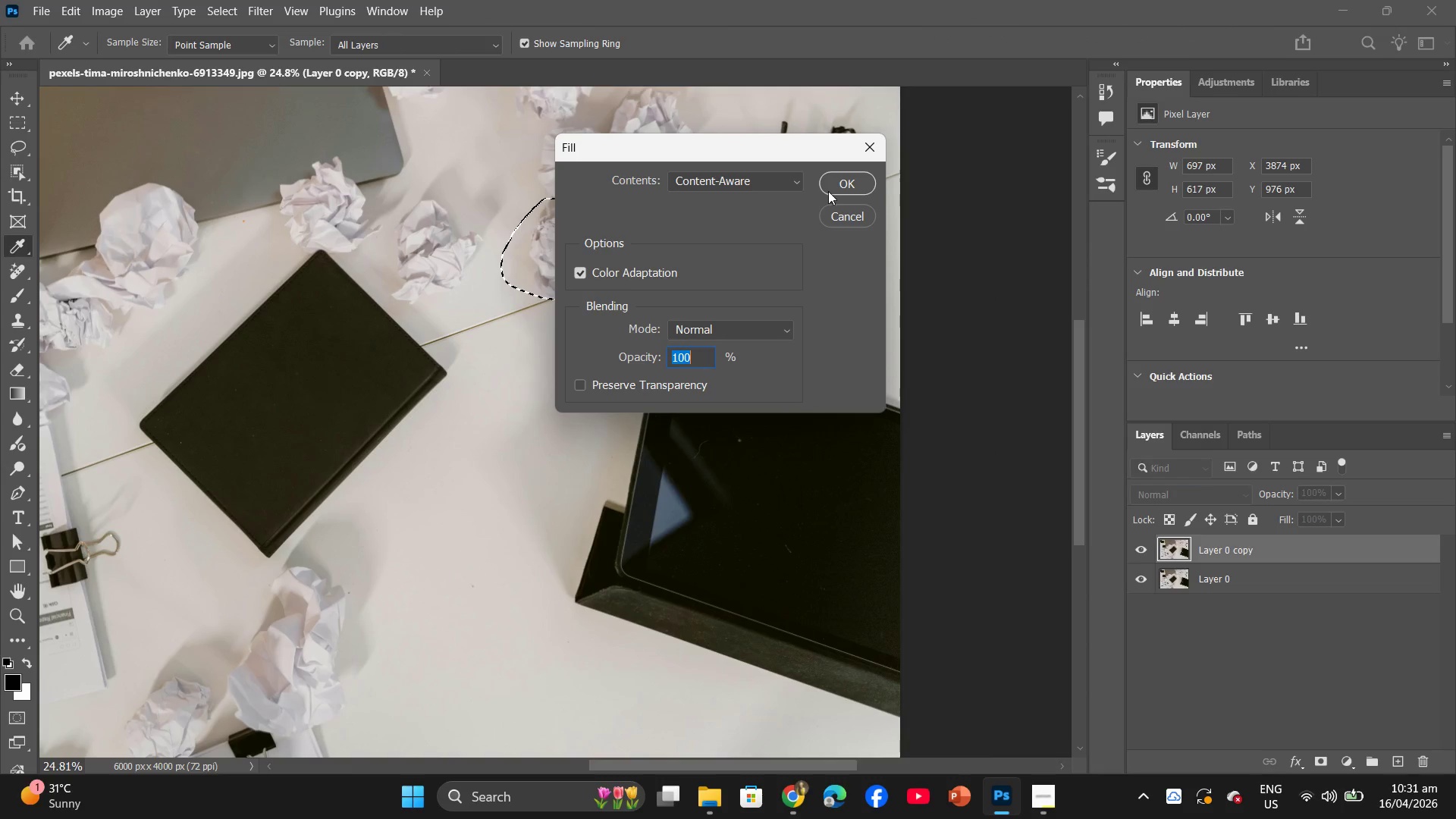 
left_click([860, 176])
 